 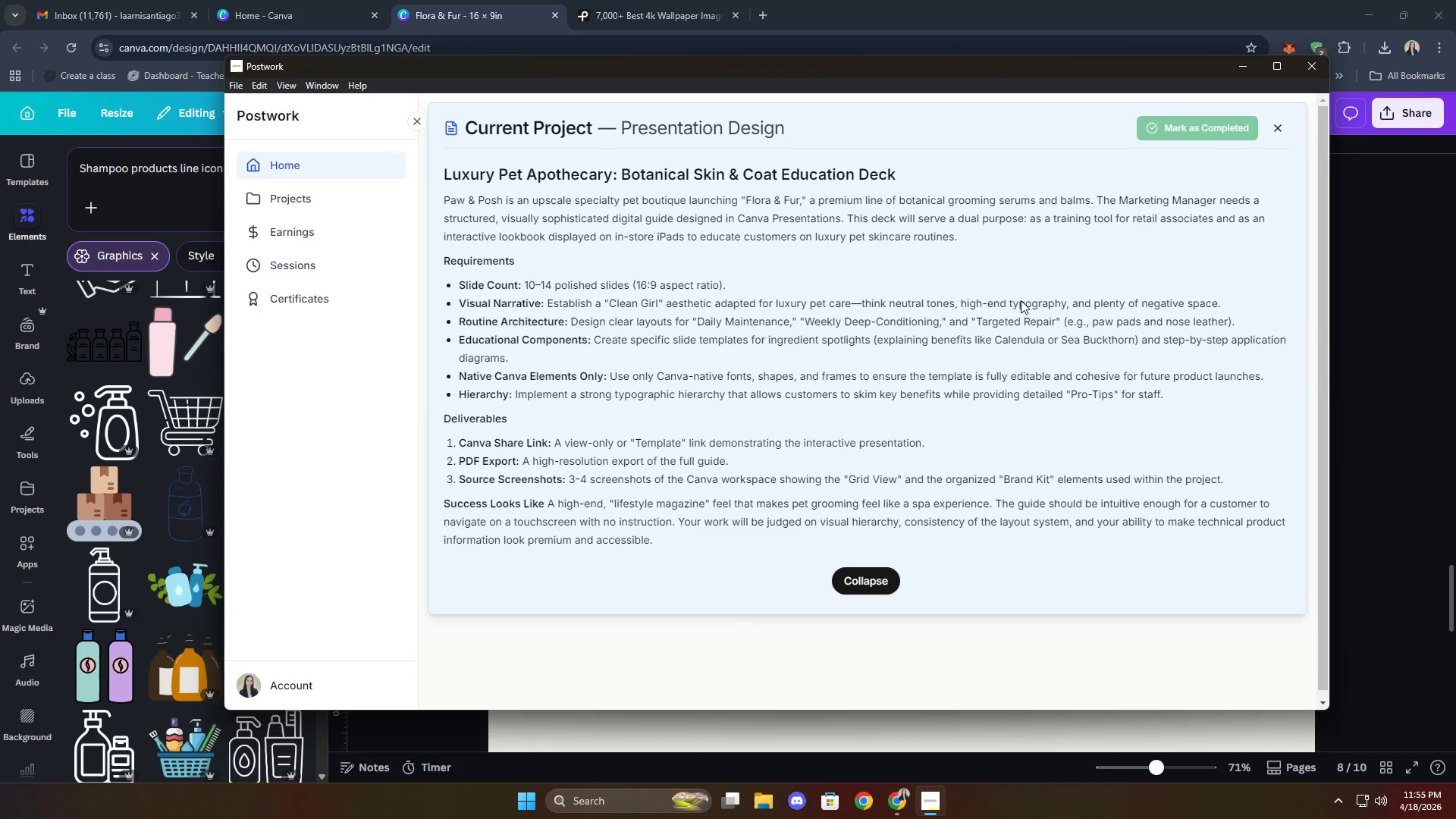 
scroll: coordinate [1157, 578], scroll_direction: down, amount: 9.0
 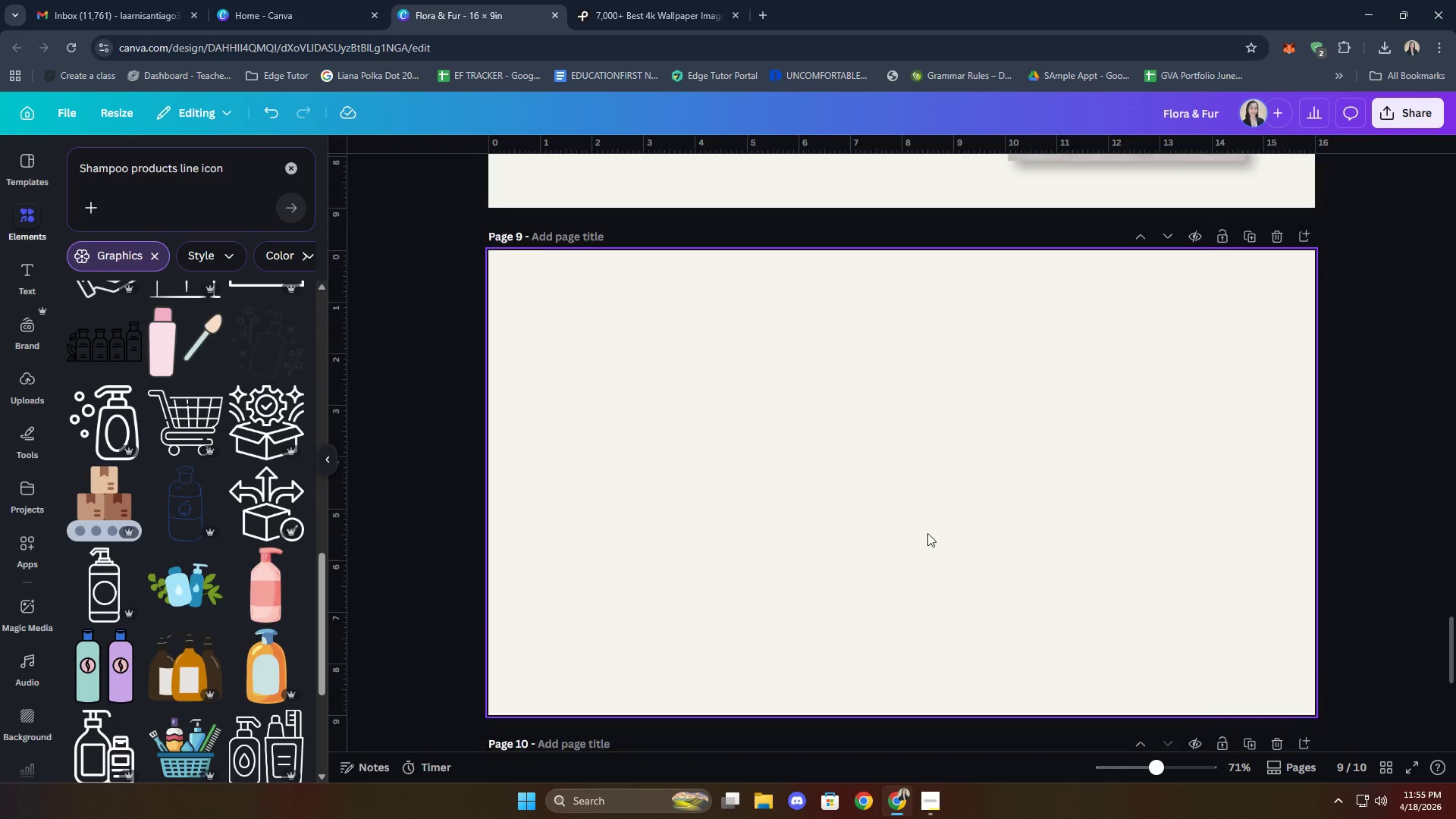 
type(Final Ct)
key(Backspace)
type(TA)
 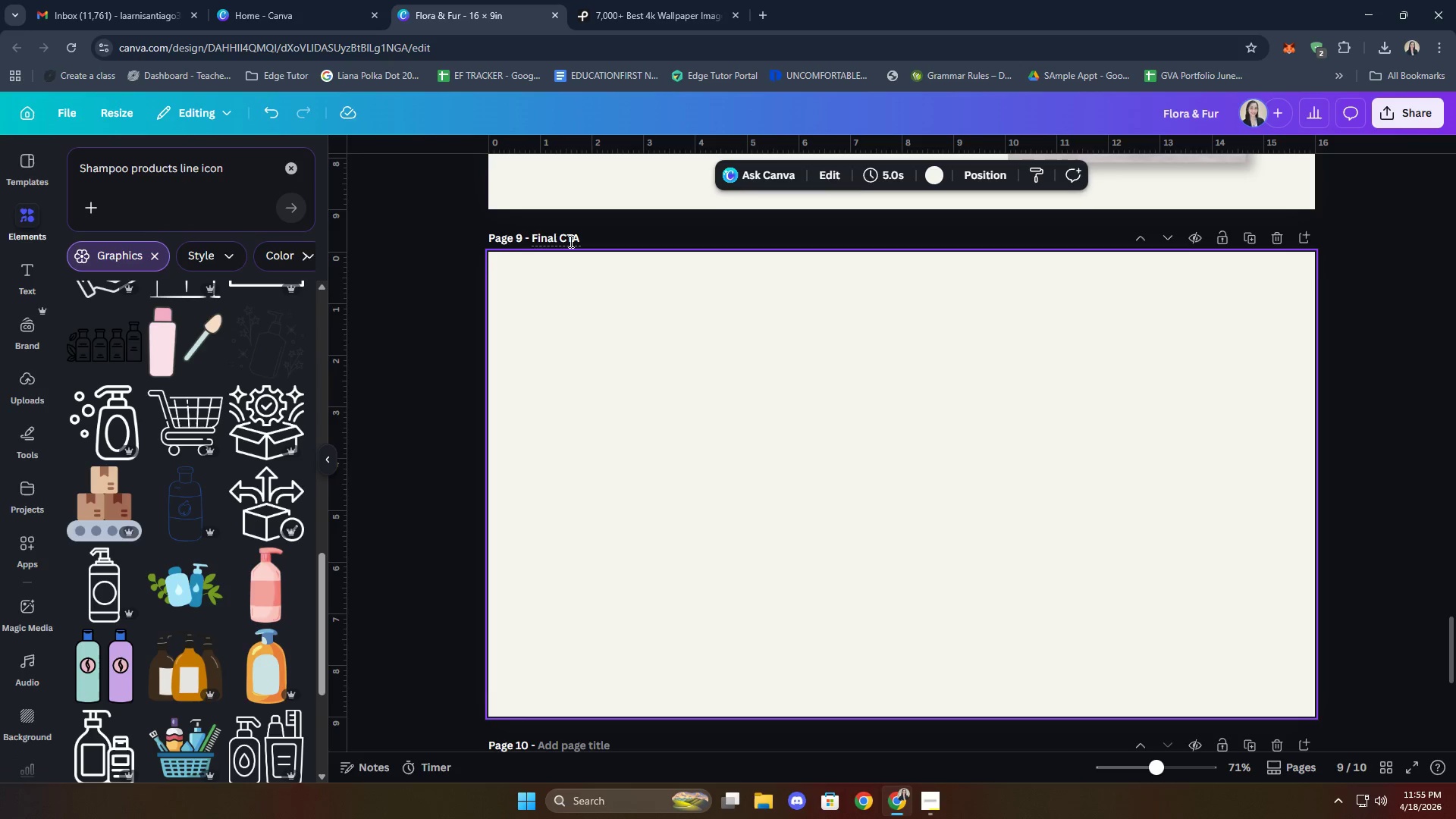 
wait(69.11)
 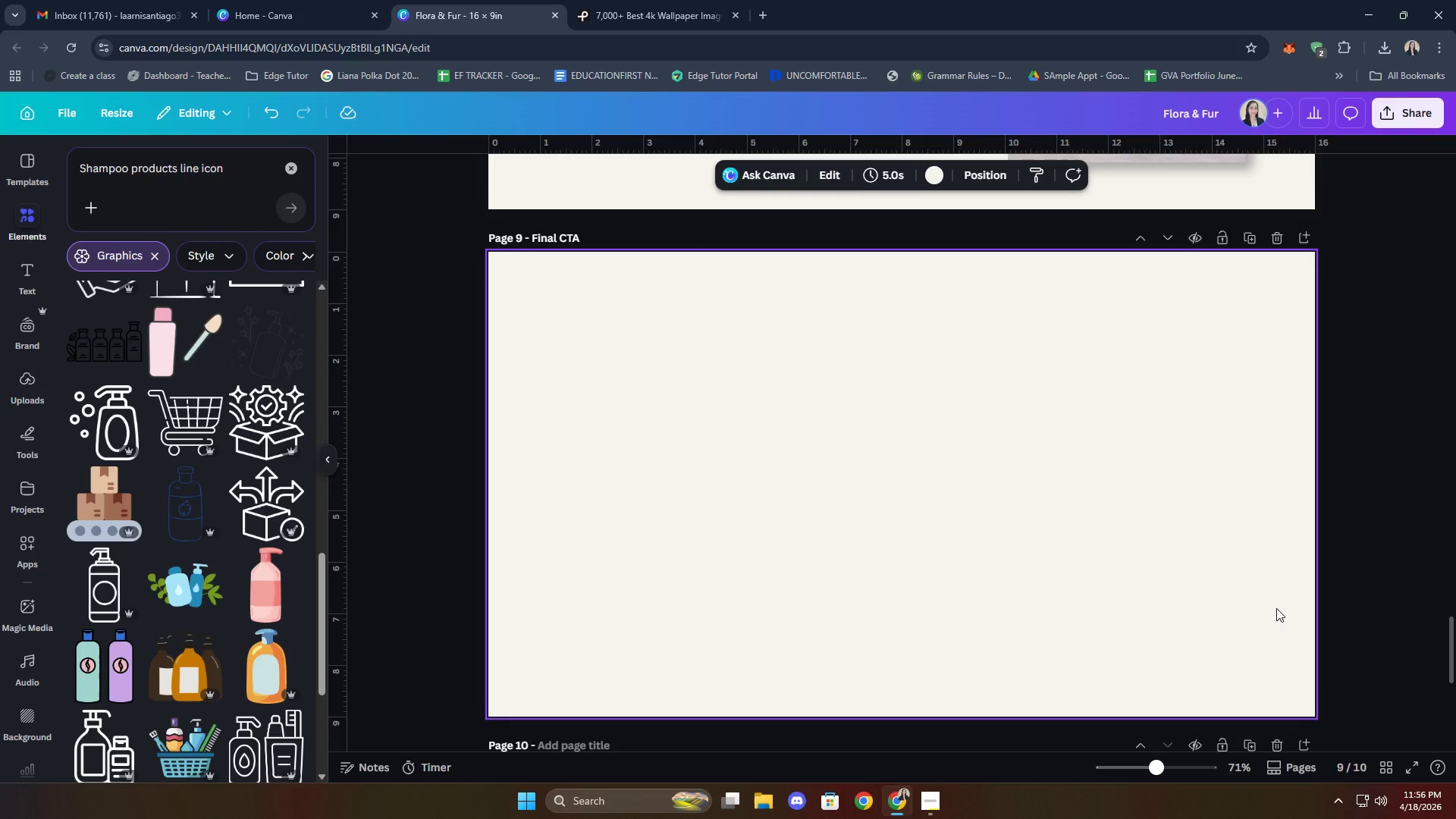 
left_click([852, 403])
 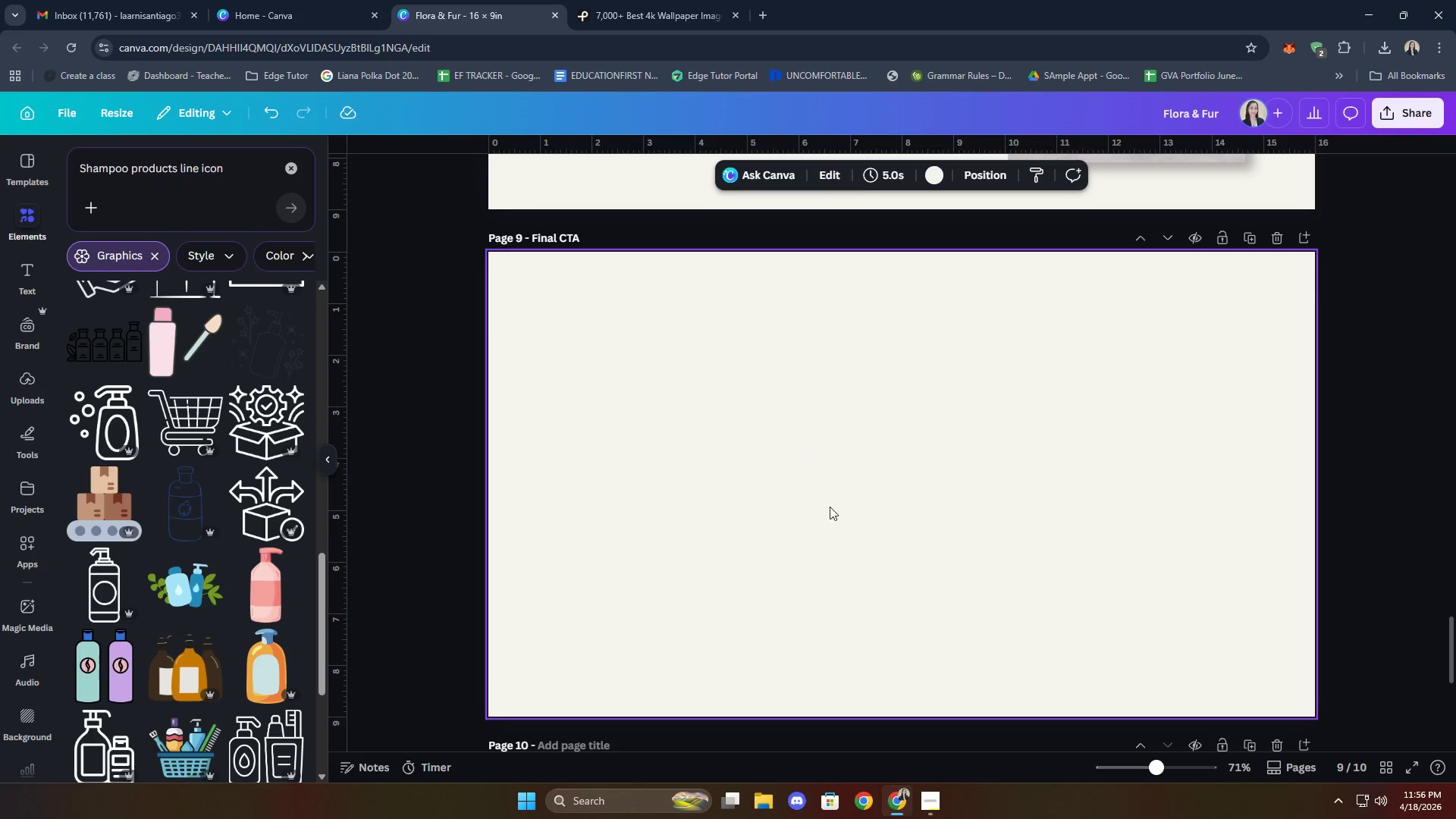 
scroll: coordinate [840, 516], scroll_direction: down, amount: 1.0
 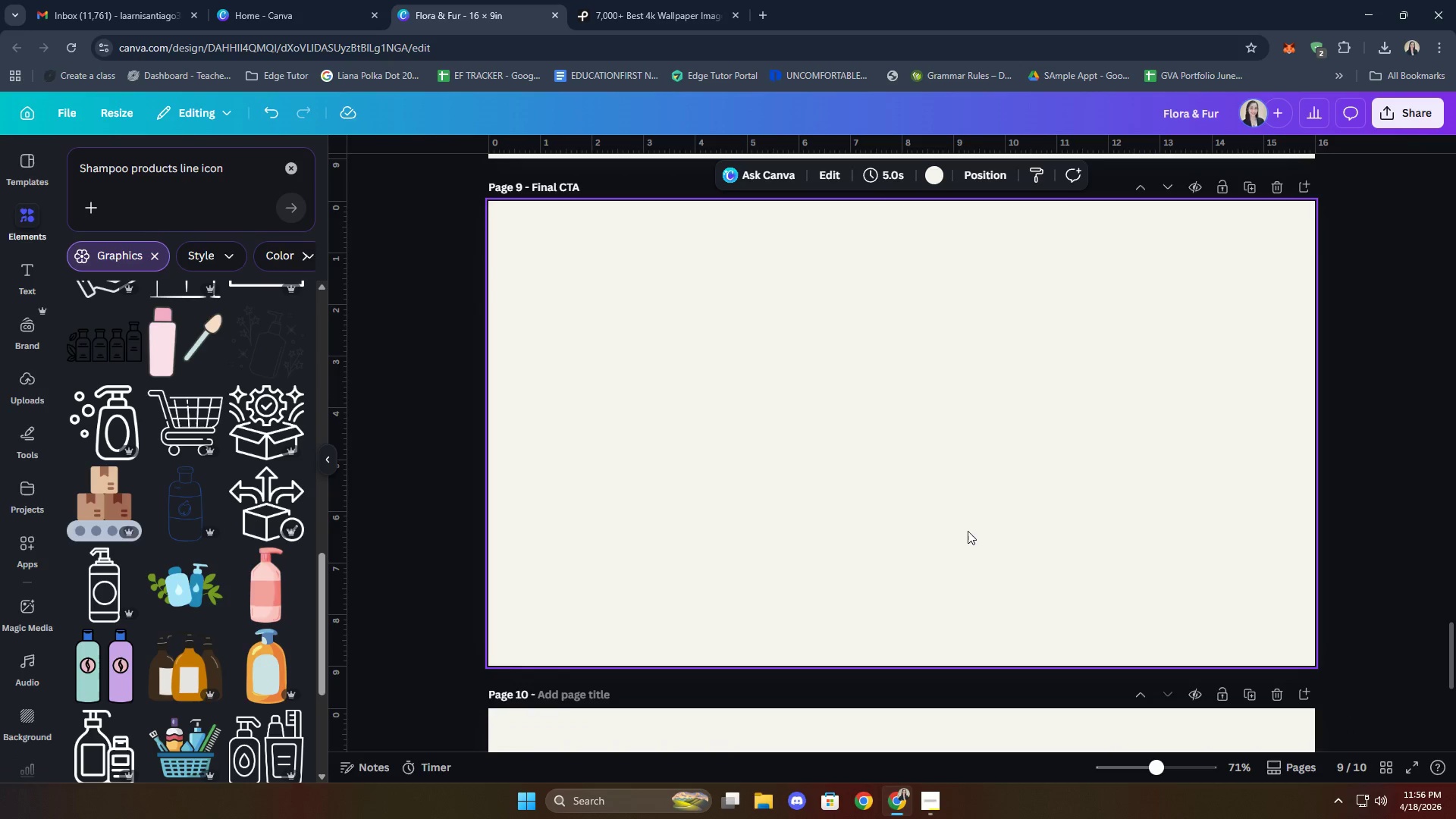 
scroll: coordinate [1015, 516], scroll_direction: up, amount: 10.0
 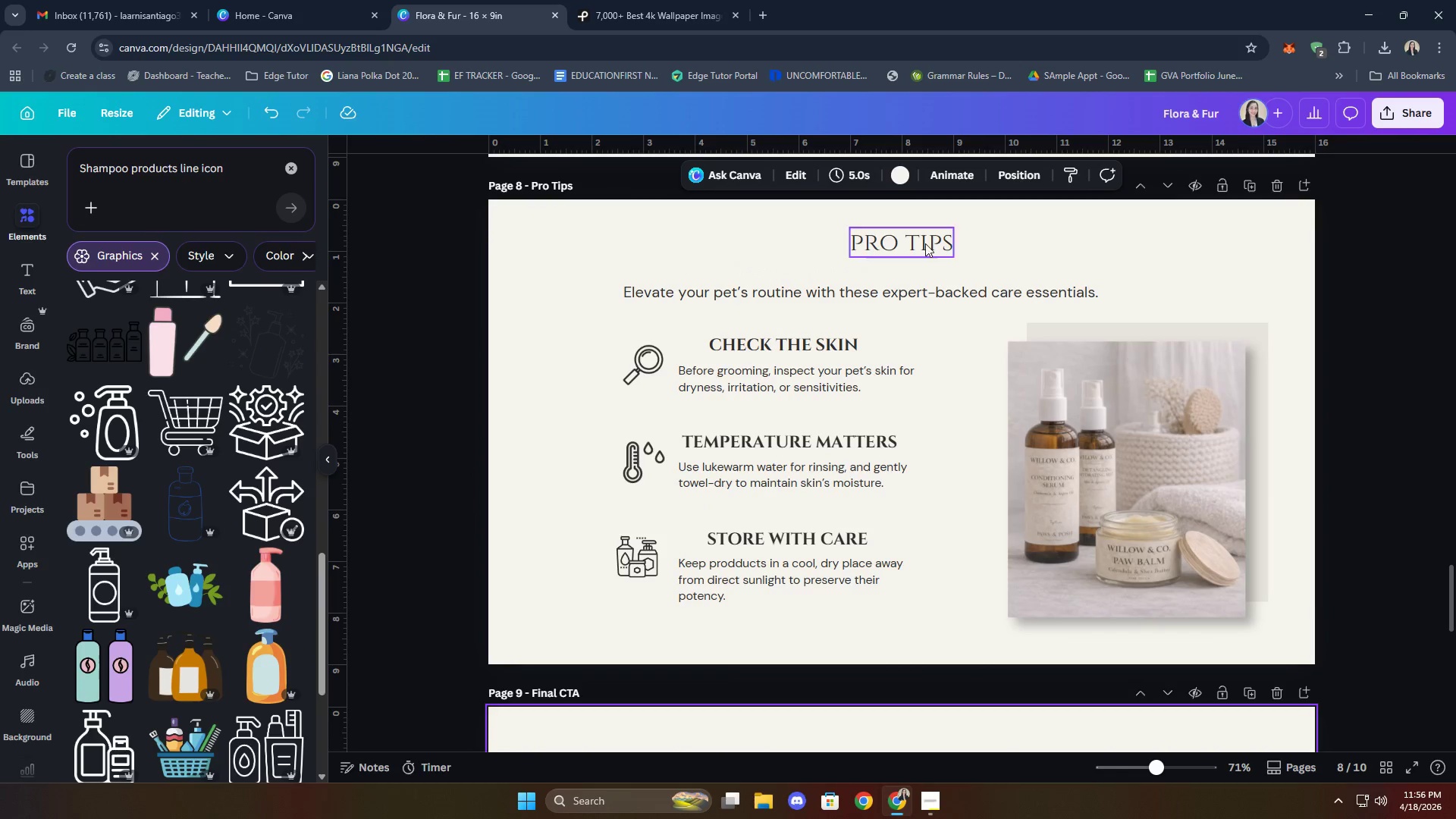 
left_click([925, 243])
 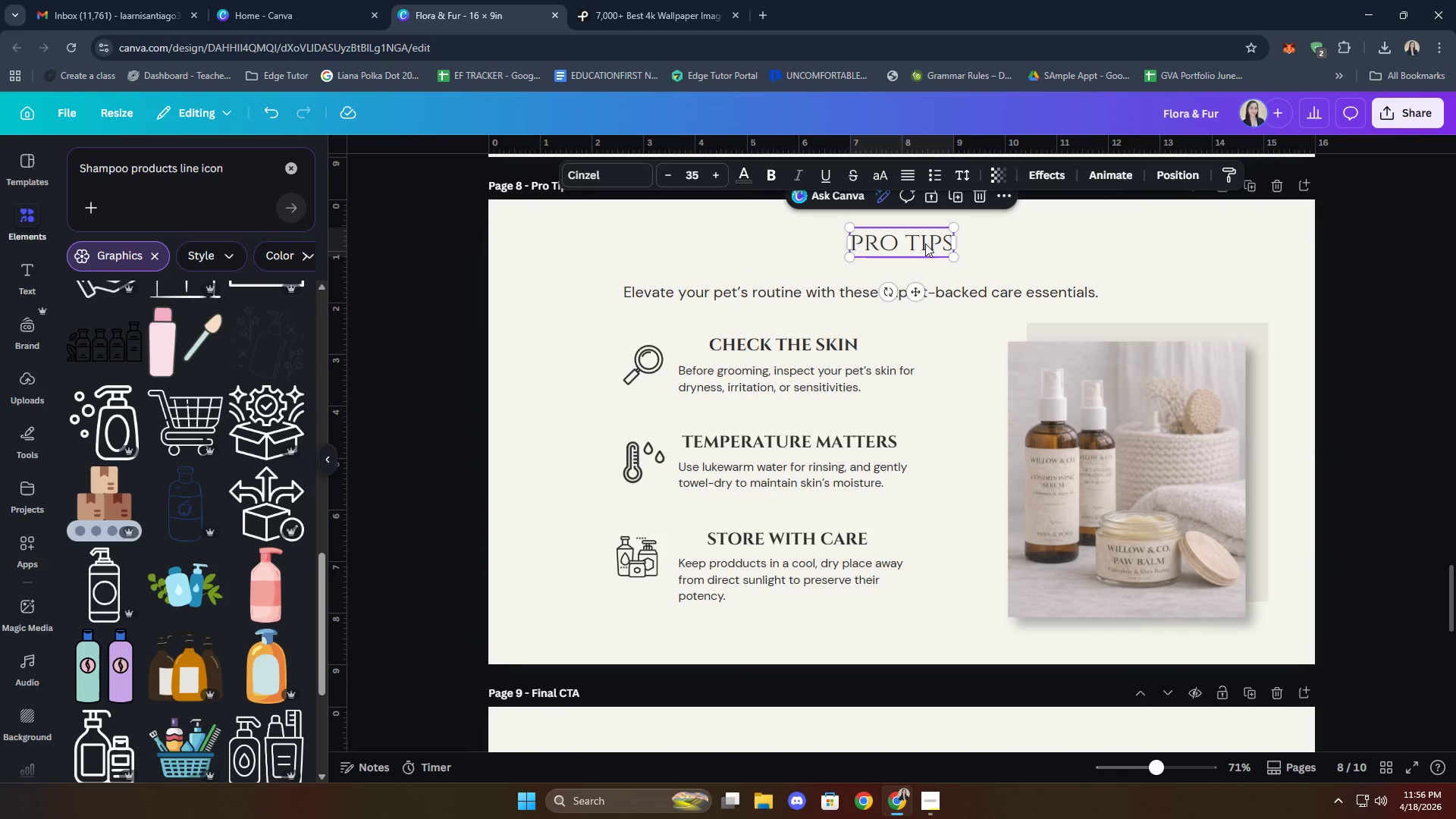 
key(Control+C)
 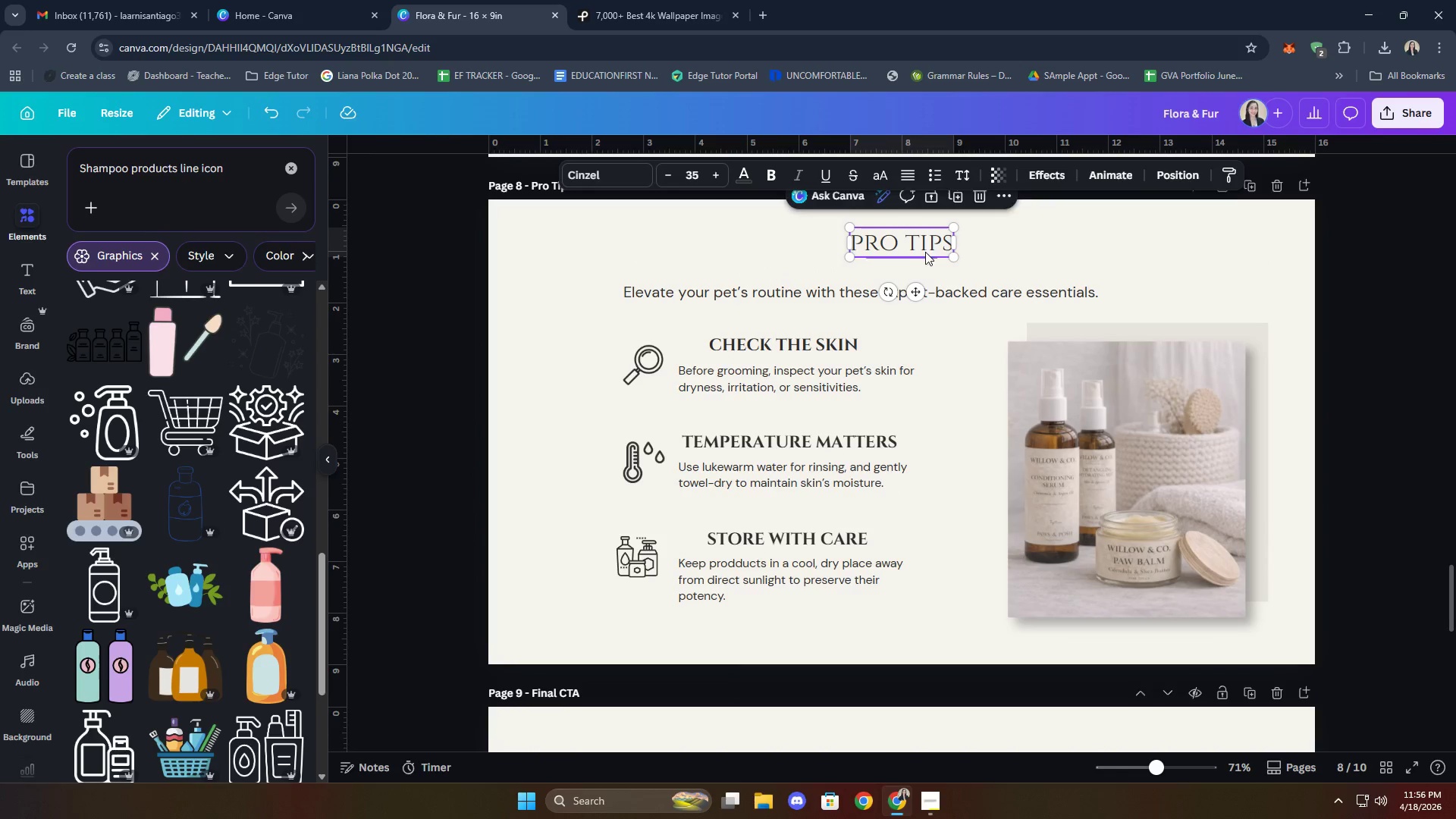 
scroll: coordinate [927, 279], scroll_direction: down, amount: 4.0
 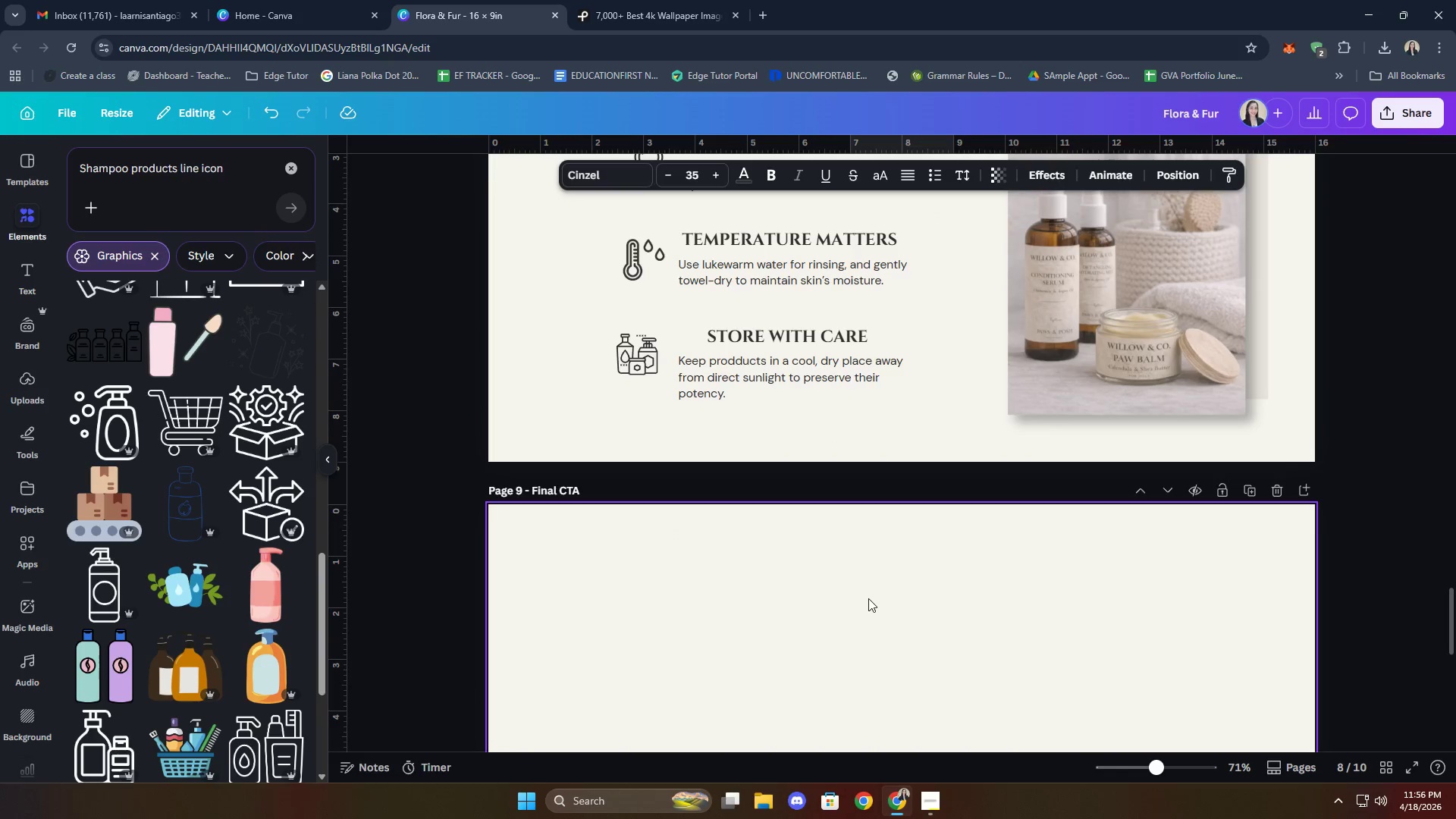 
left_click([836, 487])
 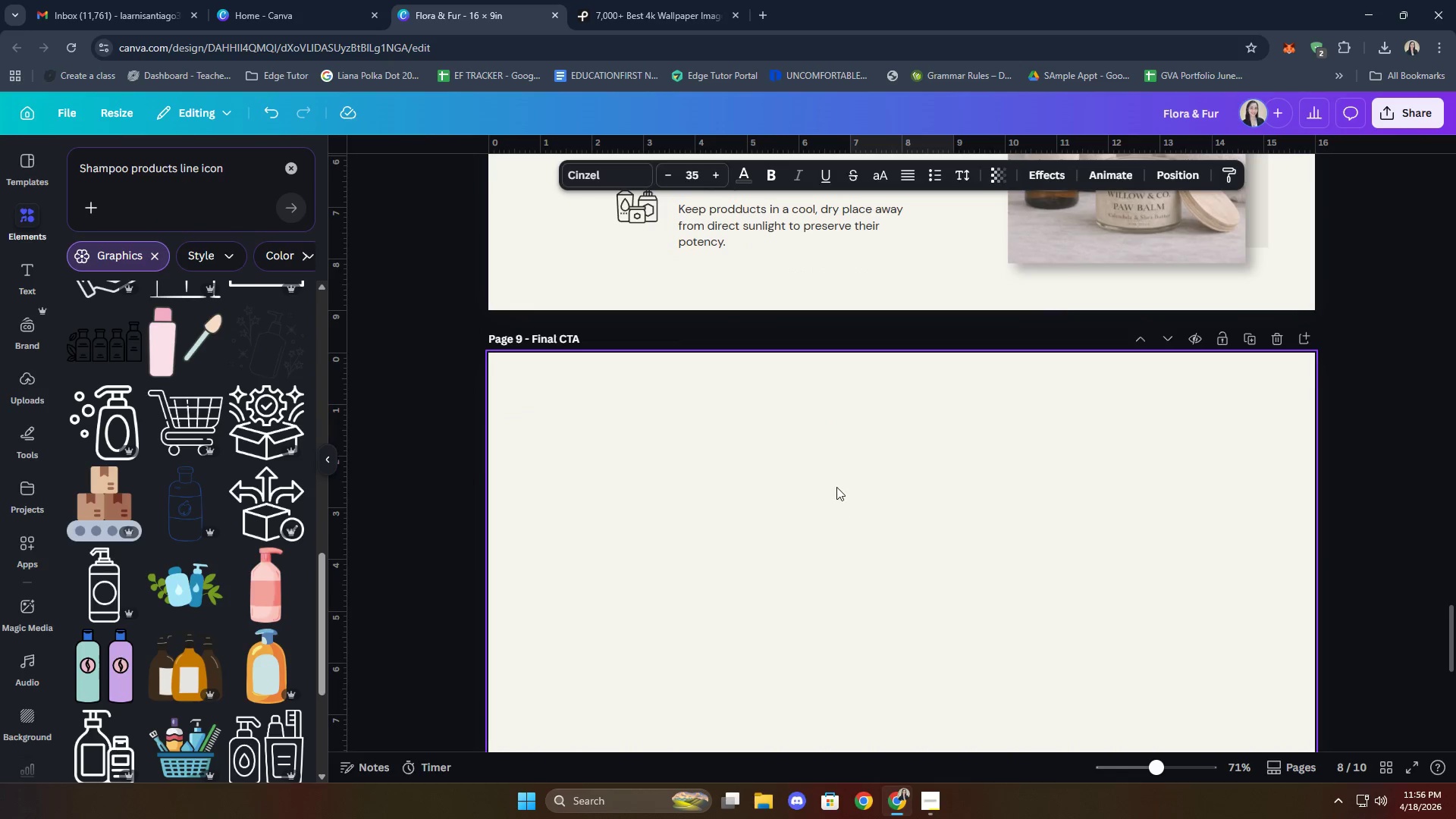 
key(Control+ControlLeft)
 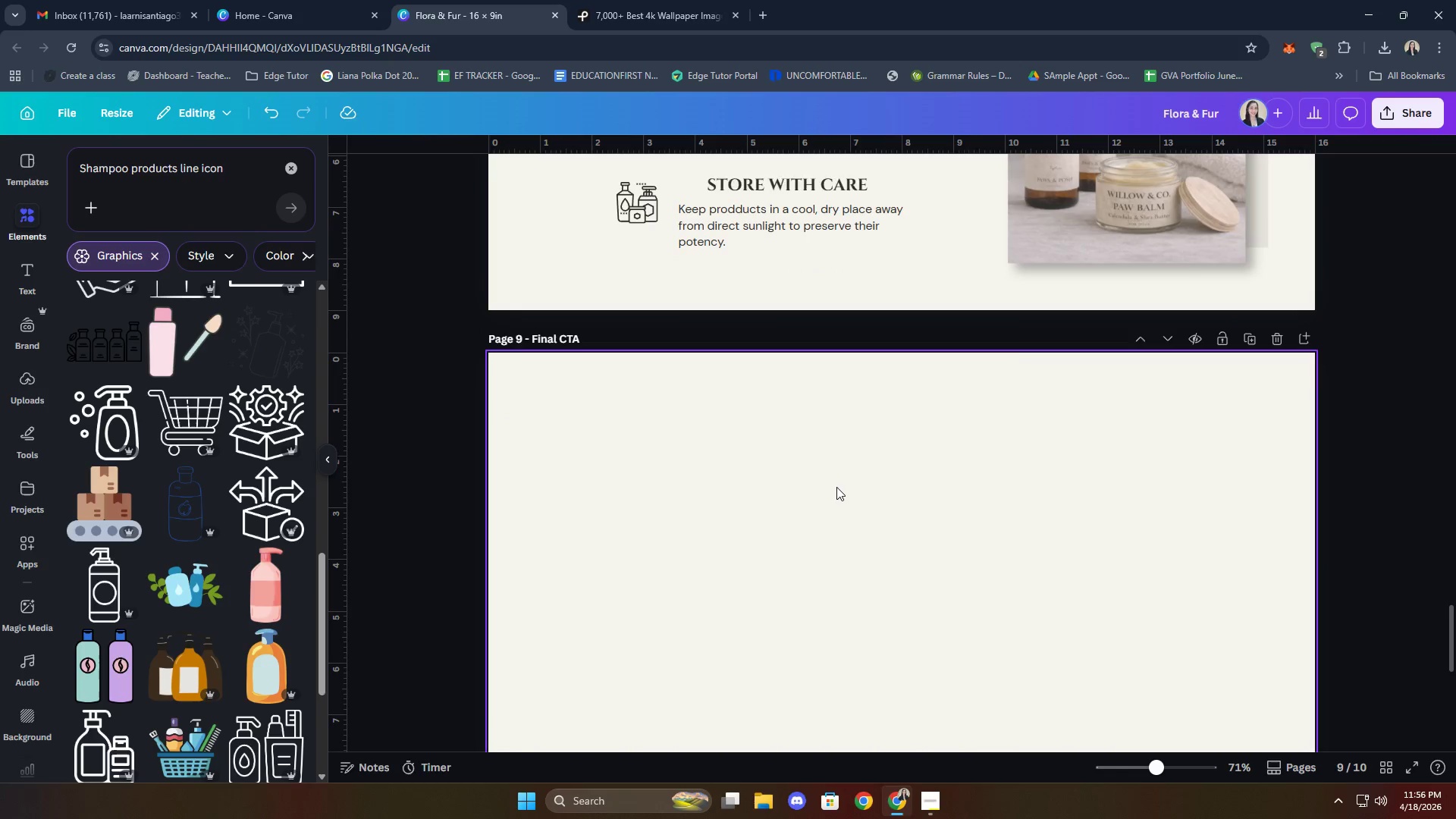 
scroll: coordinate [913, 586], scroll_direction: down, amount: 3.0
 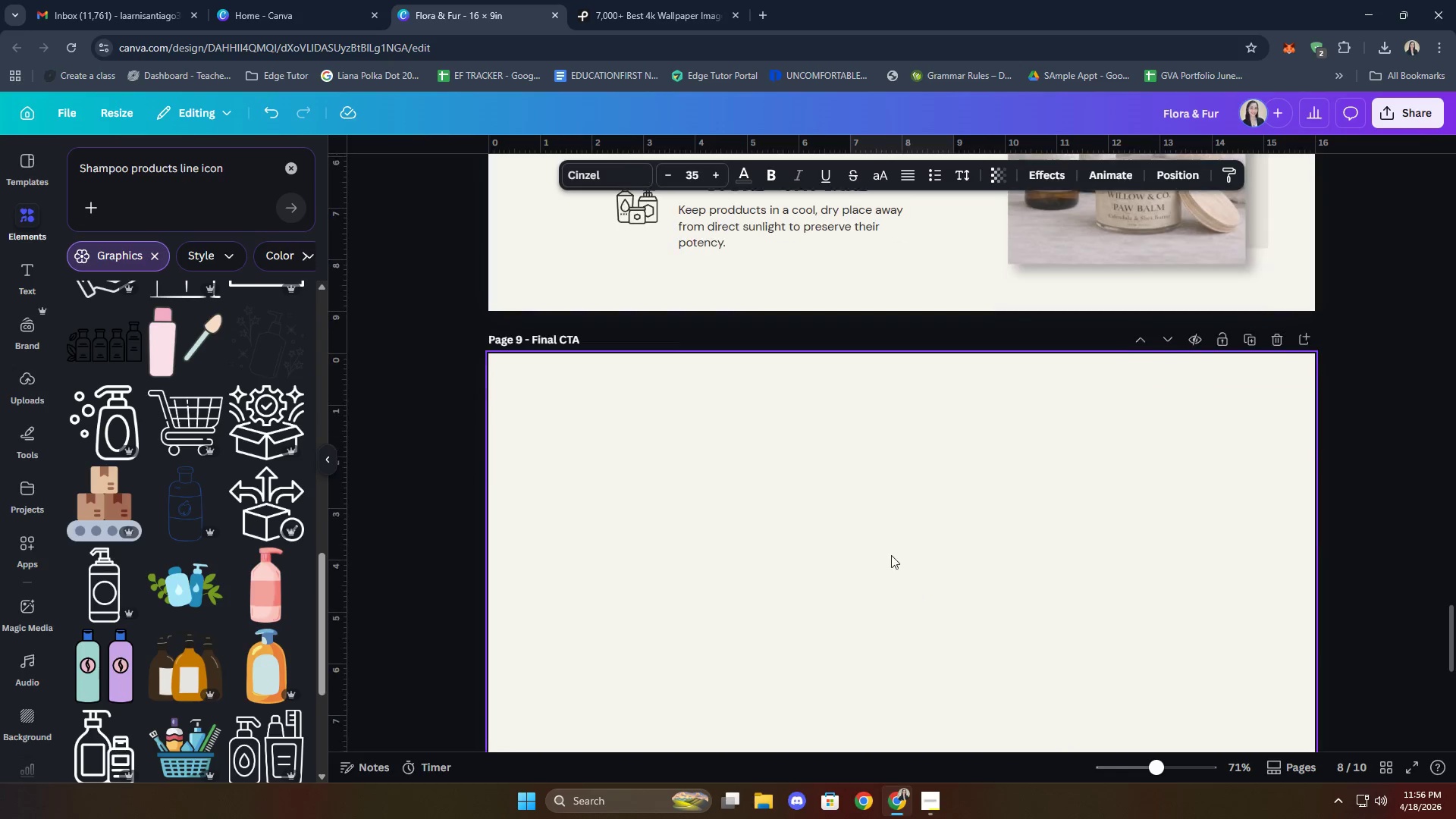 
key(Control+V)
 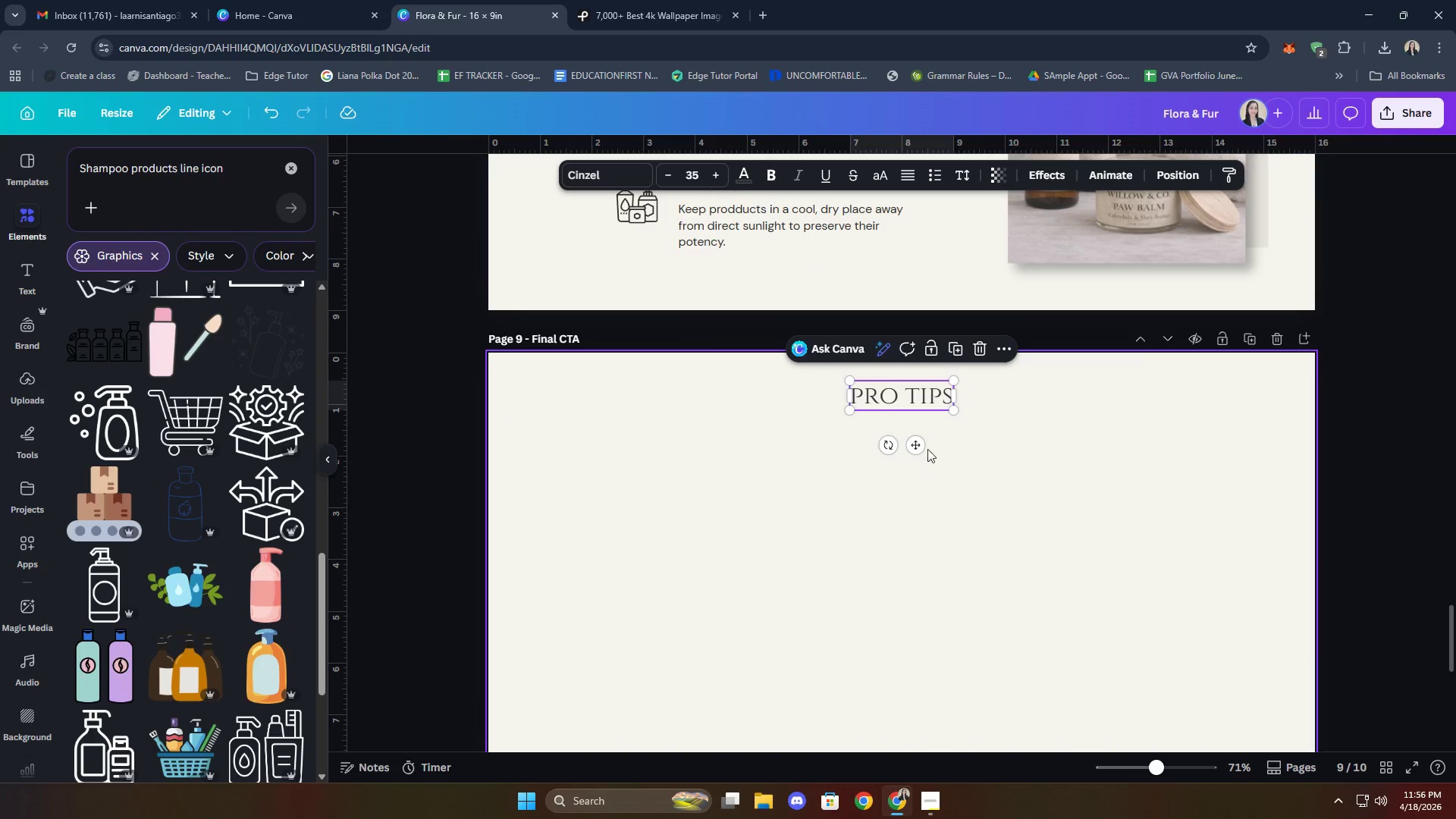 
left_click_drag(start_coordinate=[907, 444], to_coordinate=[654, 508])
 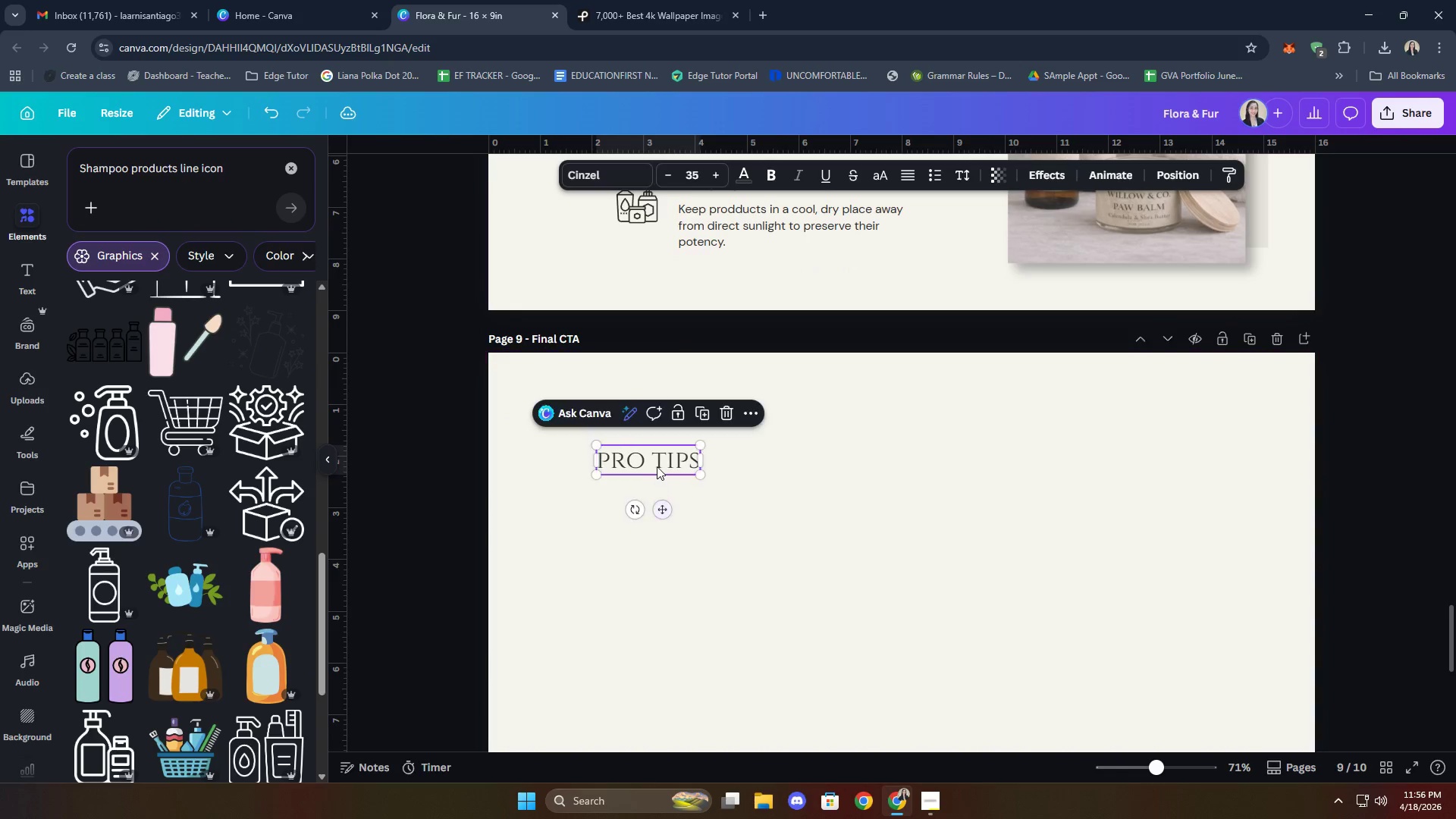 
left_click([657, 462])
 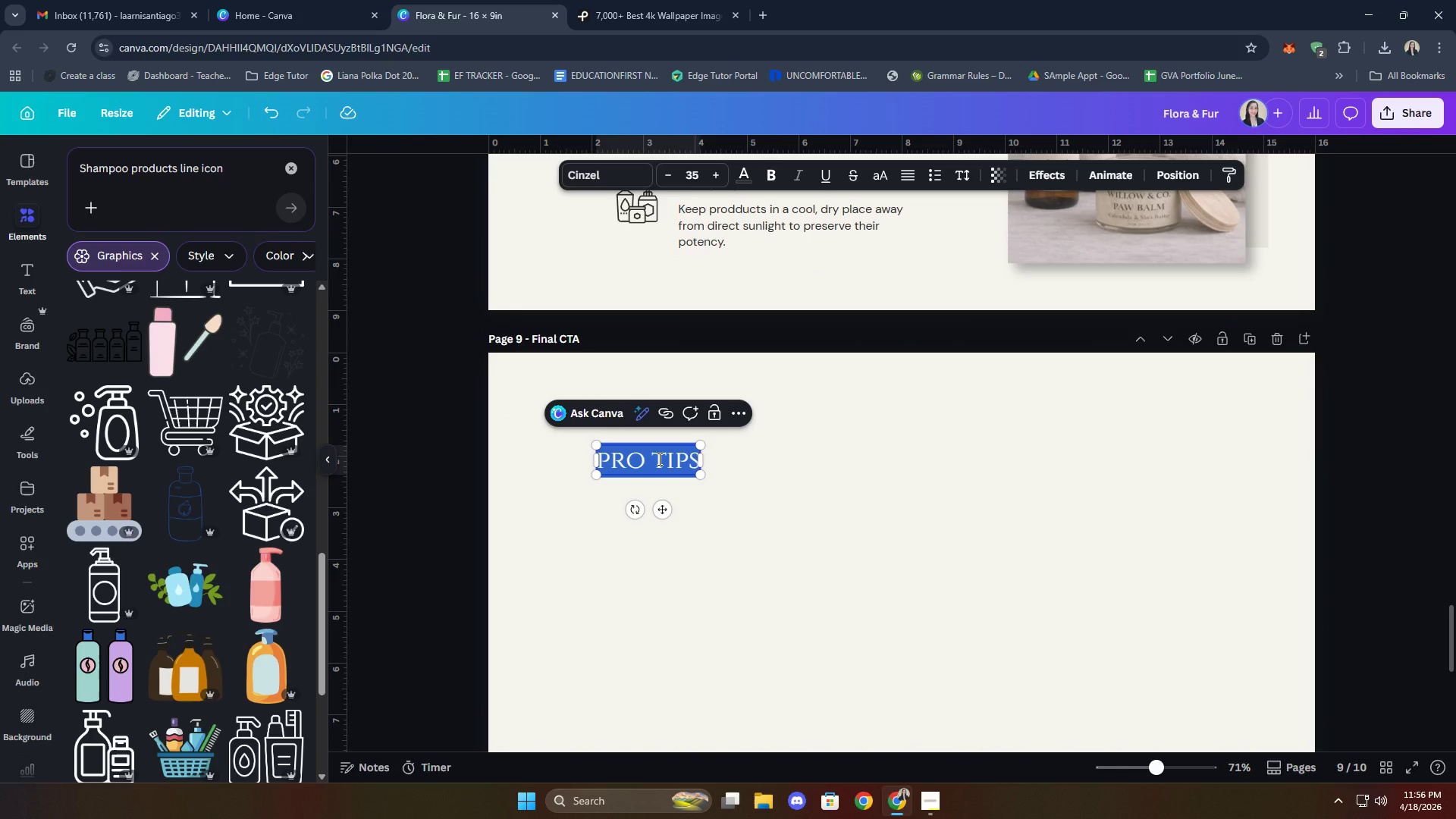 
type(Care that goes beyond goor)
key(Backspace)
key(Backspace)
key(Backspace)
type(roomig)
key(Backspace)
type(ng)
 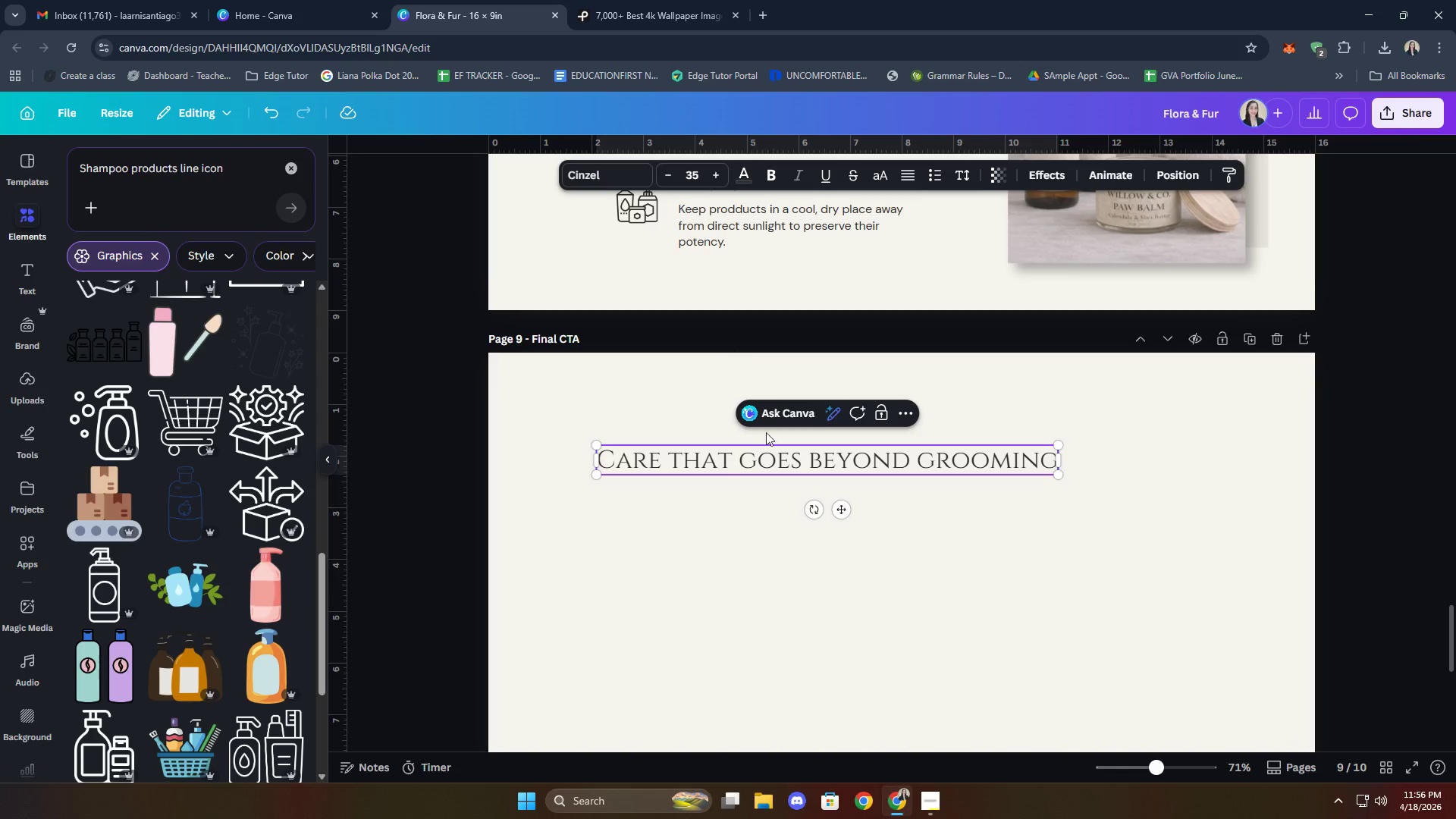 
left_click([946, 516])
 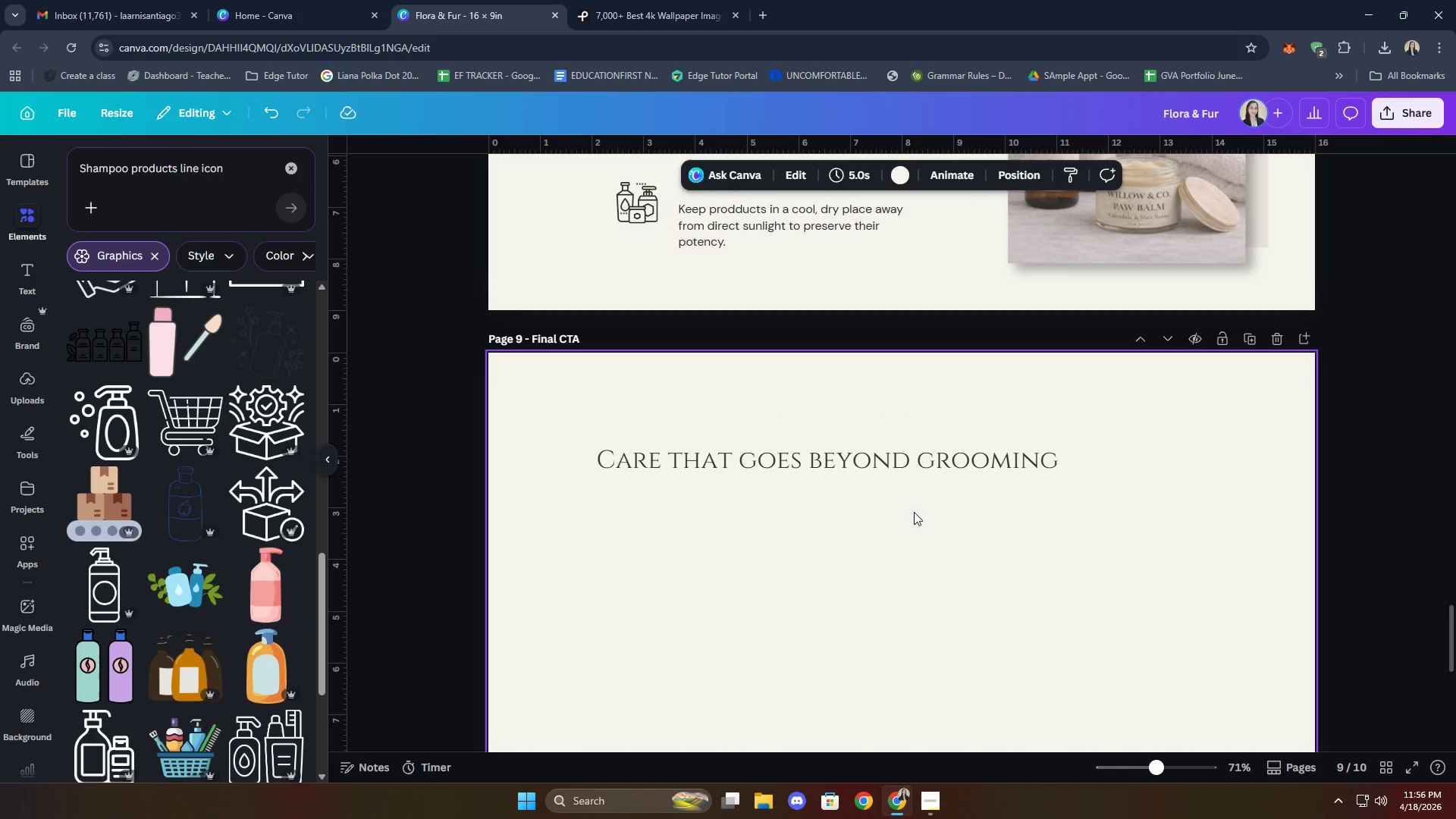 
left_click_drag(start_coordinate=[889, 466], to_coordinate=[826, 423])
 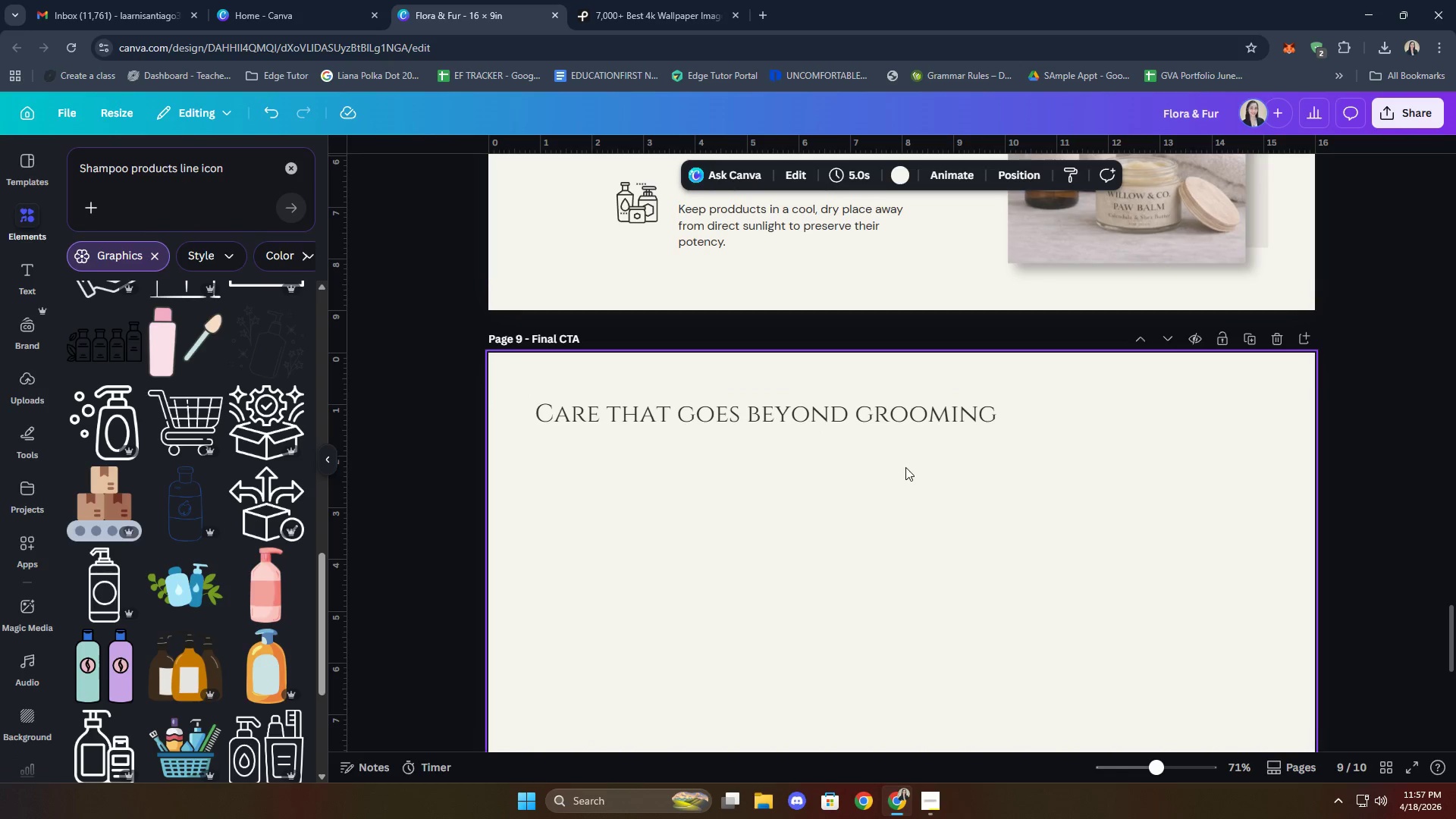 
scroll: coordinate [921, 469], scroll_direction: up, amount: 7.0
 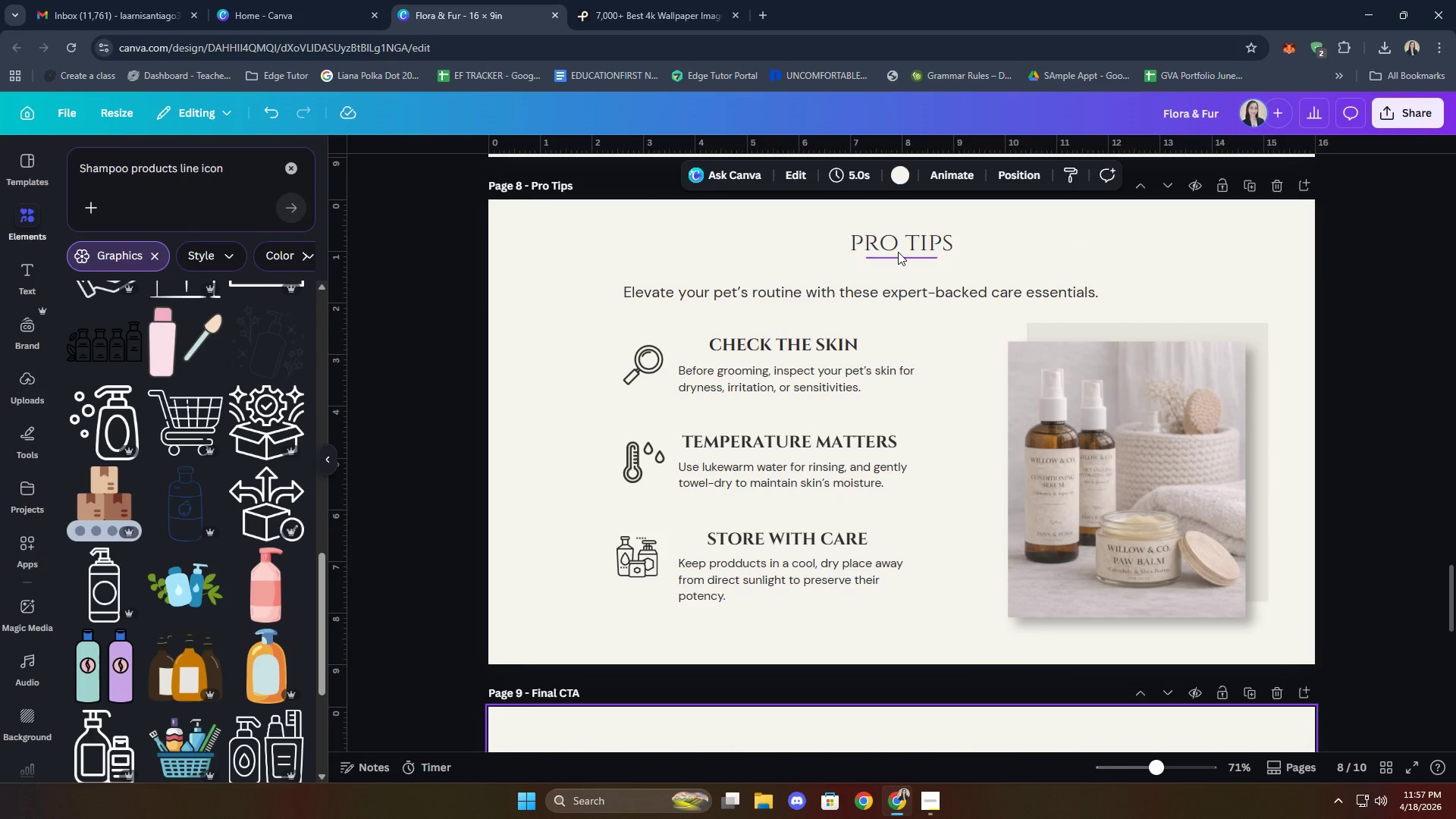 
key(Control+C)
 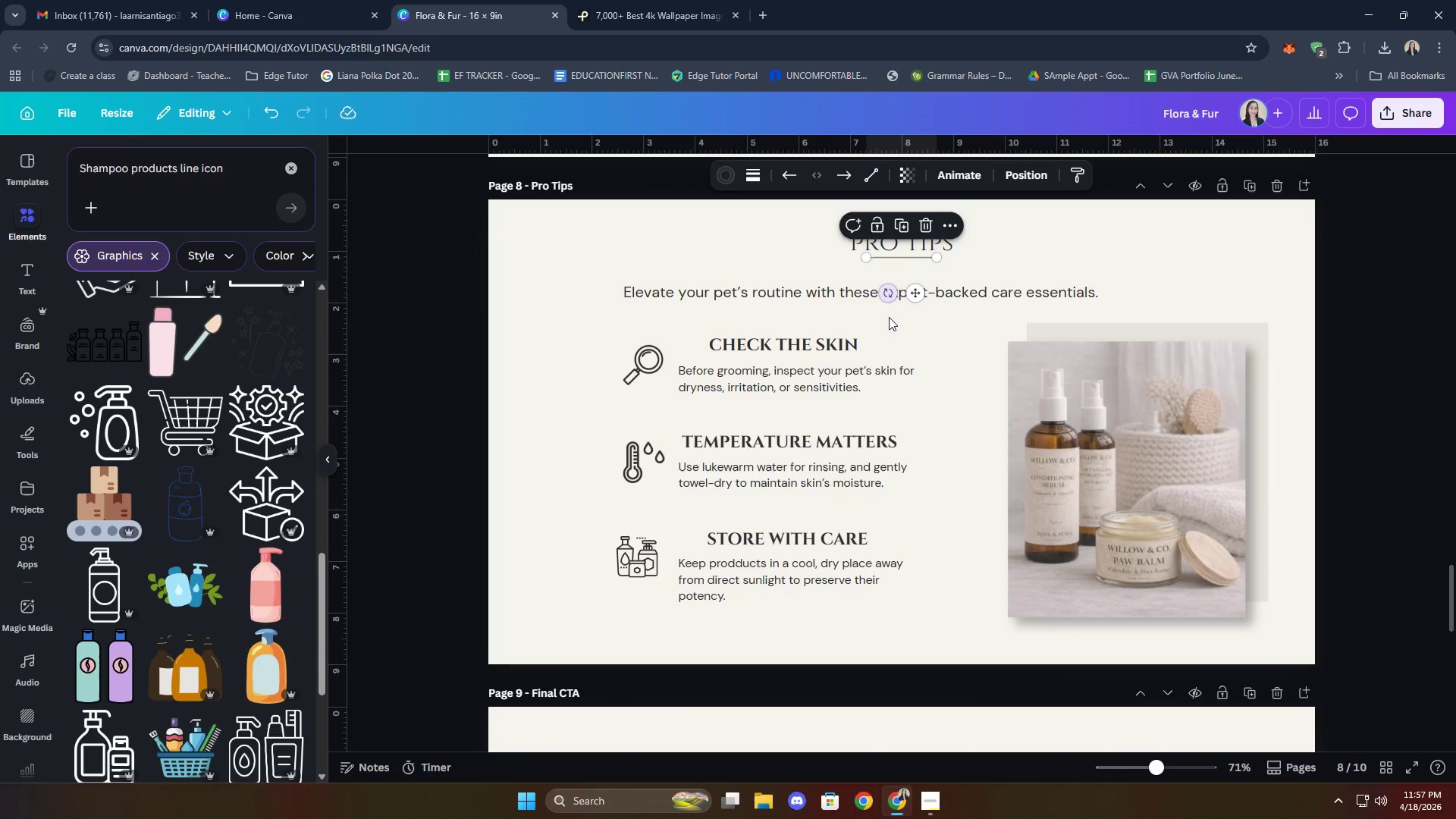 
left_click([731, 406])
 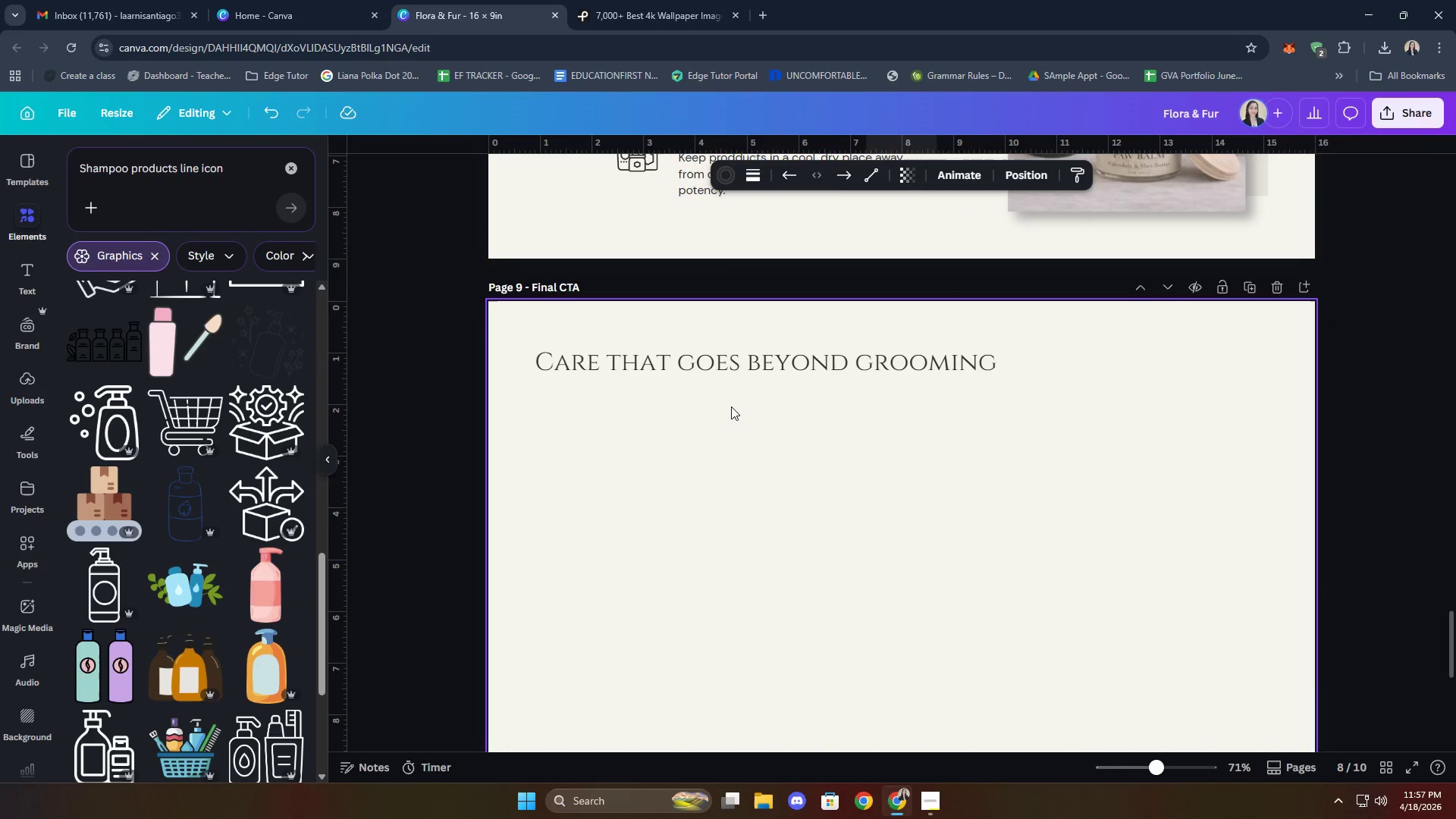 
scroll: coordinate [896, 446], scroll_direction: down, amount: 5.0
 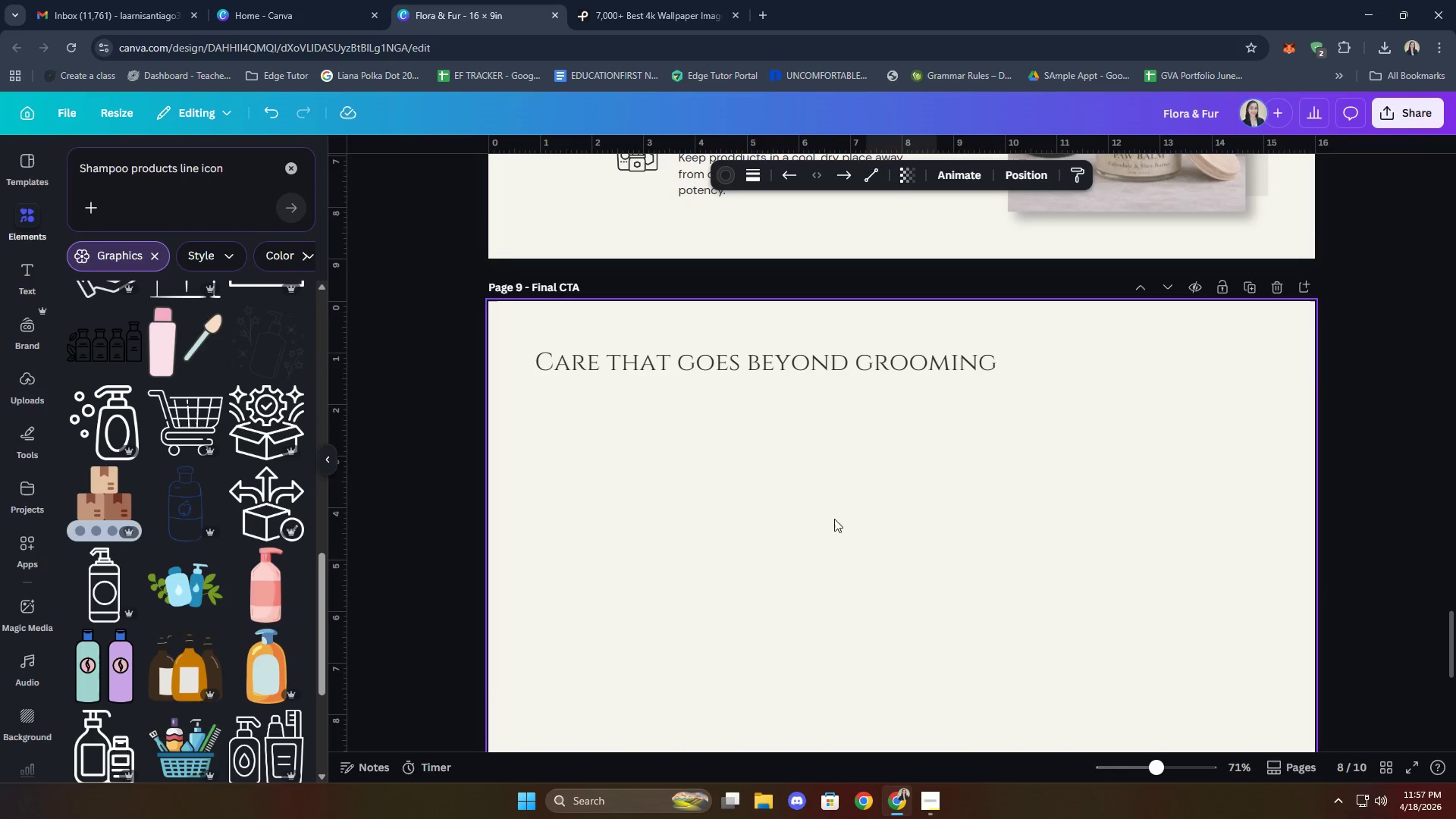 
key(Control+ControlLeft)
 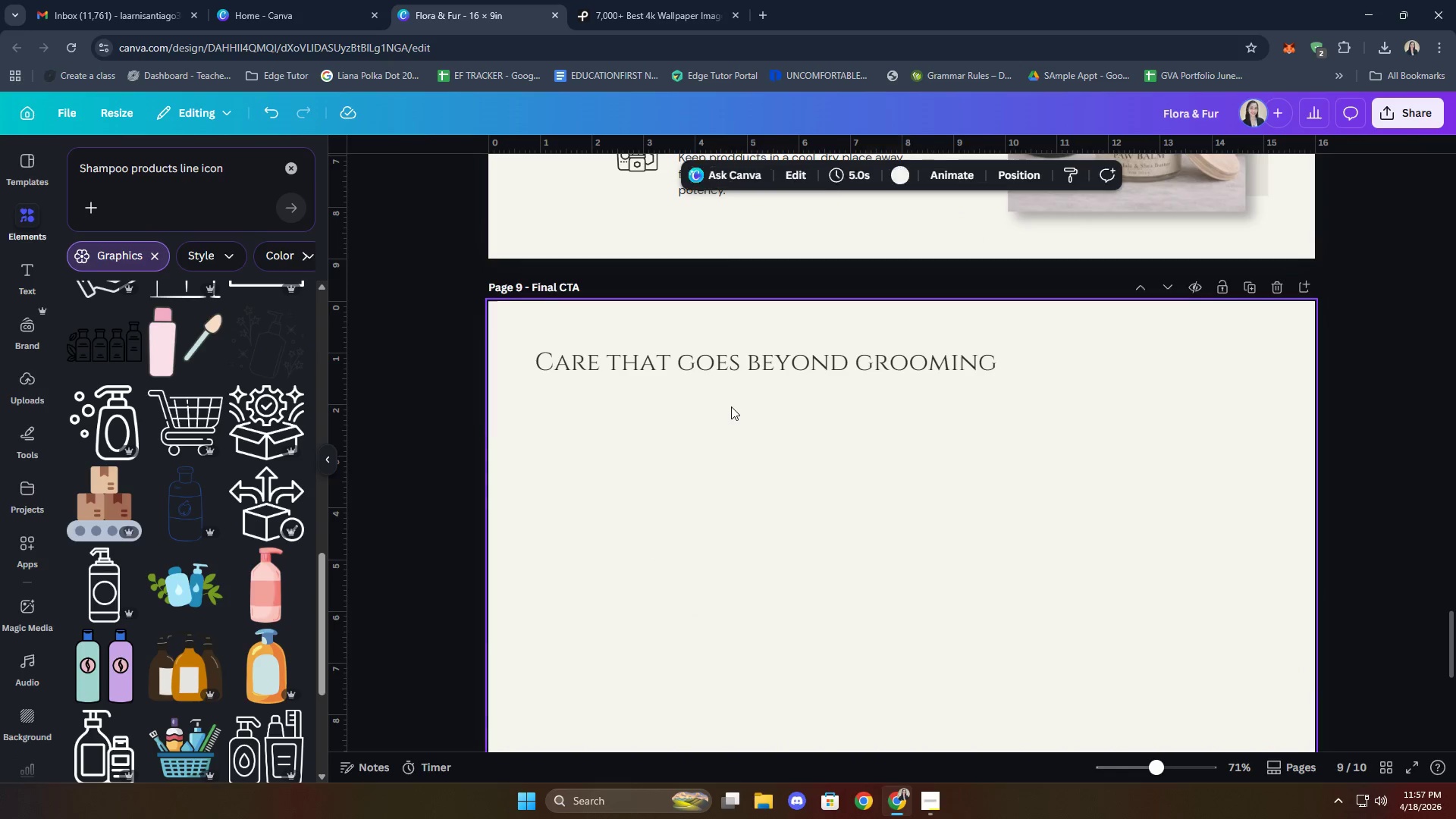 
key(Control+V)
 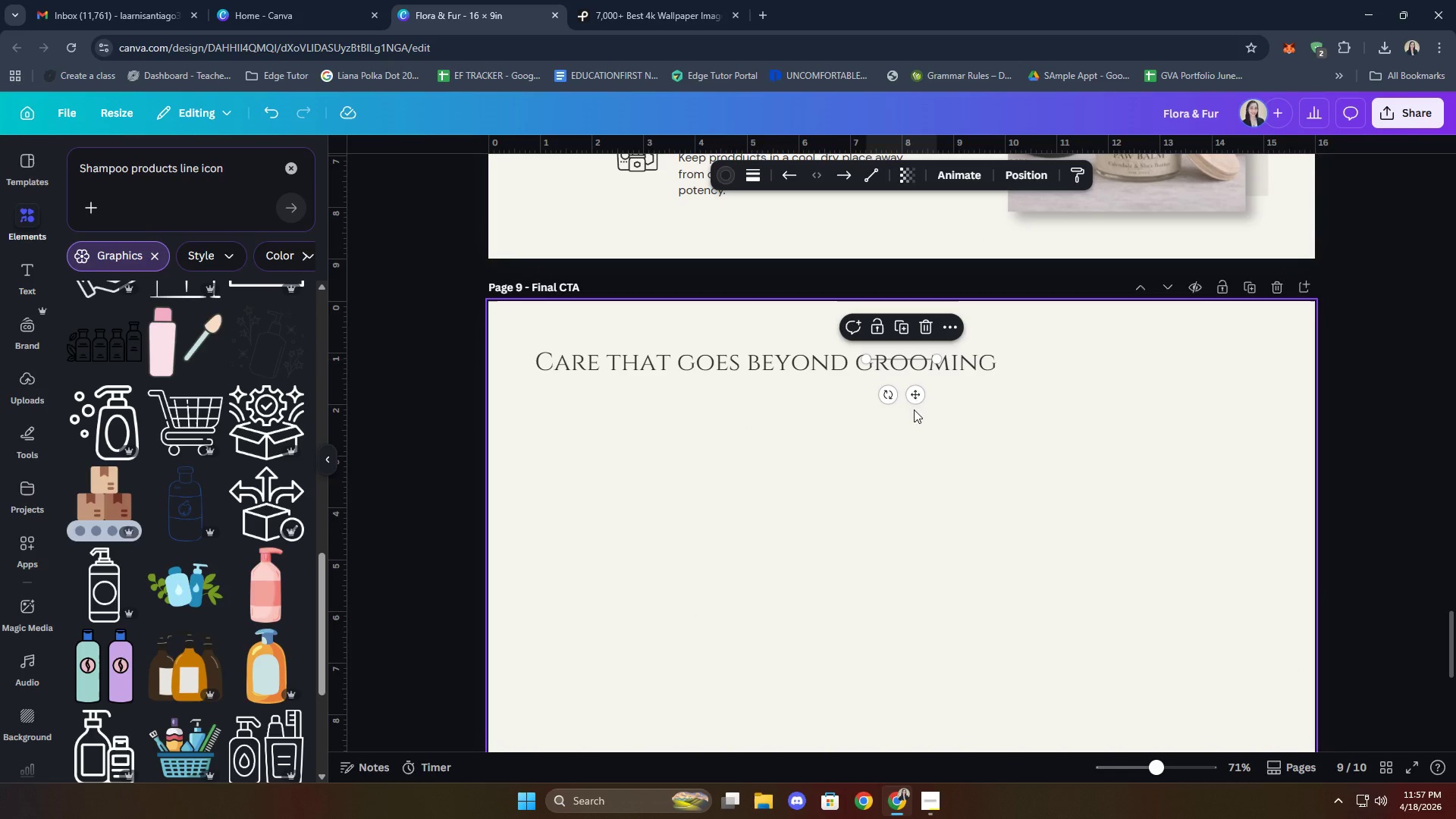 
left_click_drag(start_coordinate=[915, 396], to_coordinate=[580, 422])
 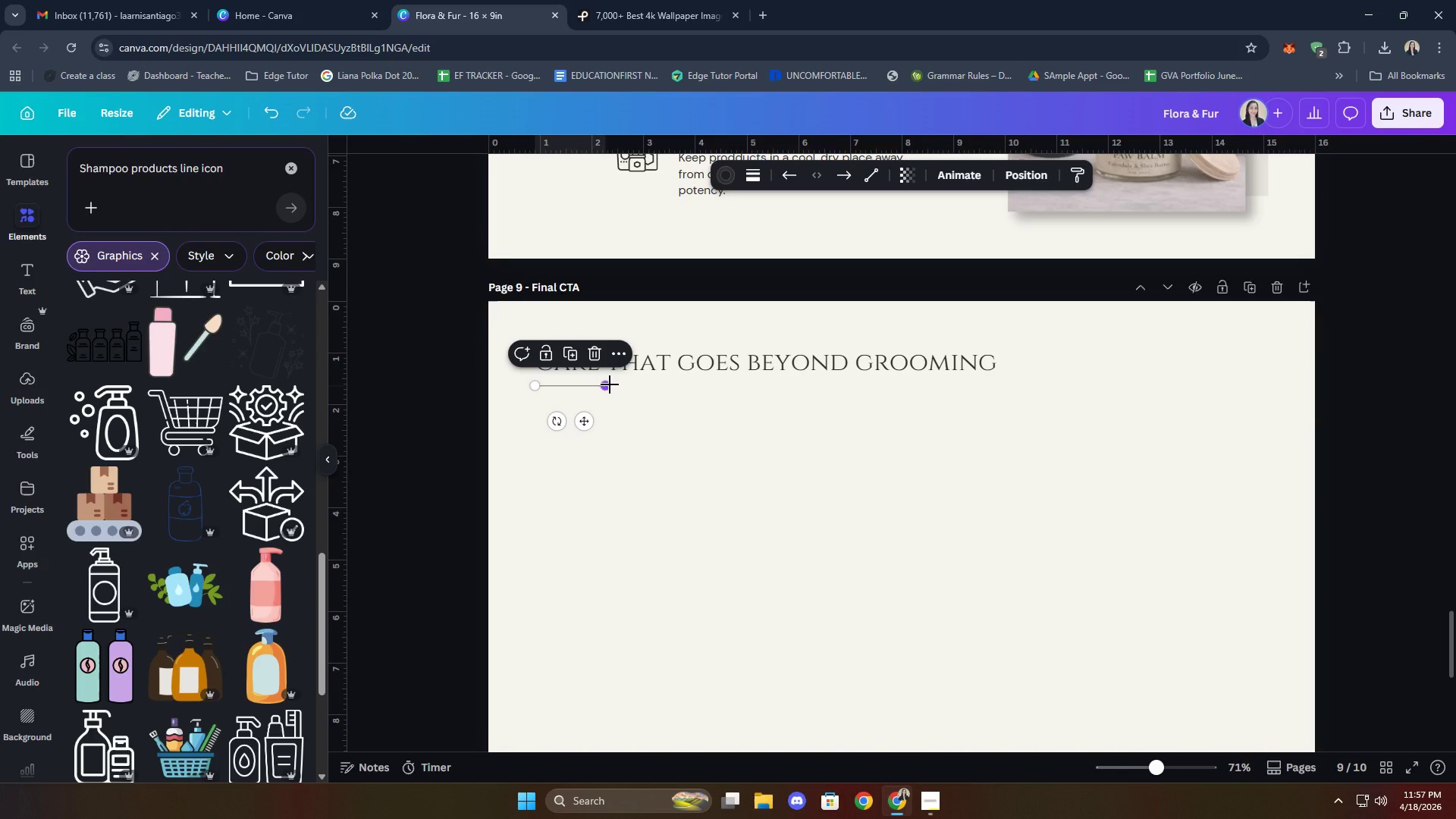 
left_click_drag(start_coordinate=[610, 384], to_coordinate=[801, 387])
 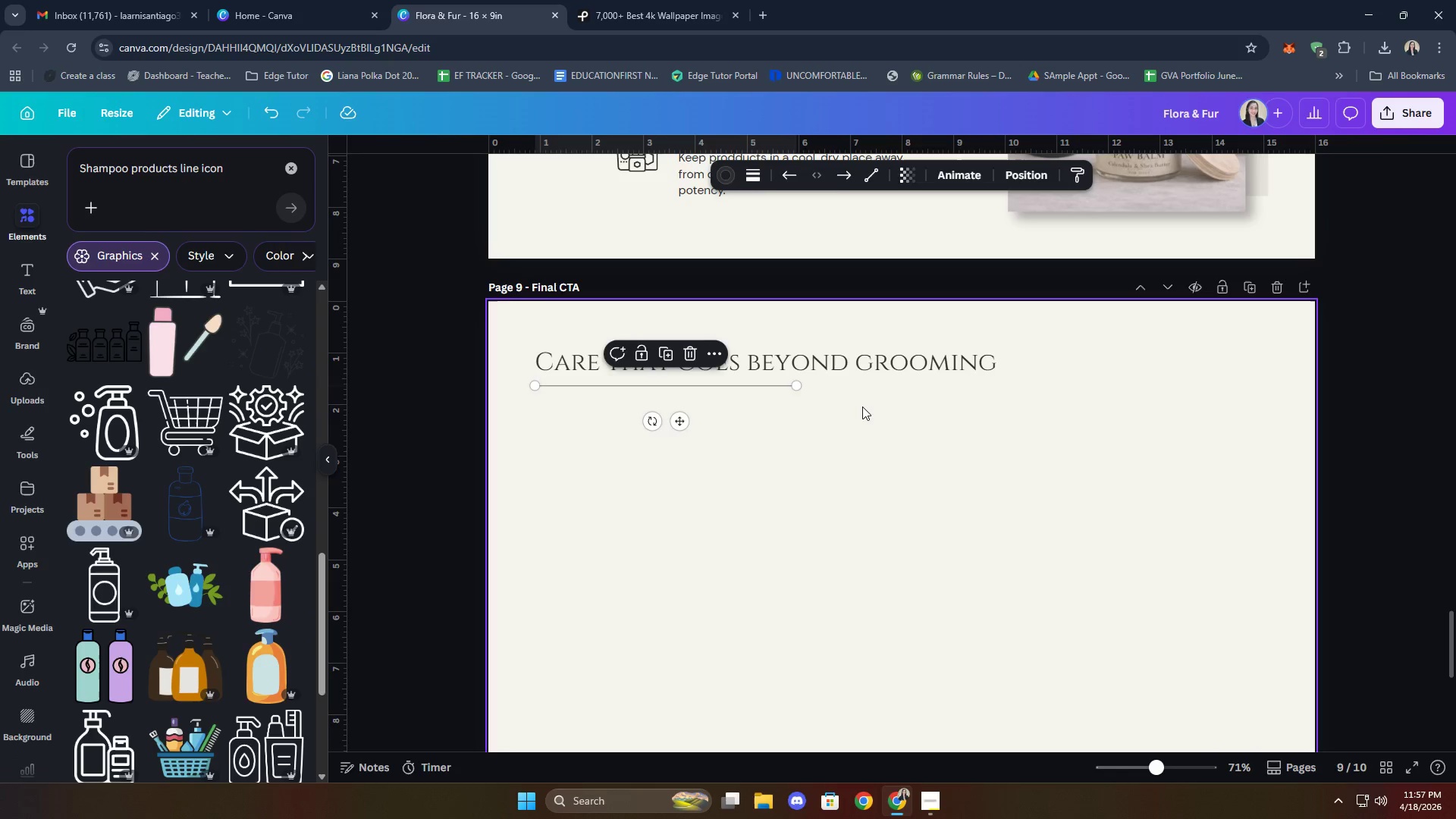 
left_click([862, 406])
 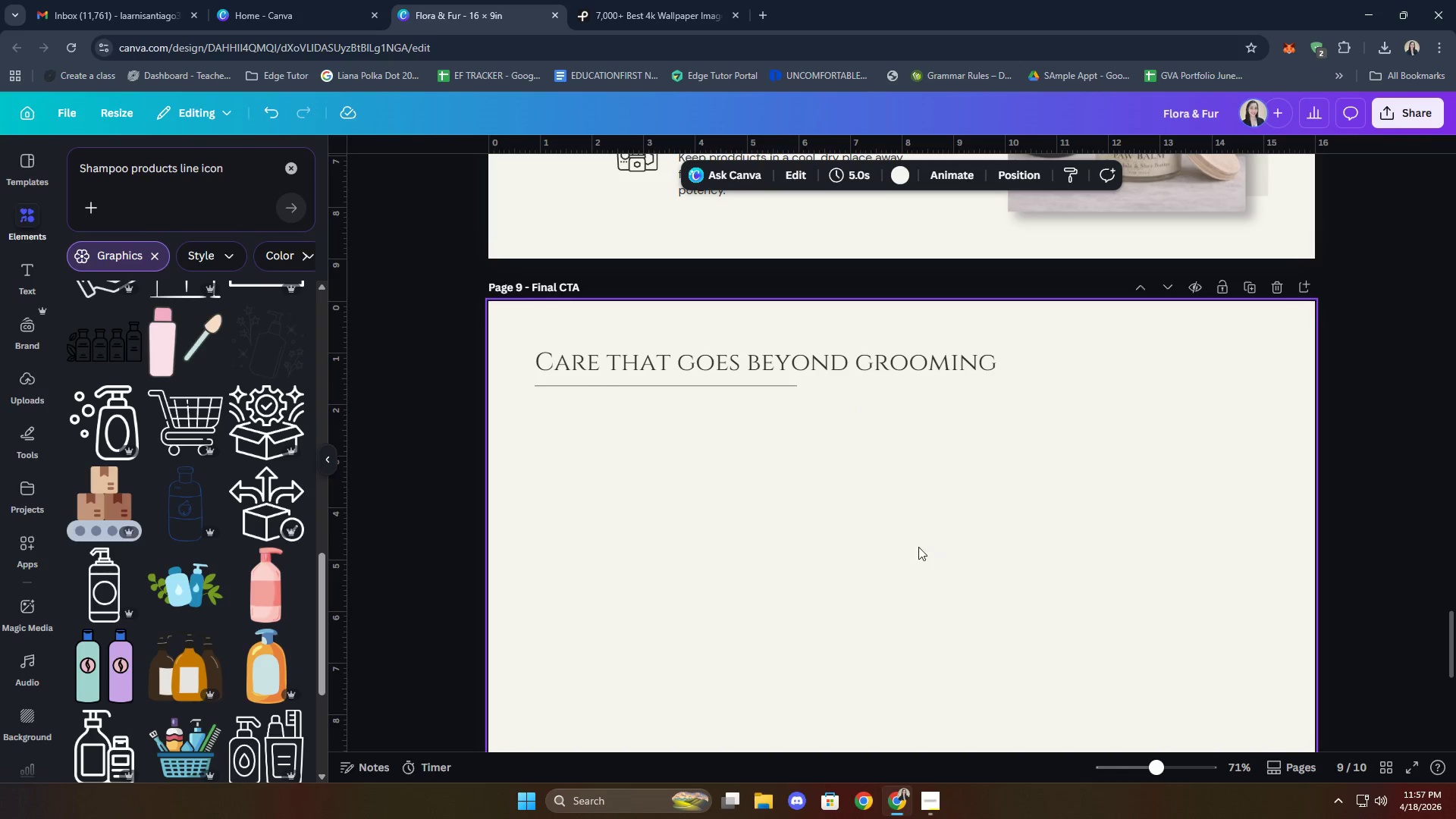 
scroll: coordinate [1025, 588], scroll_direction: up, amount: 10.0
 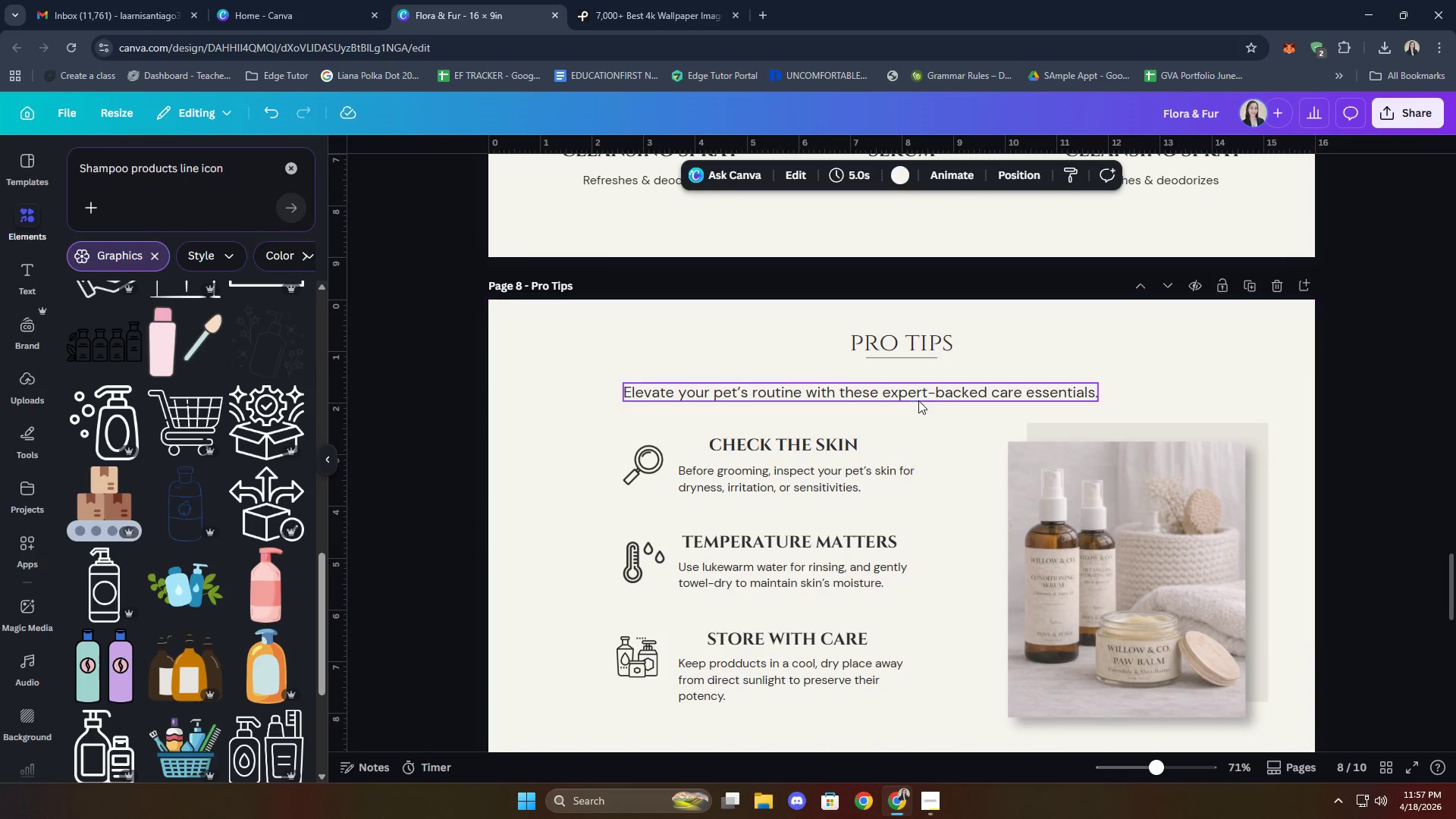 
left_click([915, 347])
 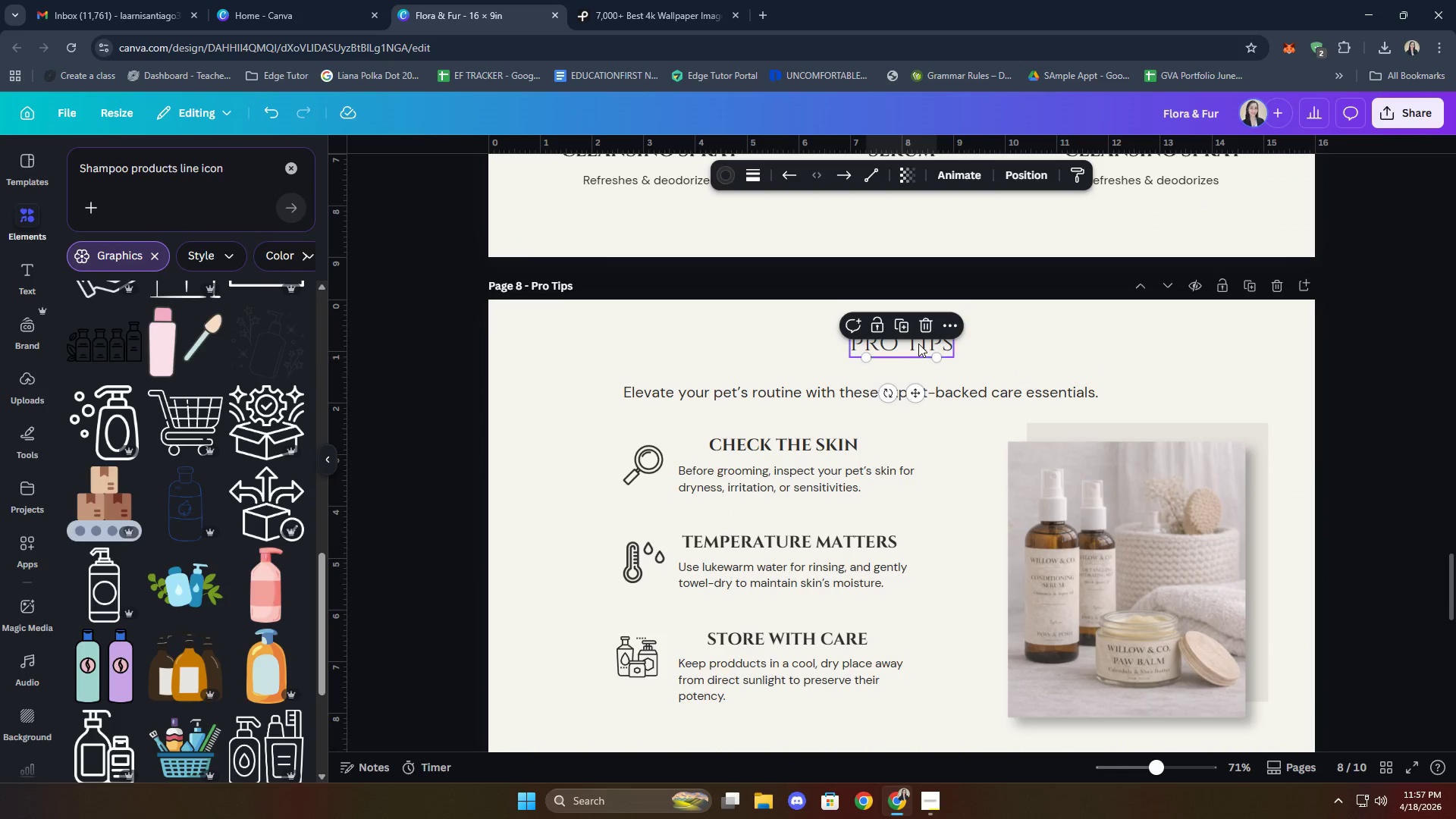 
left_click([918, 344])
 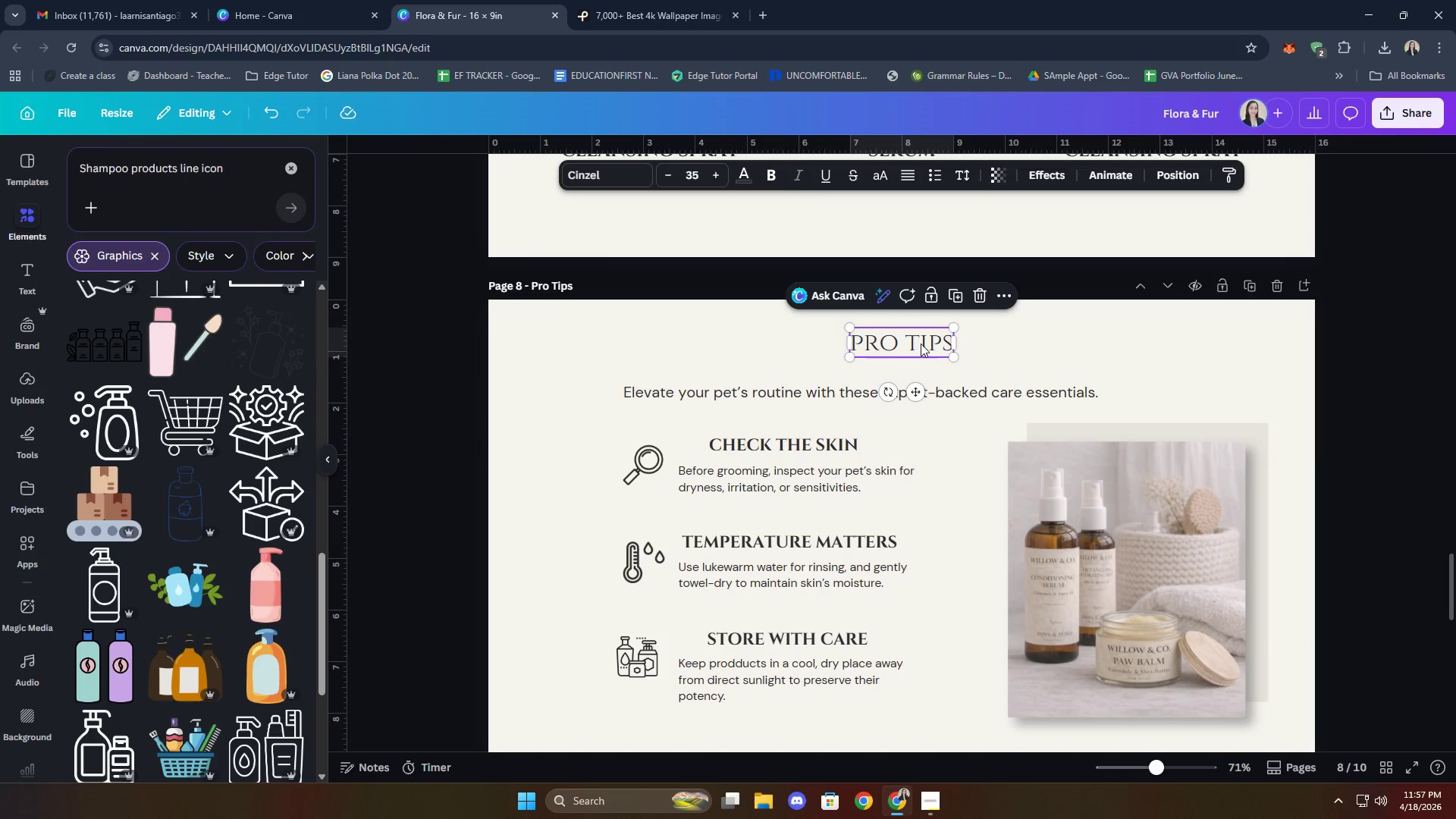 
hold_key(key=ShiftLeft, duration=1.47)
left_click([933, 358])
 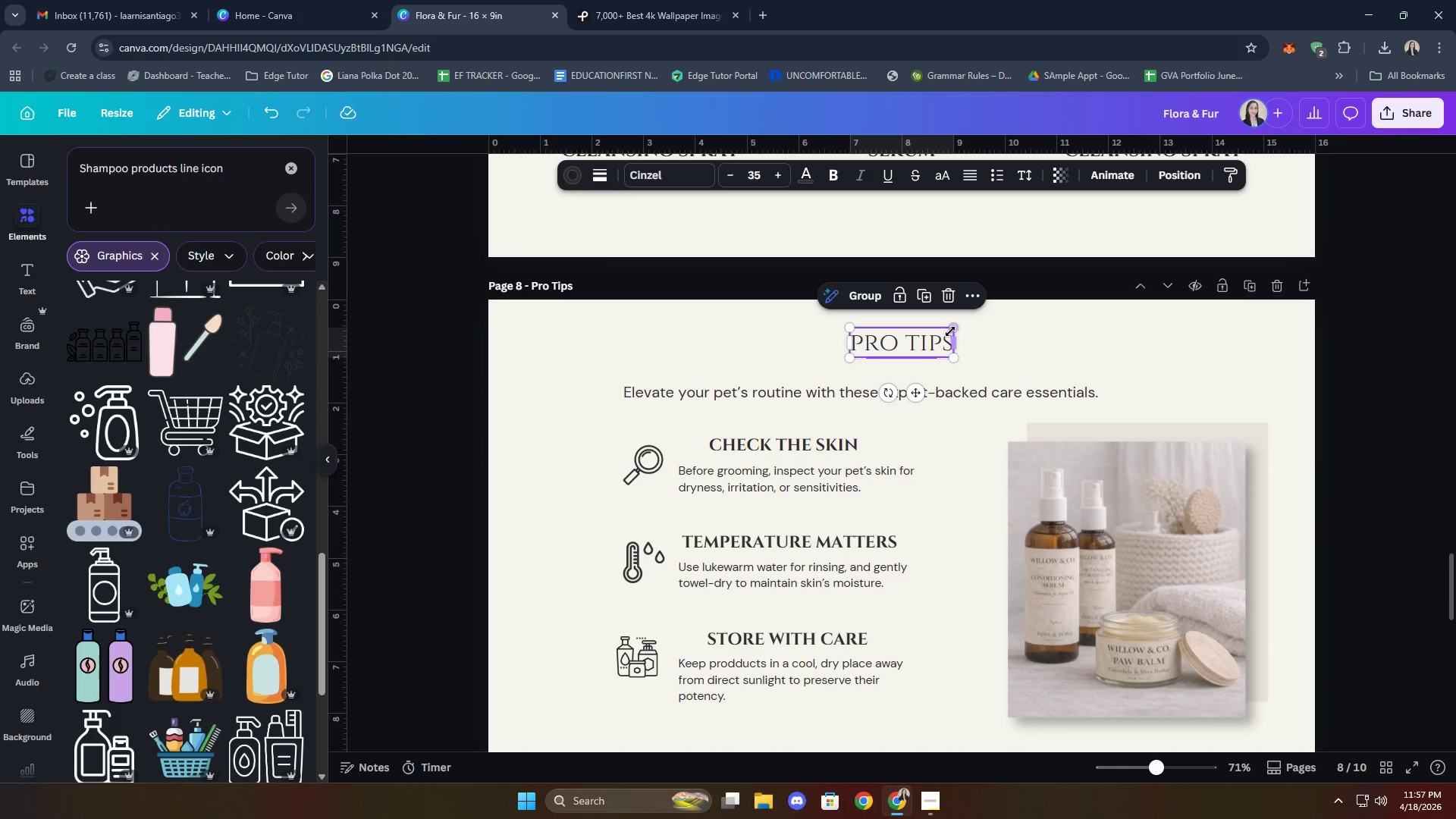 
left_click_drag(start_coordinate=[951, 331], to_coordinate=[940, 339])
 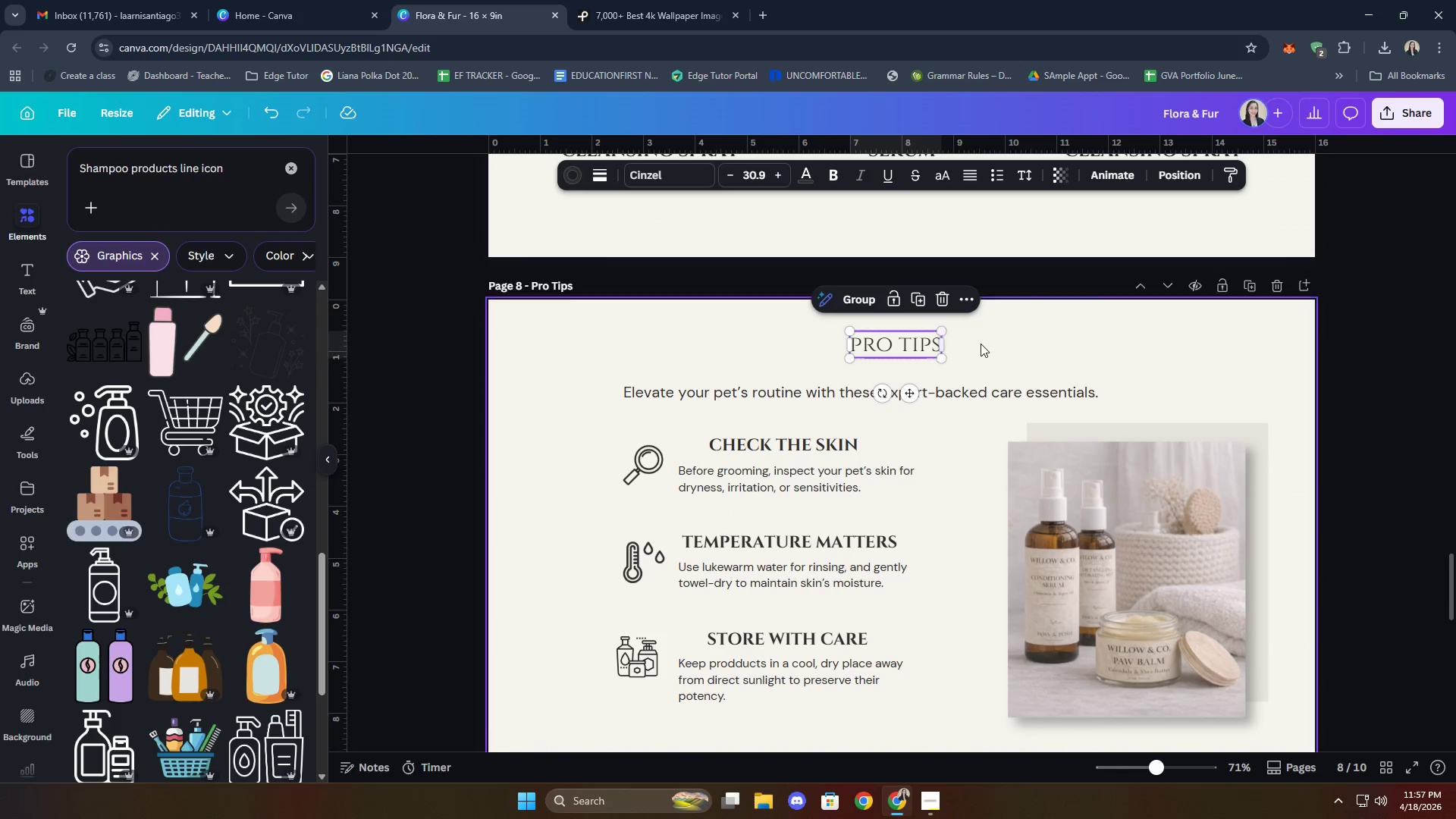 
left_click([983, 344])
 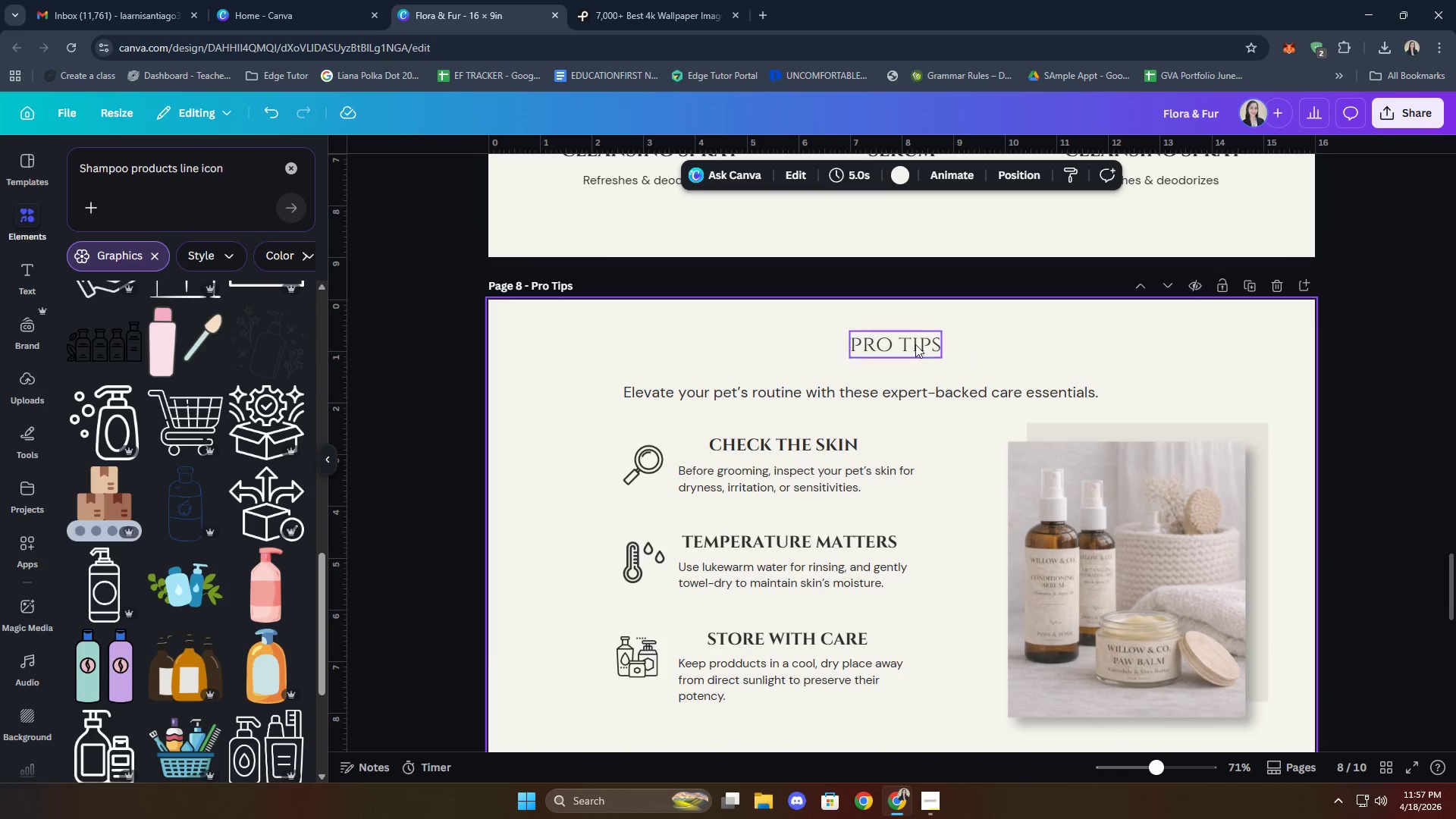 
left_click([910, 343])
 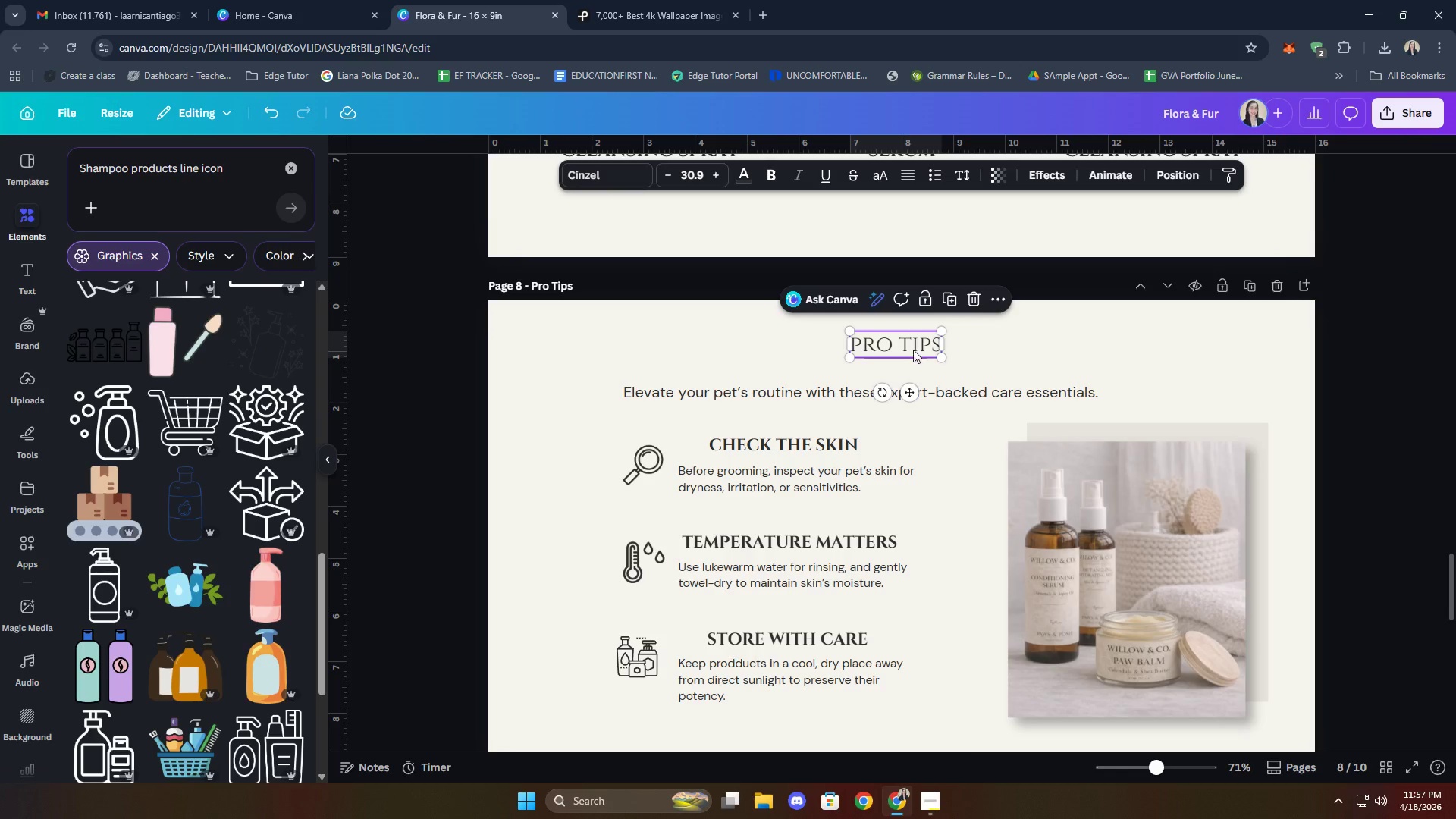 
hold_key(key=ShiftLeft, duration=1.08)
left_click([909, 357])
 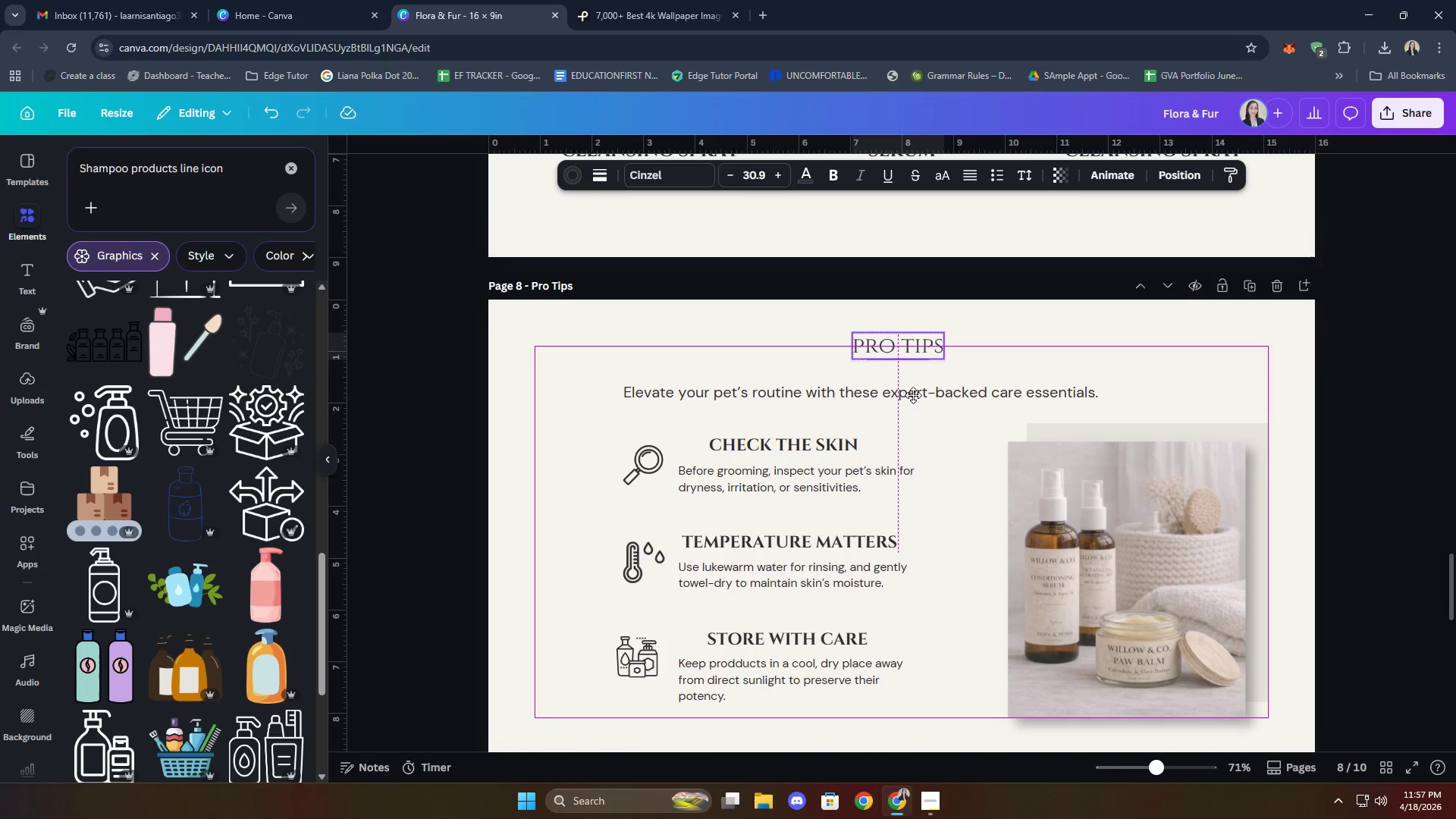 
left_click([1058, 359])
 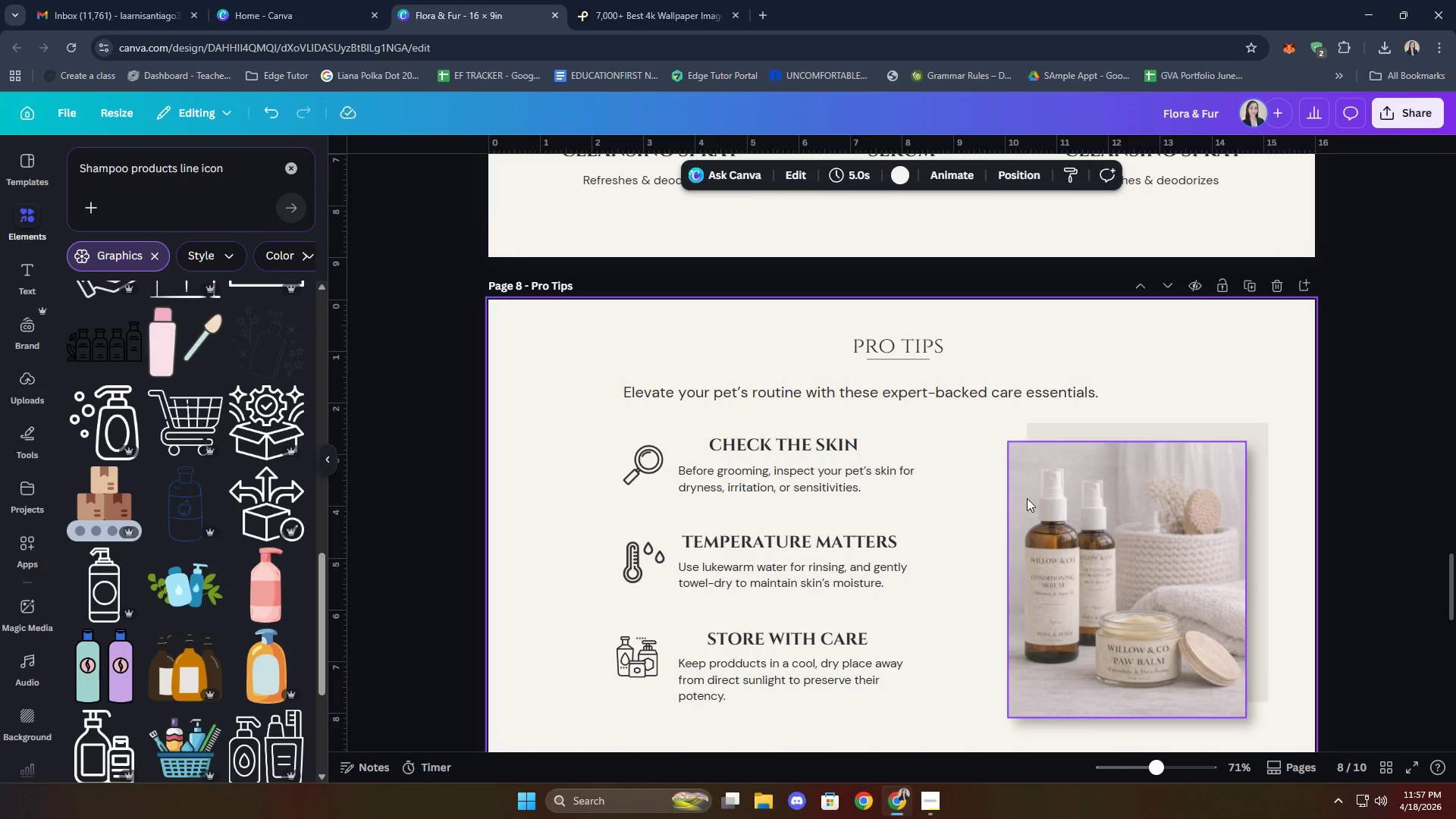 
scroll: coordinate [958, 507], scroll_direction: down, amount: 9.0
 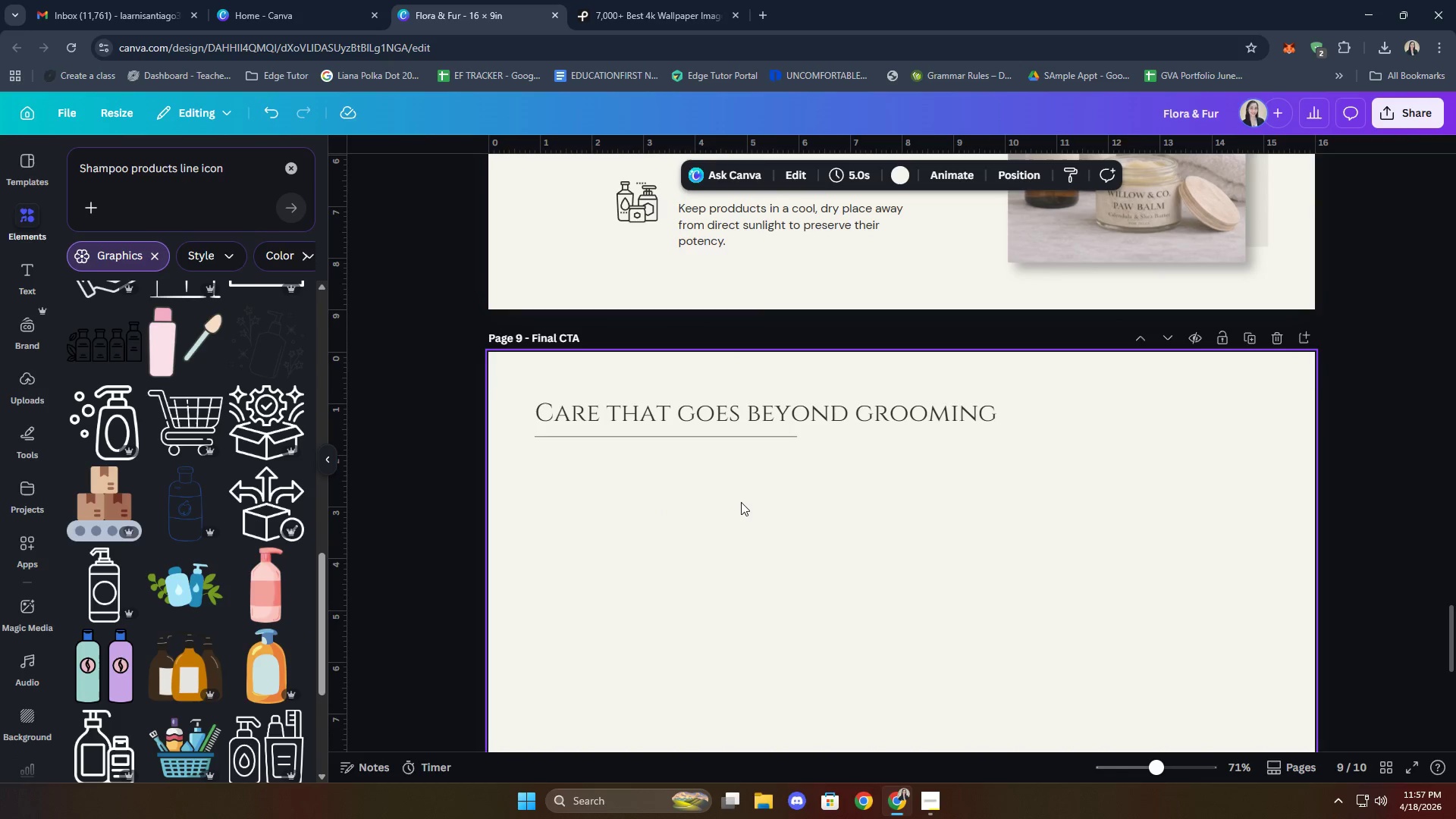 
scroll: coordinate [665, 292], scroll_direction: up, amount: 6.0
 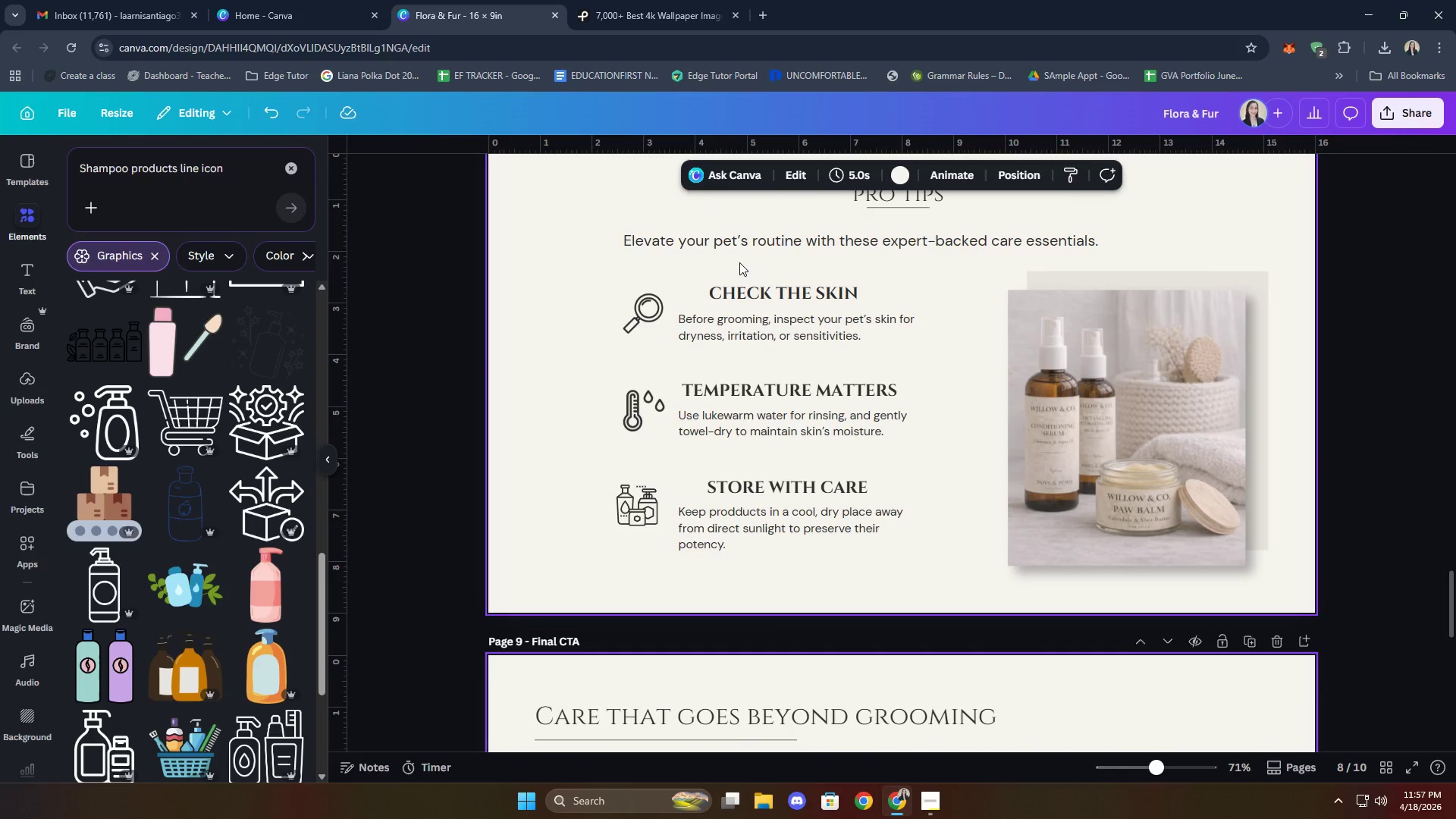 
left_click([746, 245])
 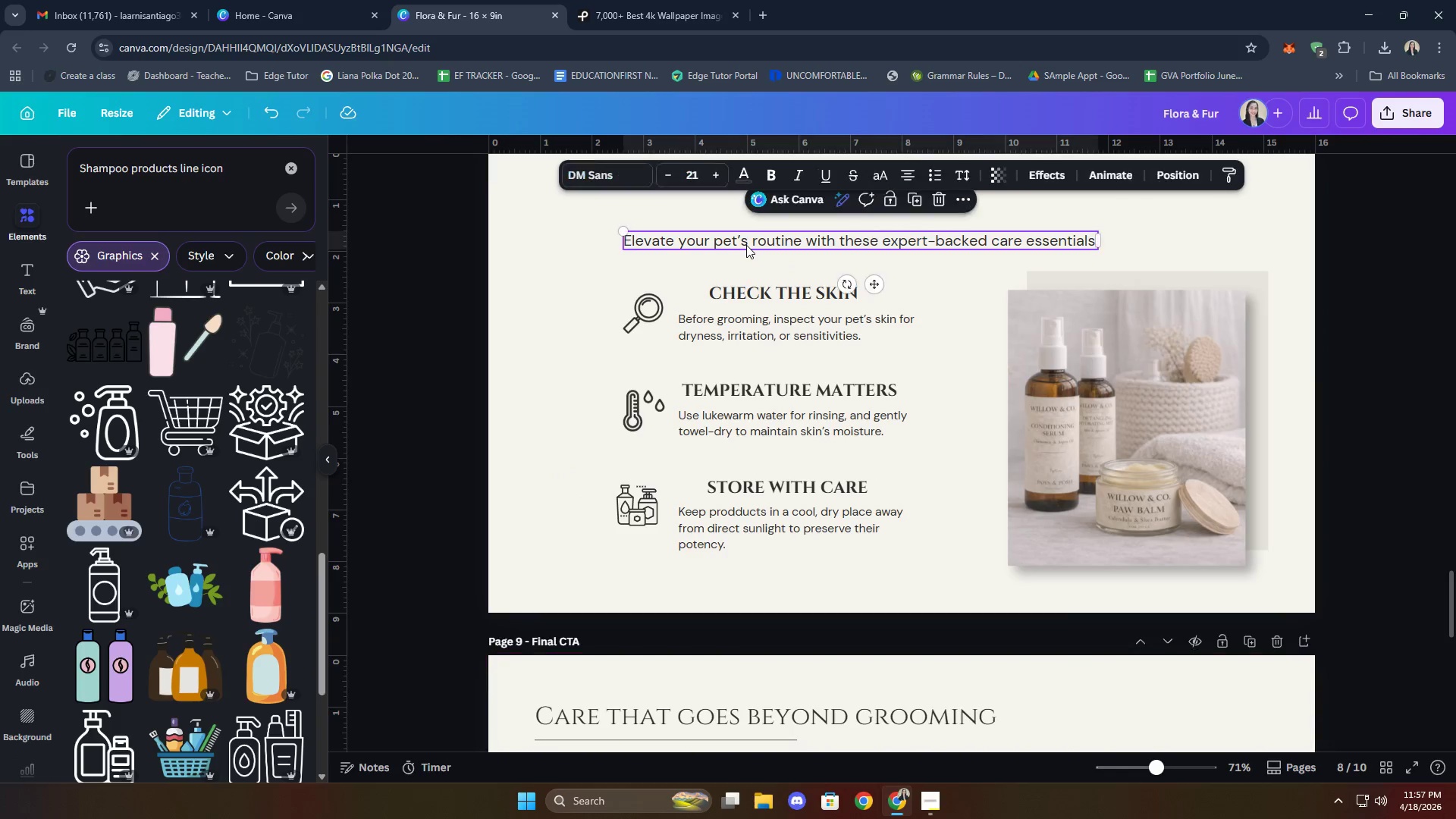 
key(Control+C)
 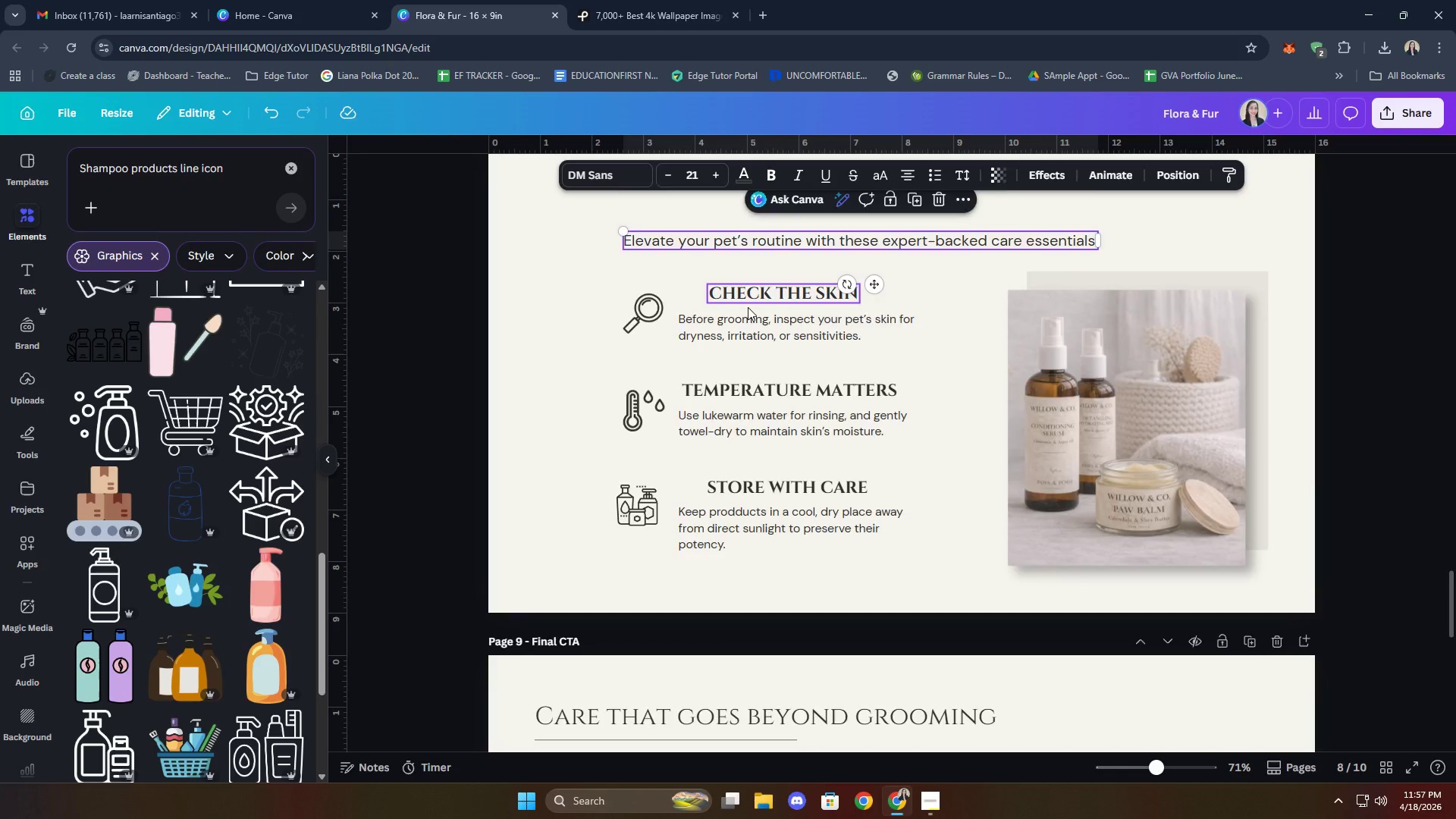 
left_click([783, 440])
 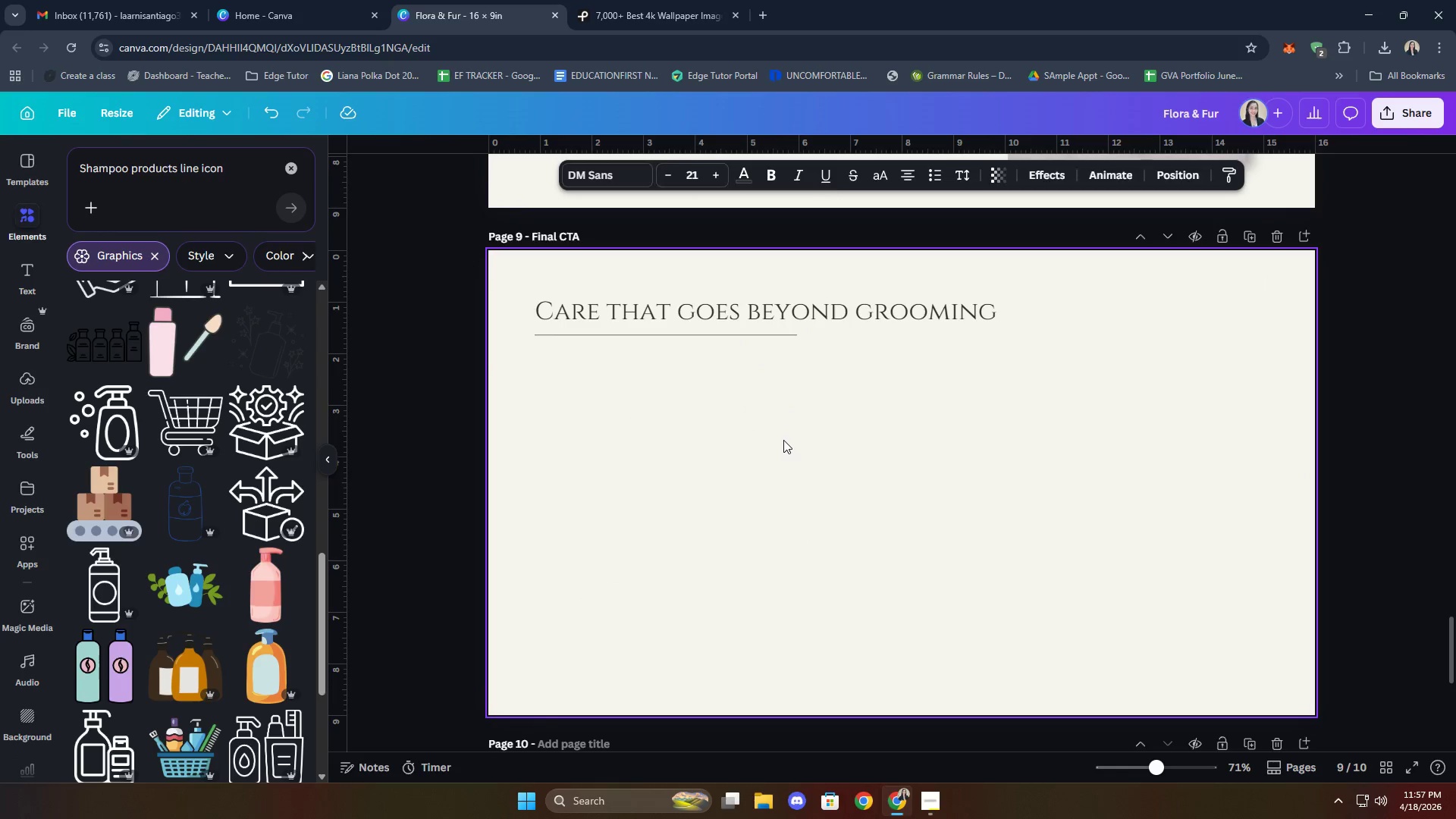 
key(Control+ControlLeft)
 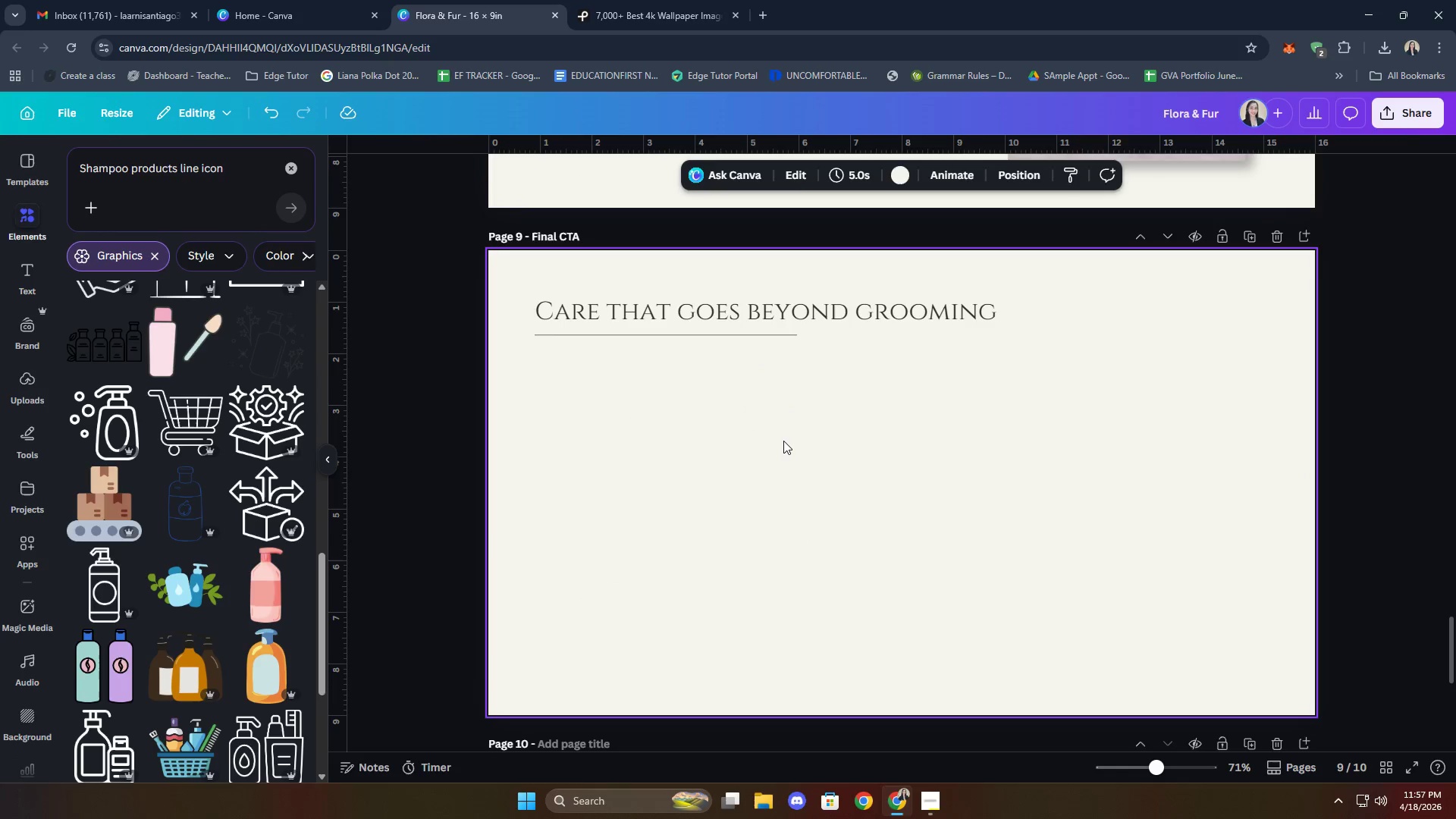 
scroll: coordinate [749, 371], scroll_direction: down, amount: 5.0
 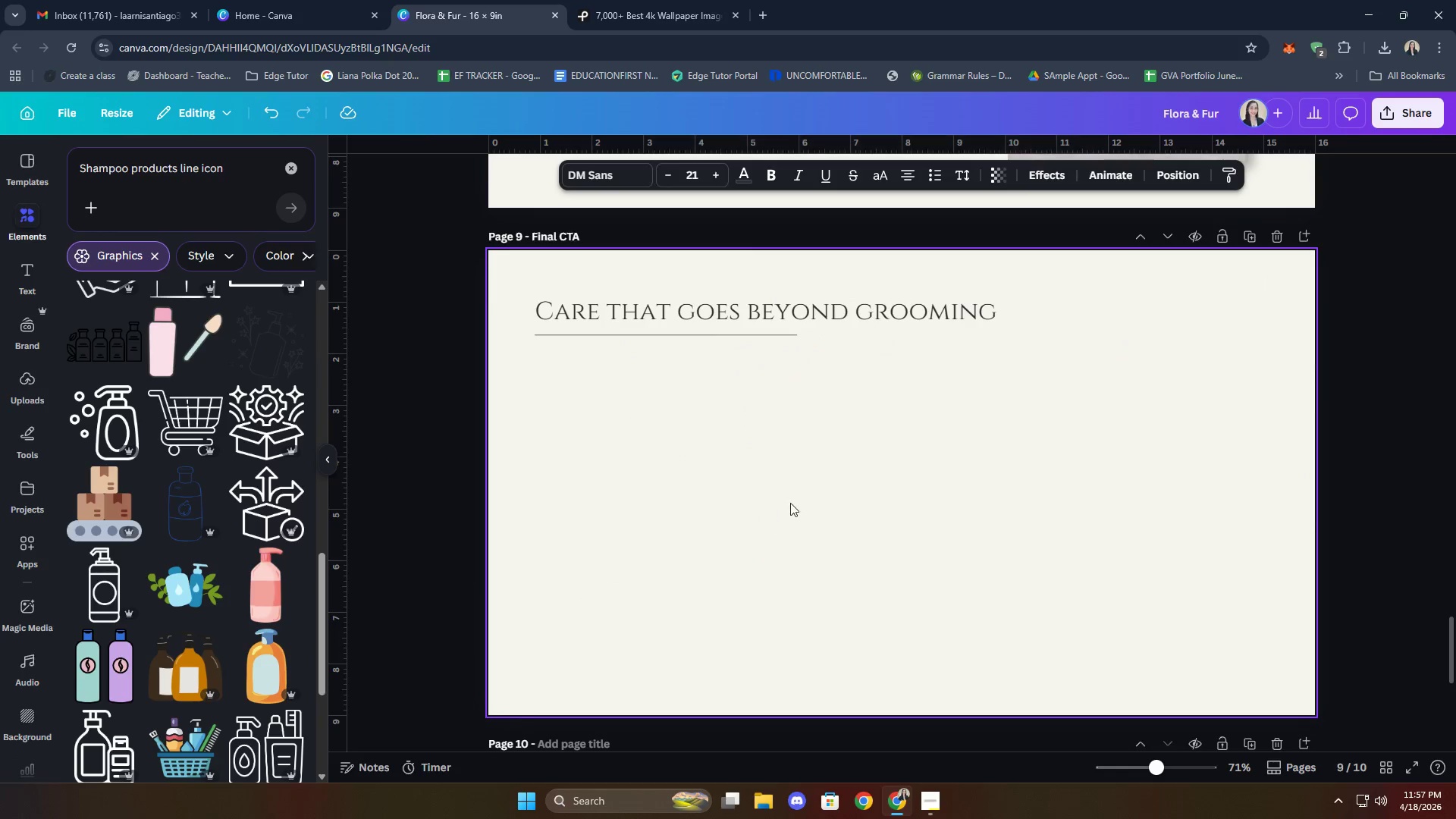 
key(Control+V)
 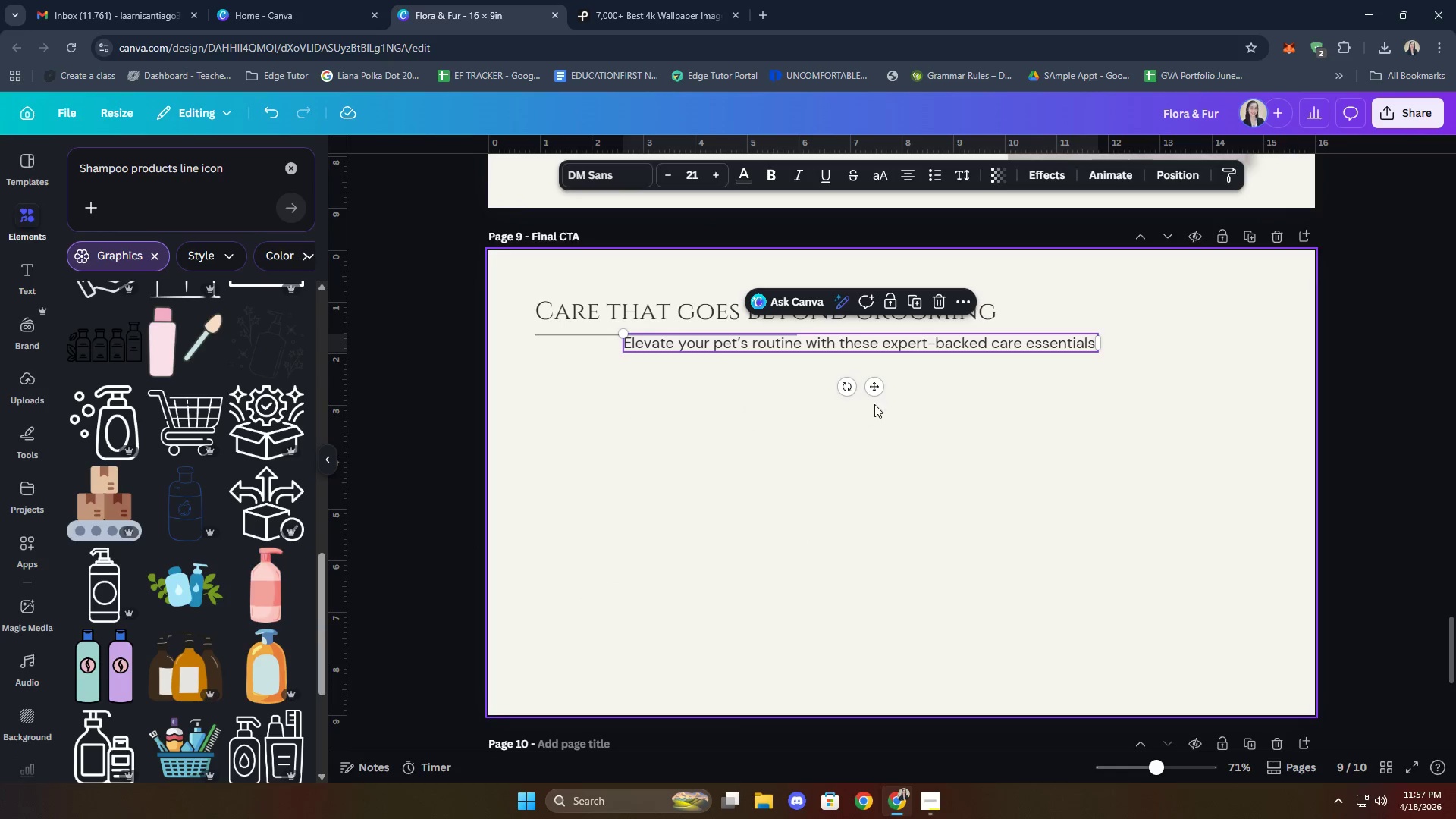 
left_click_drag(start_coordinate=[872, 388], to_coordinate=[786, 414])
 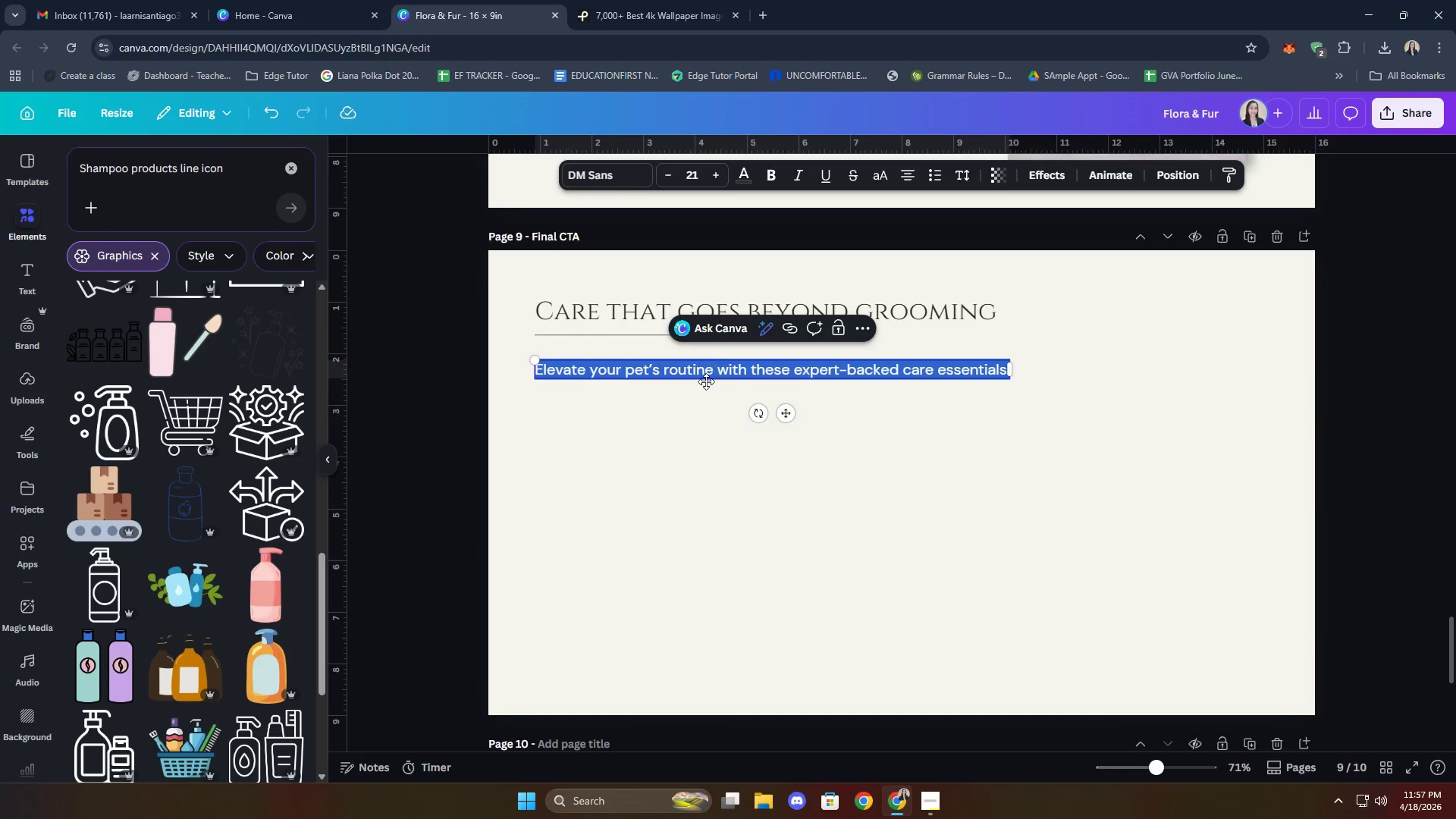 
type(Give your pet the comfort of gentle, botanicam)
key(Backspace)
type(l care desogned for healthier skin, softer coats, and everydat)
key(Backspace)
type(y wellnes.)
 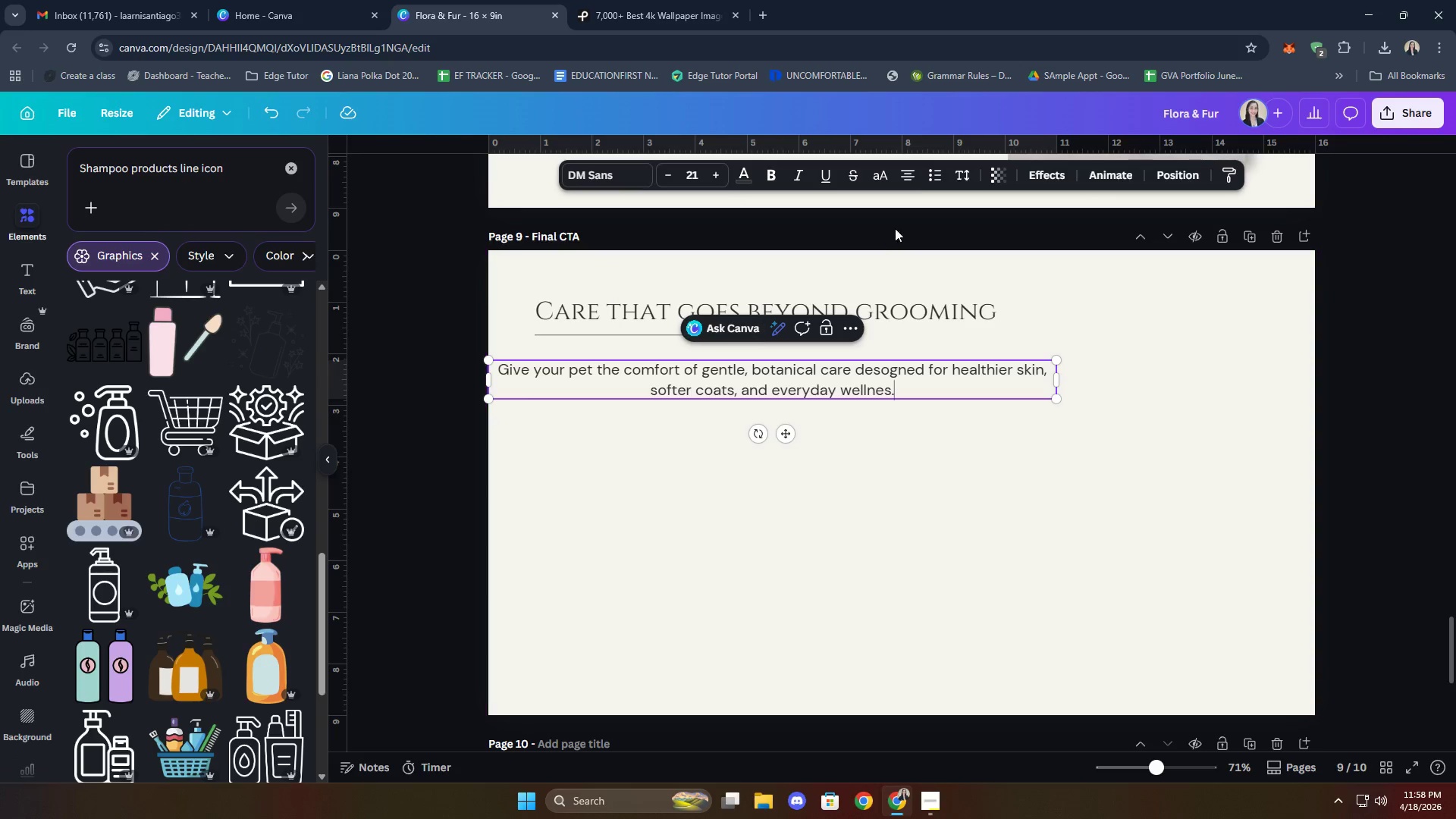 
left_click([908, 173])
 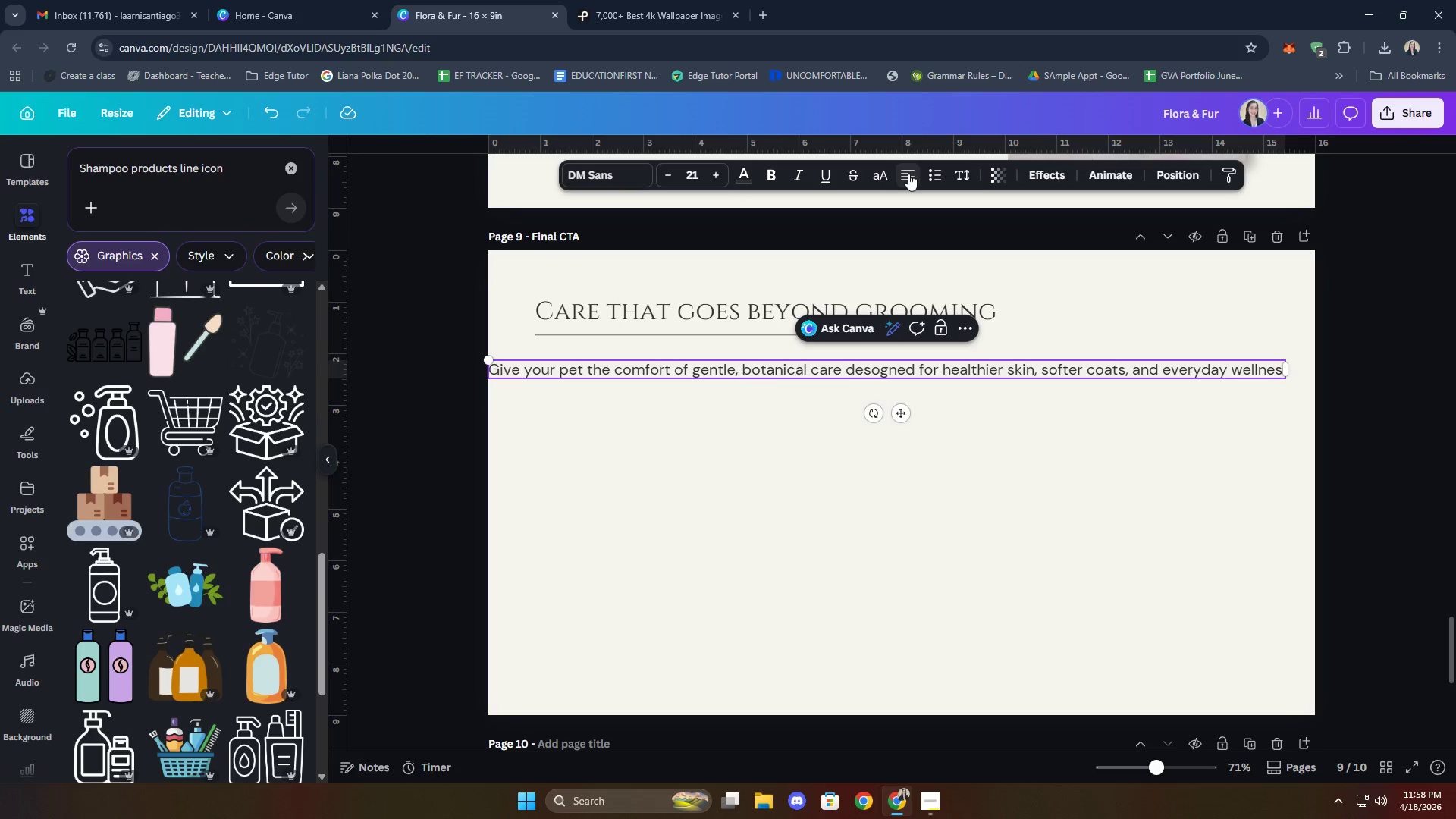 
left_click([908, 174])
 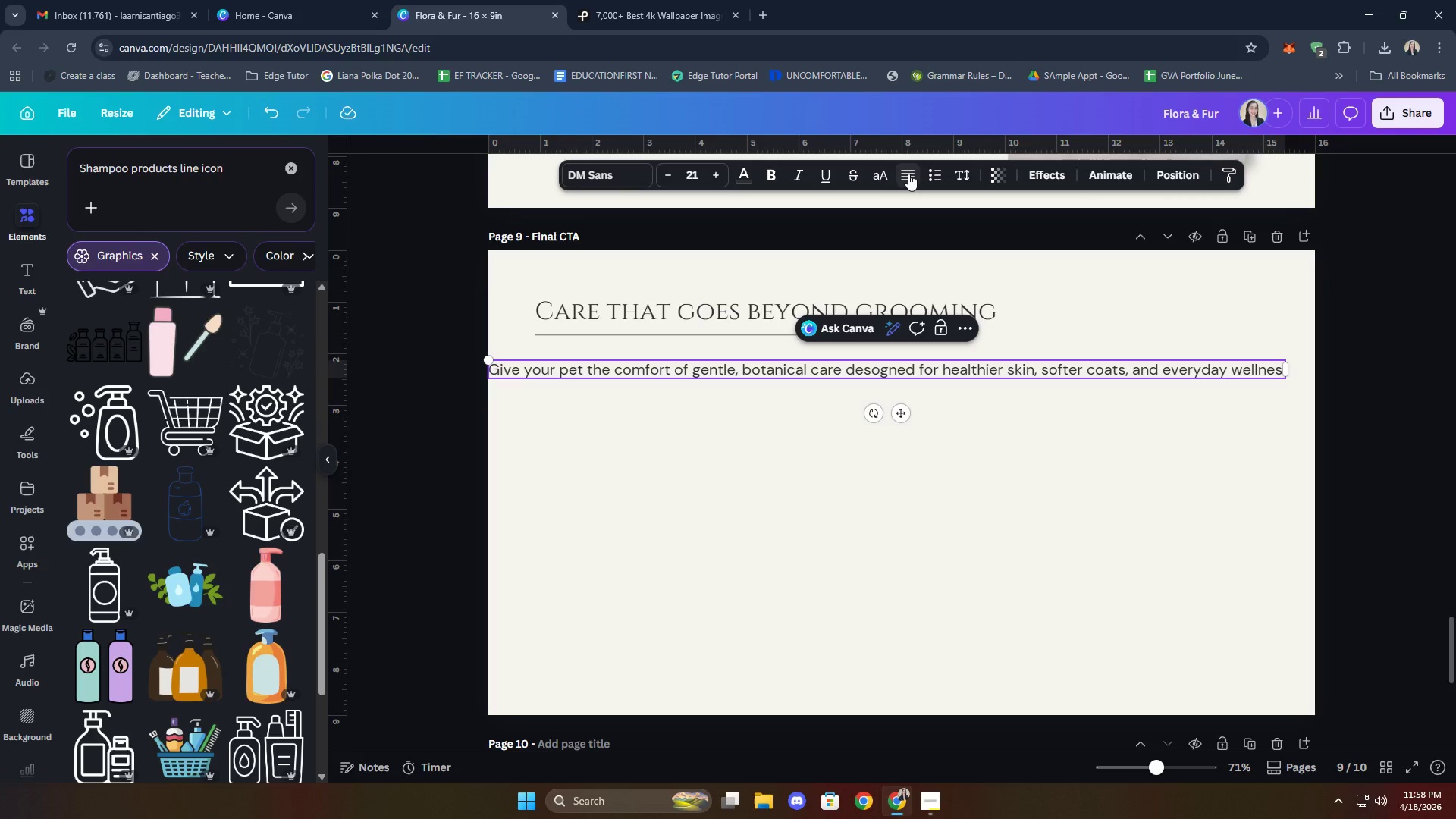 
left_click([908, 174])
 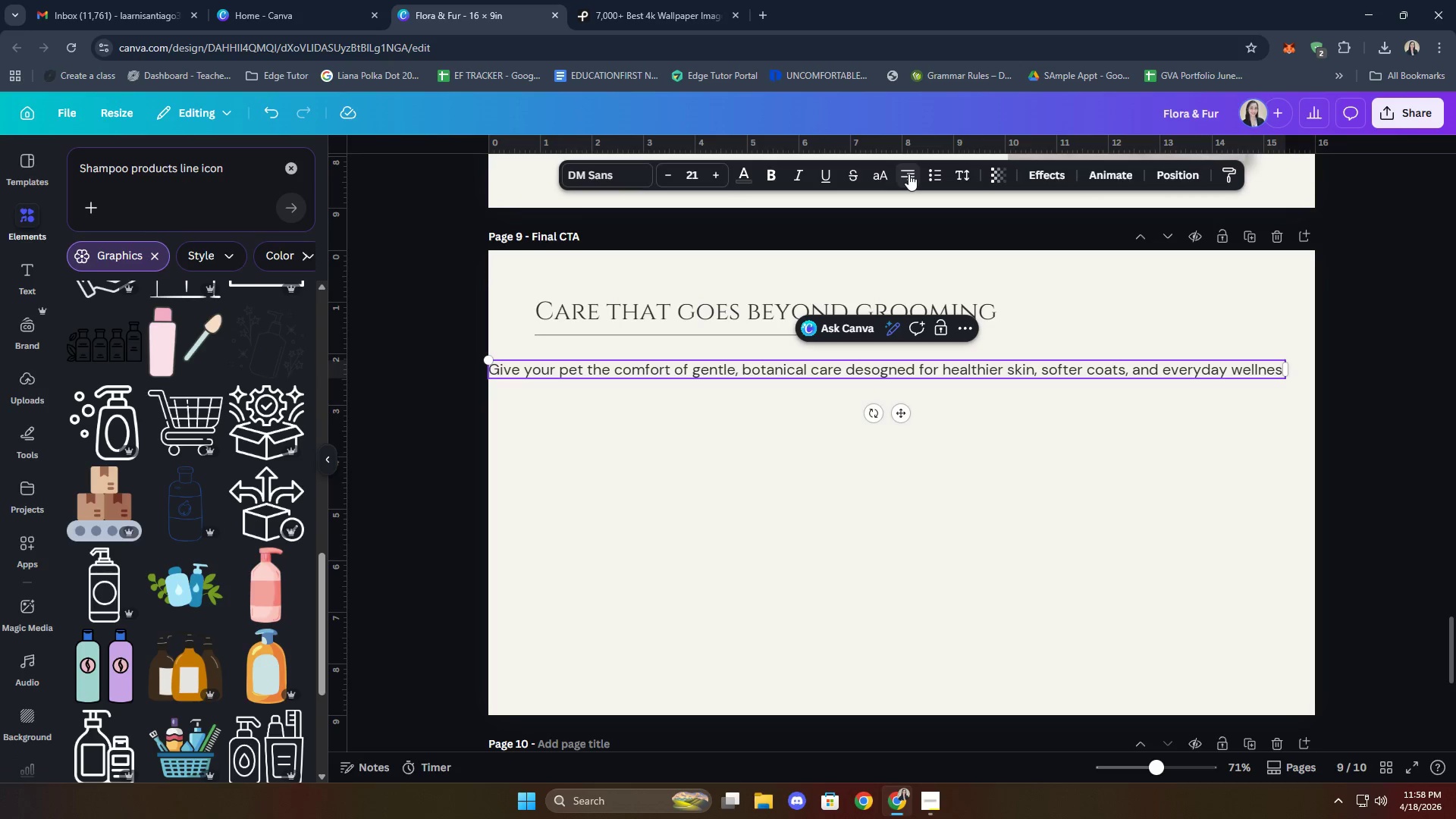 
left_click([908, 174])
 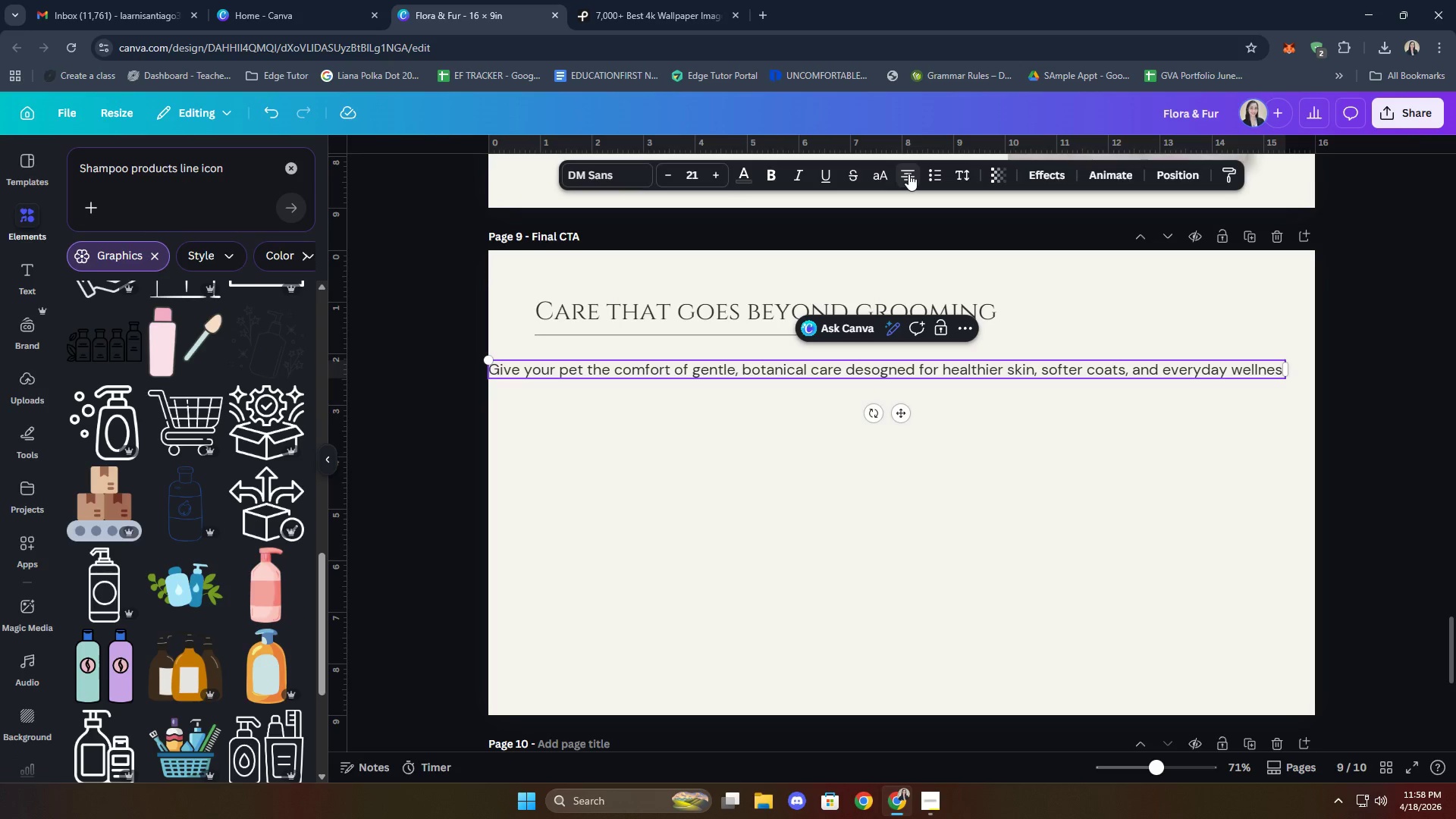 
left_click([908, 174])
 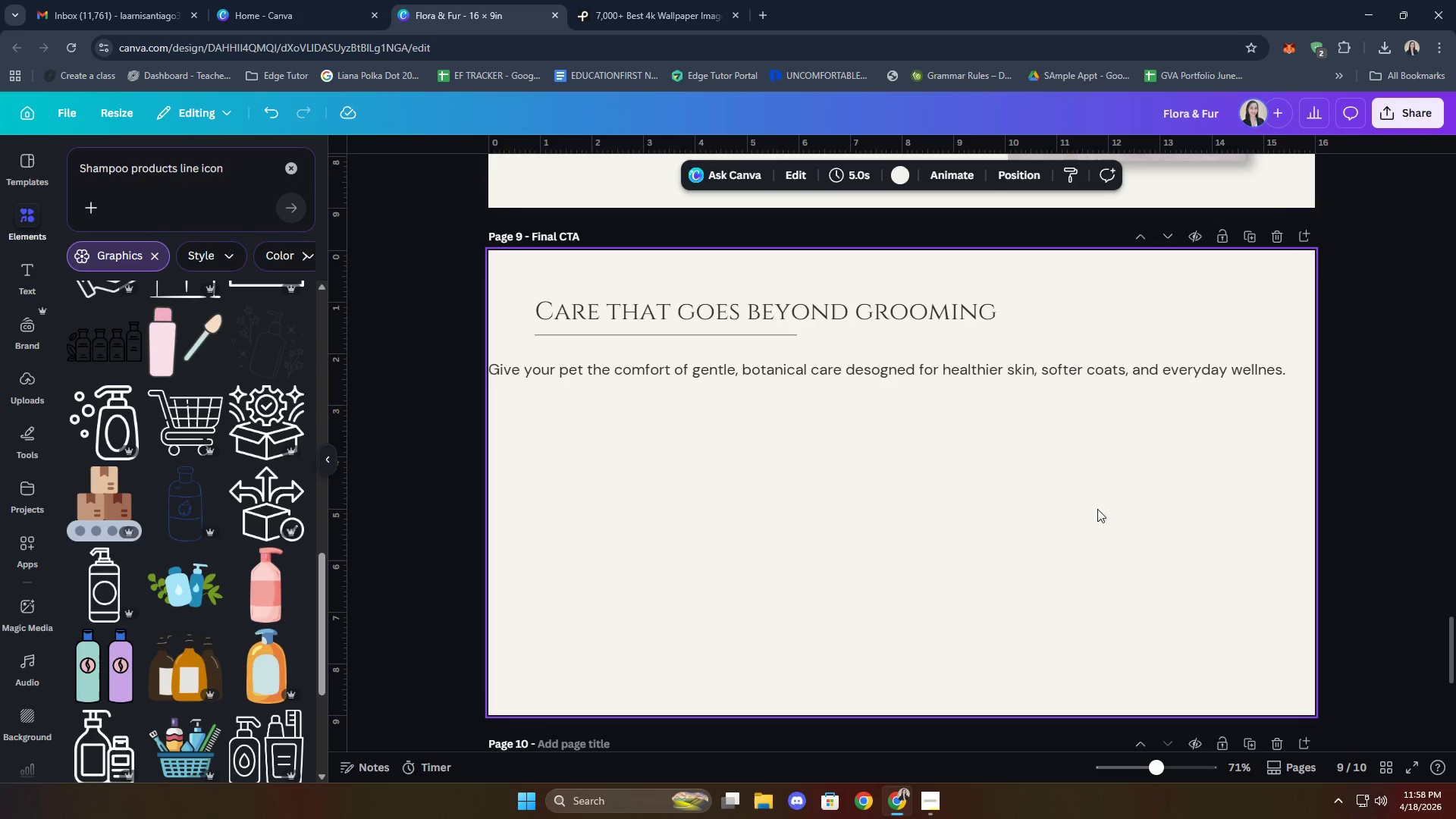 
left_click([1212, 378])
 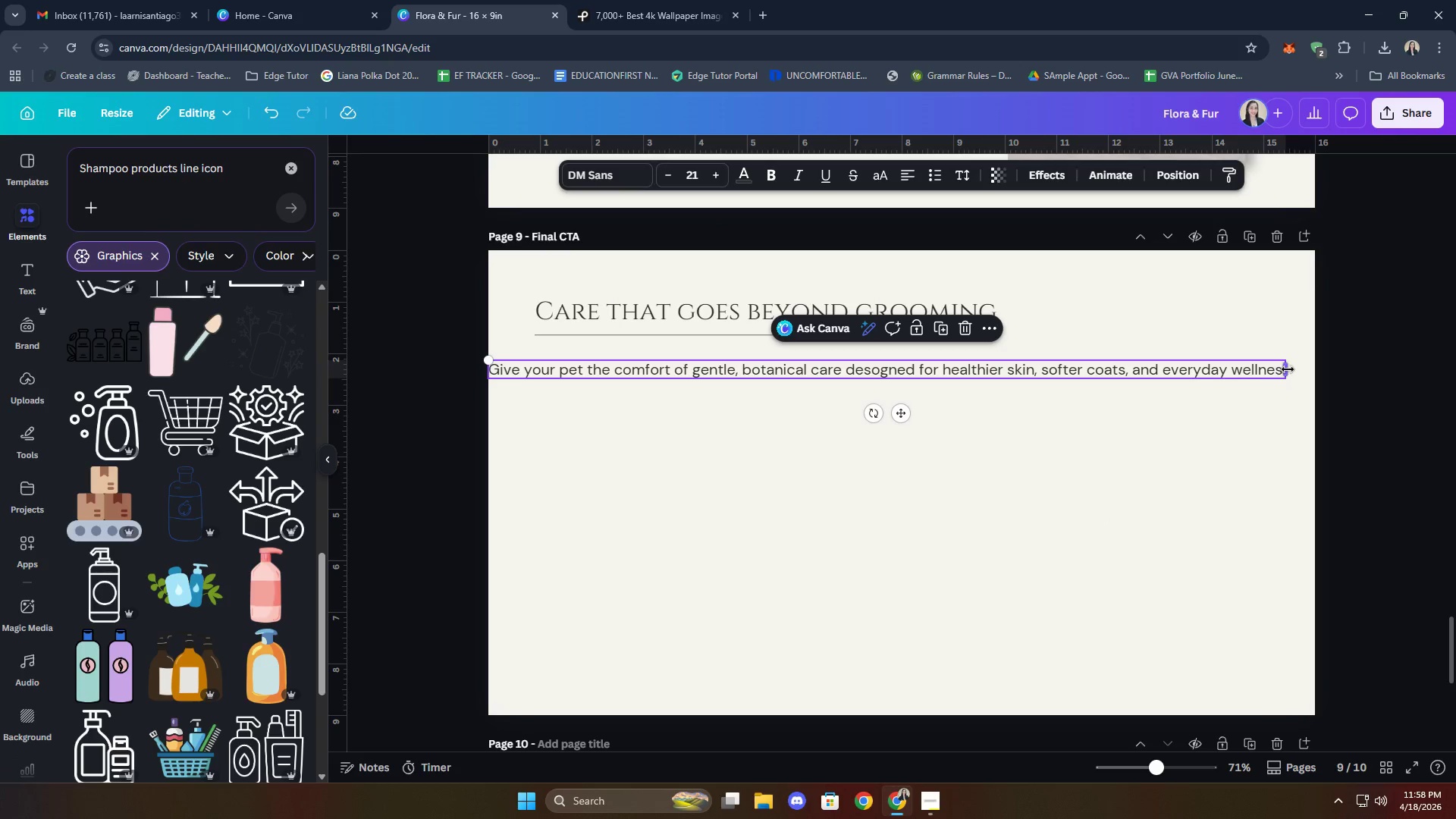 
left_click_drag(start_coordinate=[1288, 369], to_coordinate=[854, 358])
 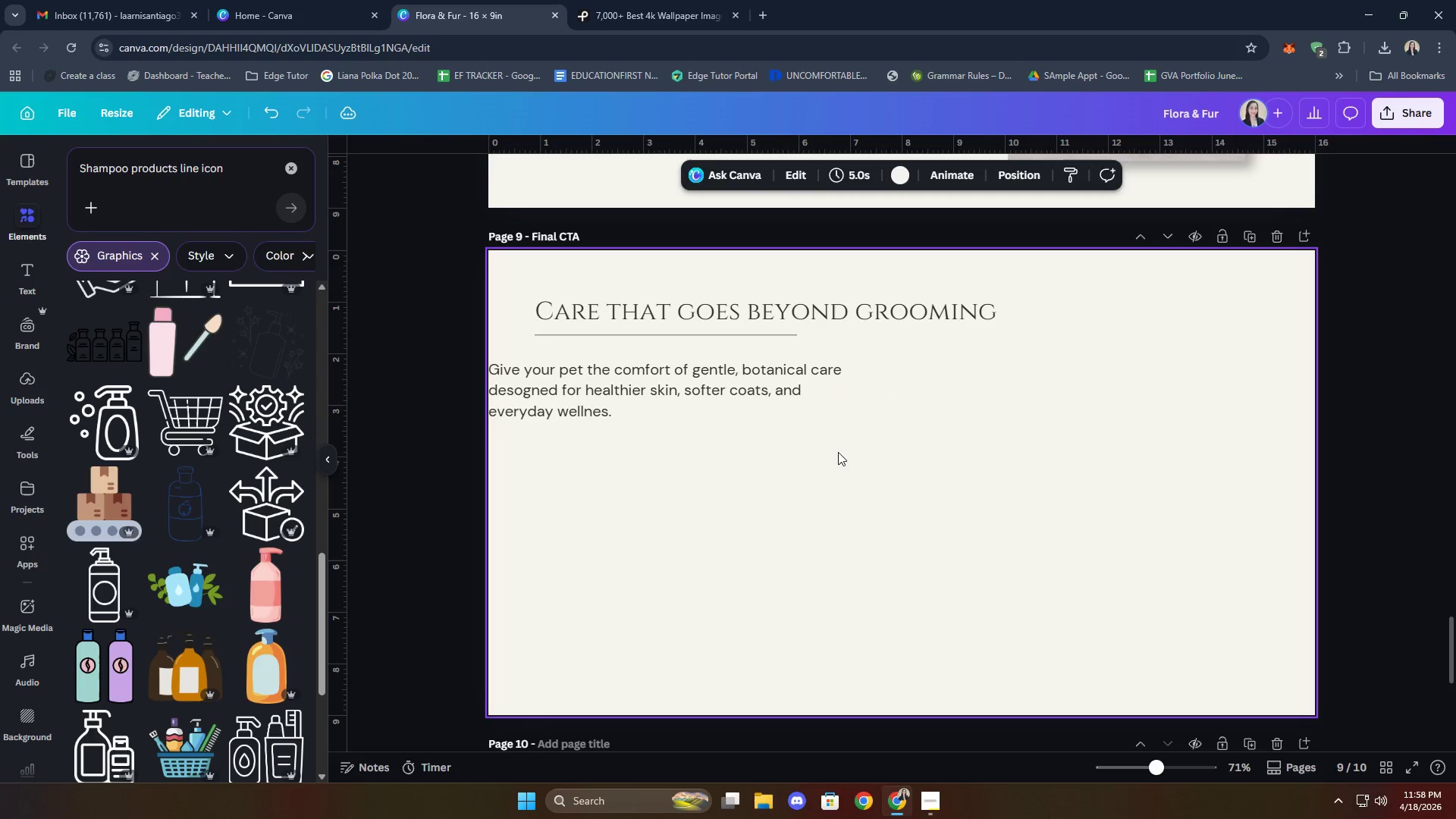 
left_click_drag(start_coordinate=[780, 403], to_coordinate=[824, 403])
 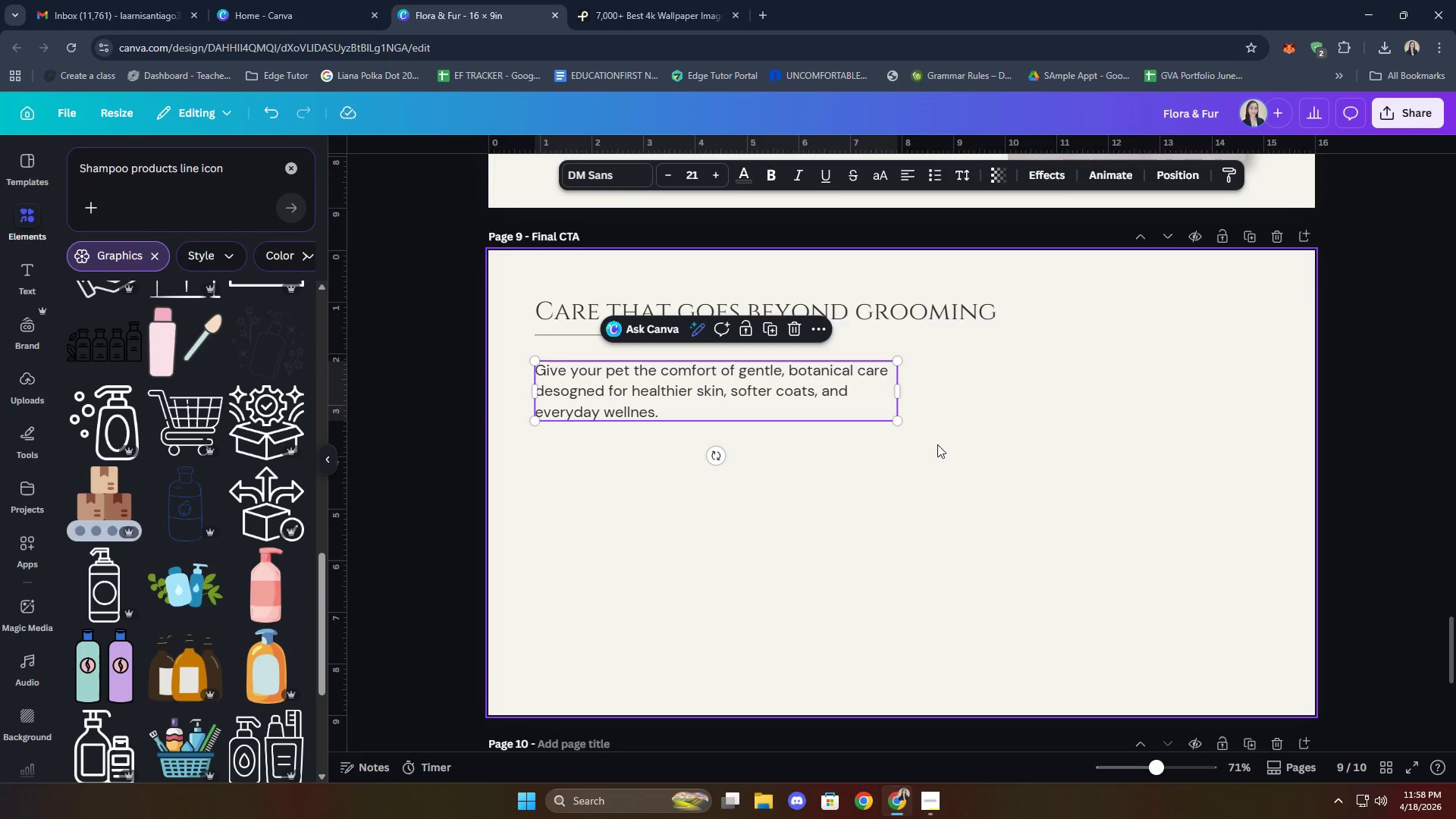 
left_click([981, 453])
 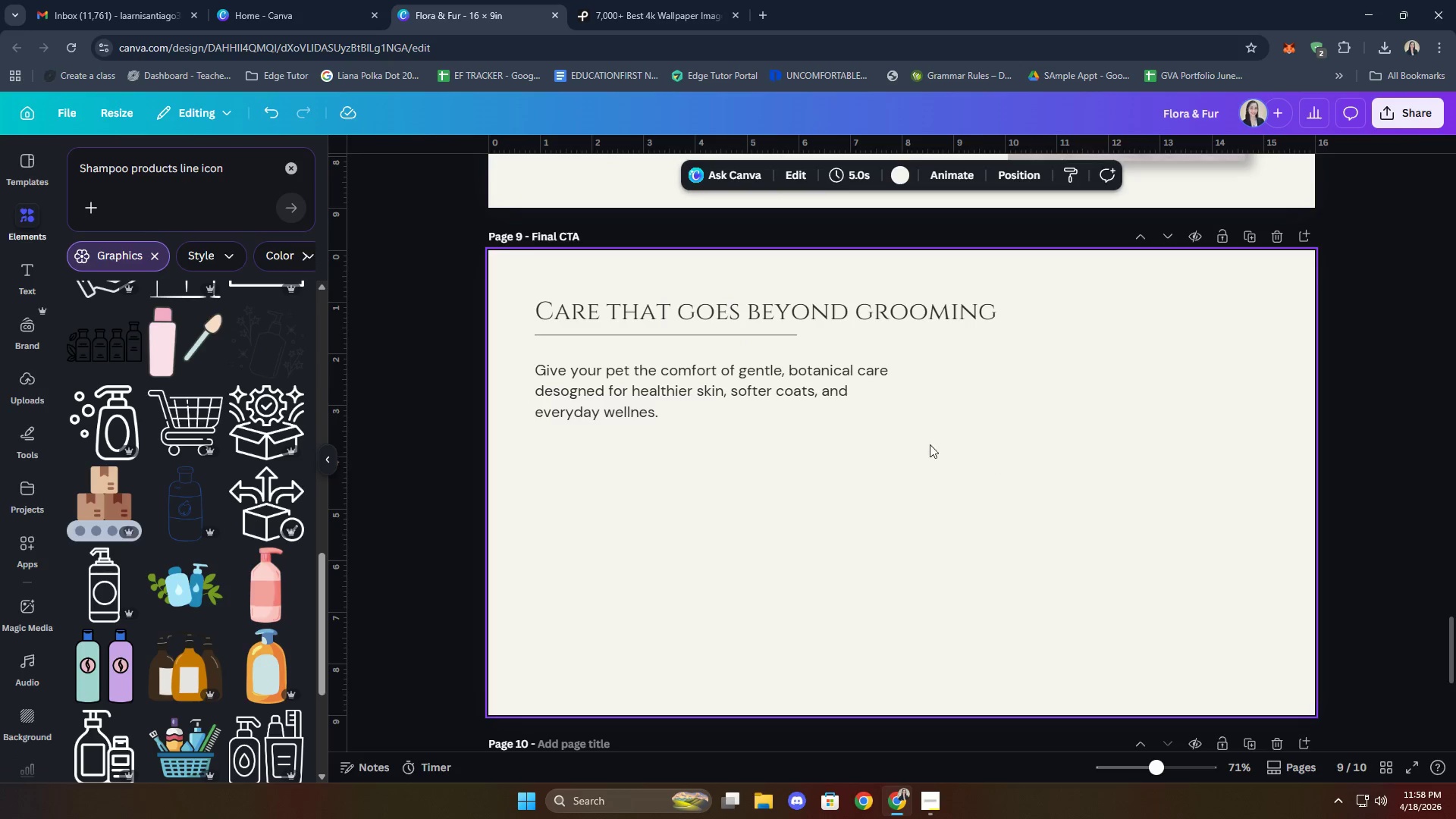 
left_click([839, 402])
 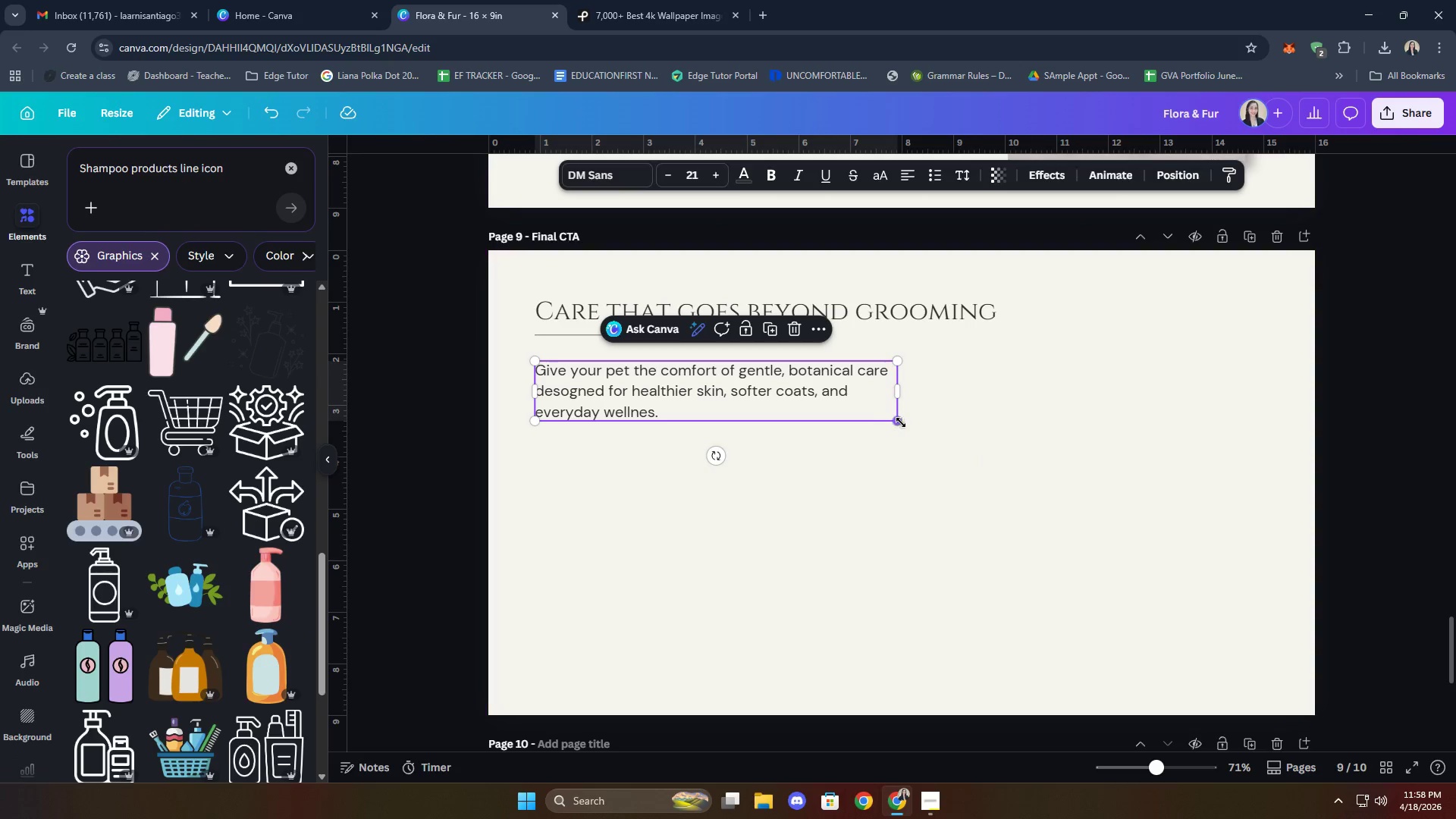 
left_click_drag(start_coordinate=[901, 422], to_coordinate=[950, 472])
 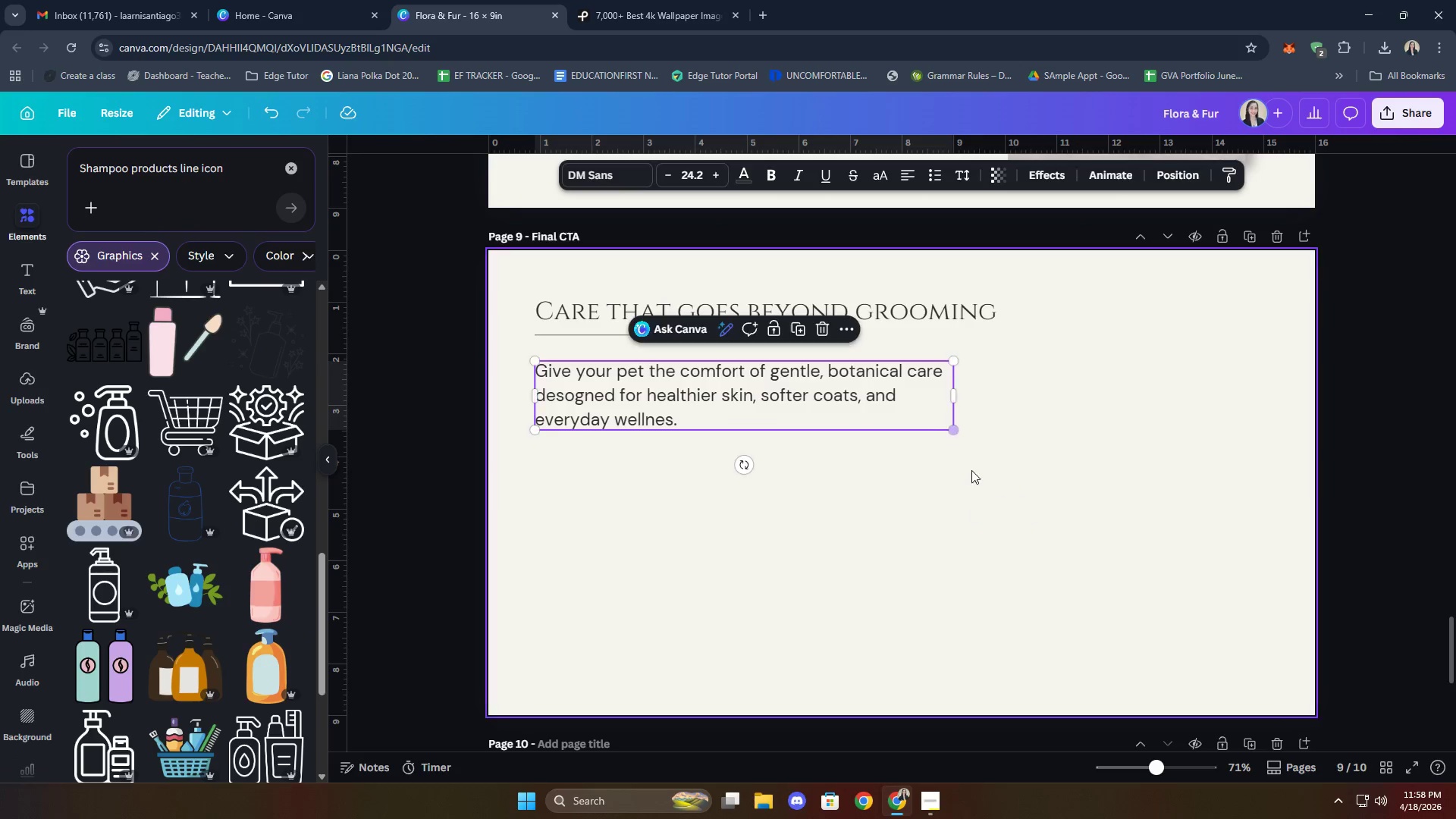 
left_click([974, 472])
 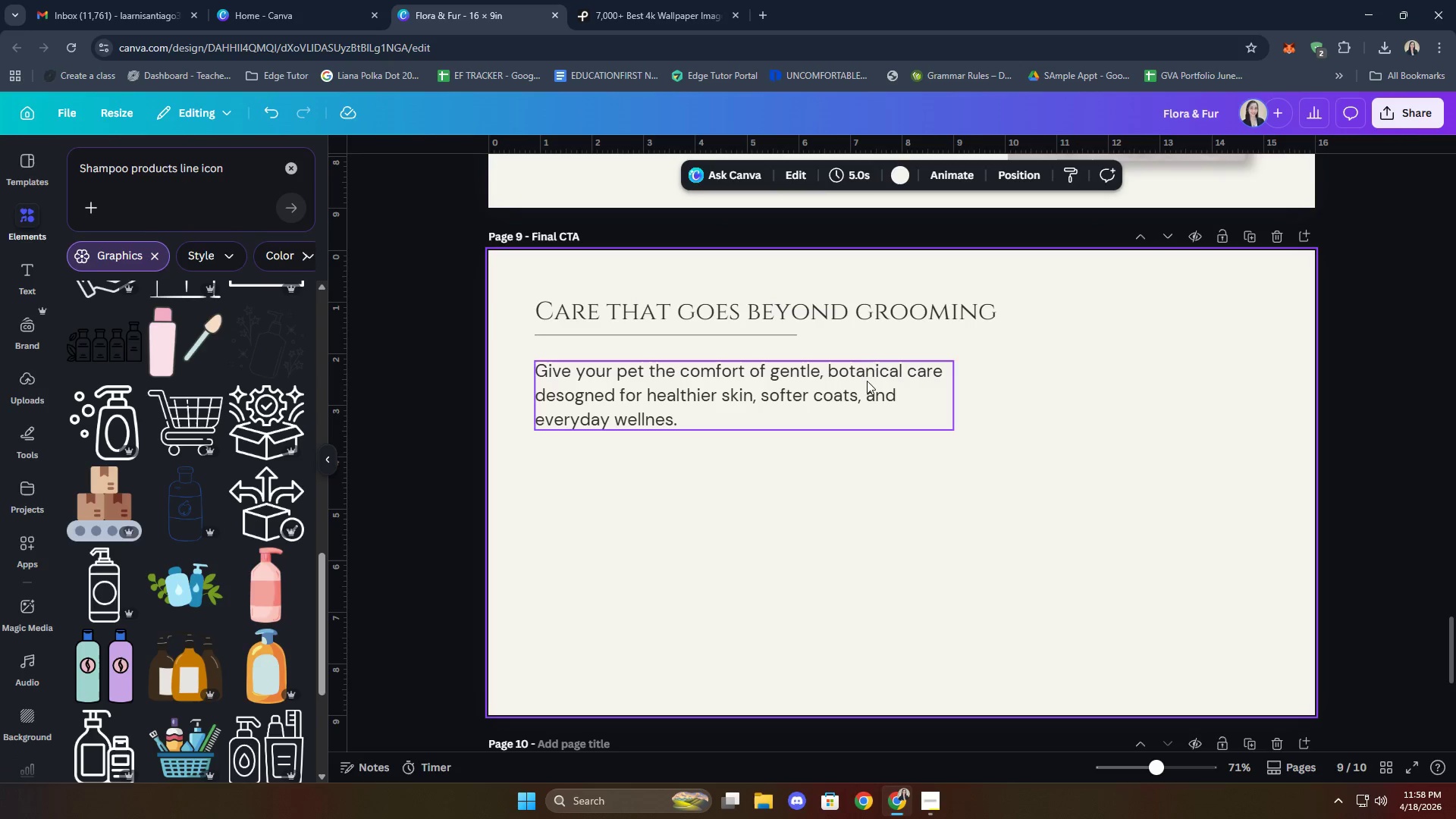 
left_click([868, 316])
 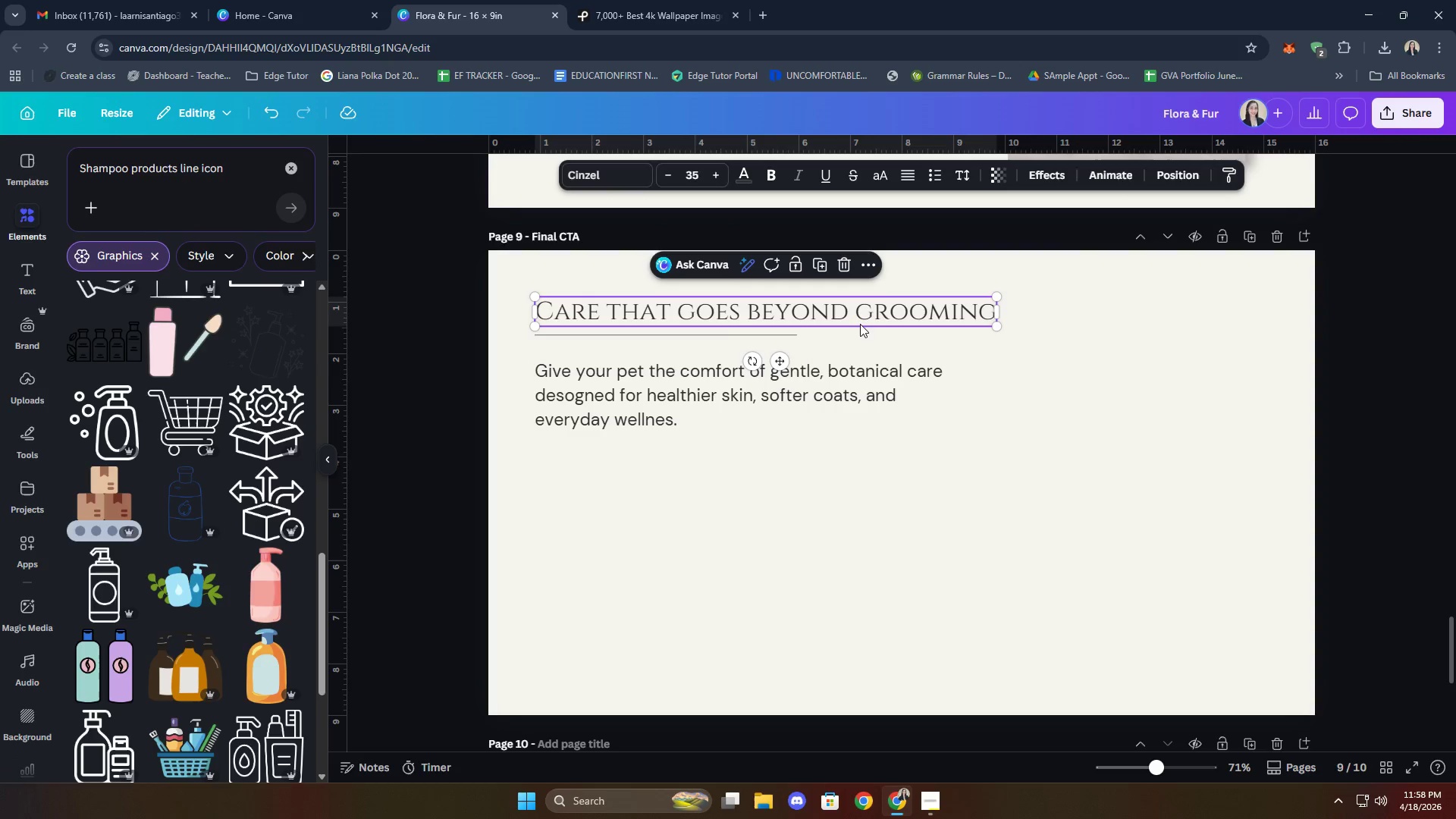 
hold_key(key=ShiftLeft, duration=0.67)
left_click([761, 340])
 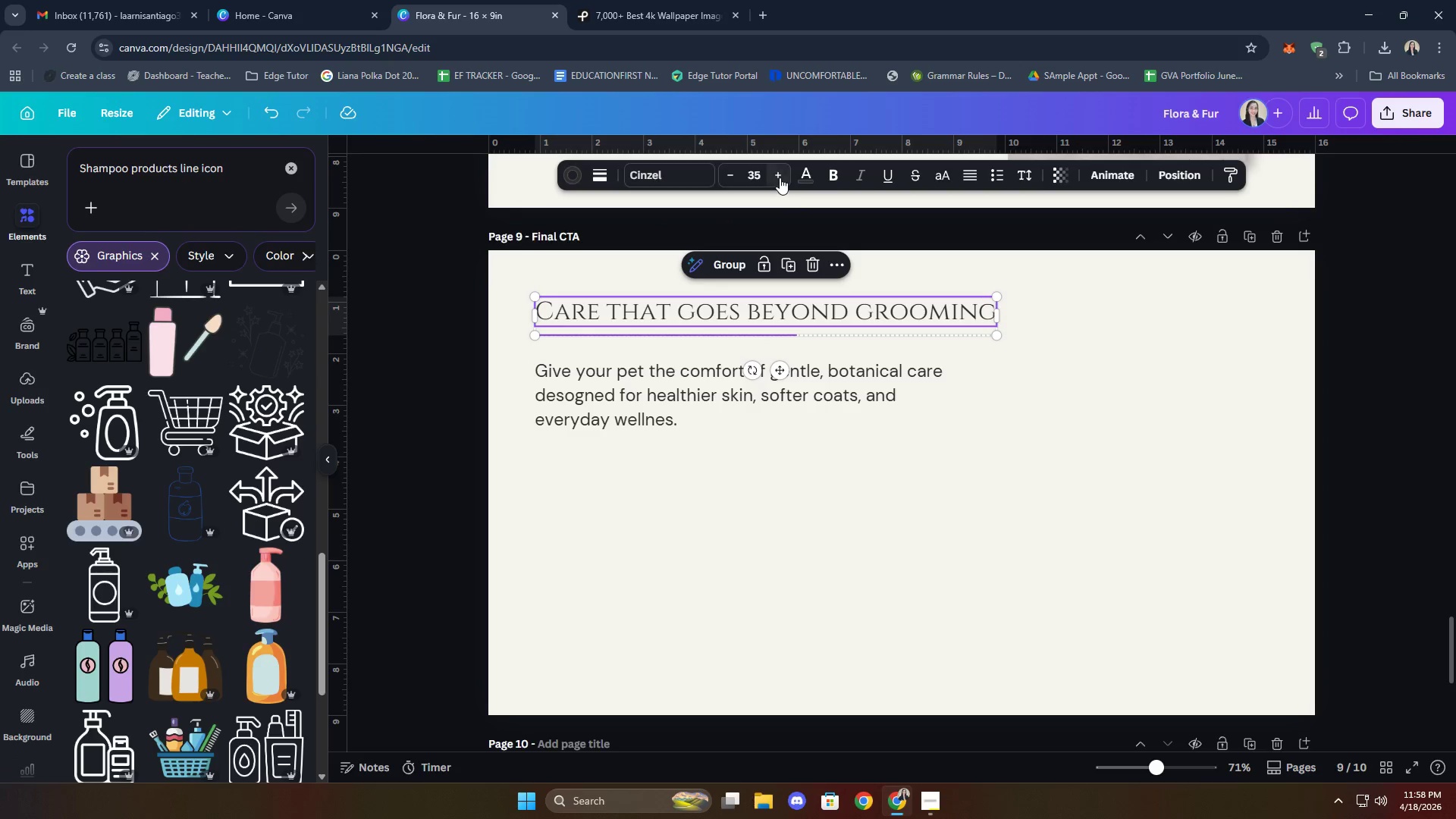 
double_click([780, 177])
 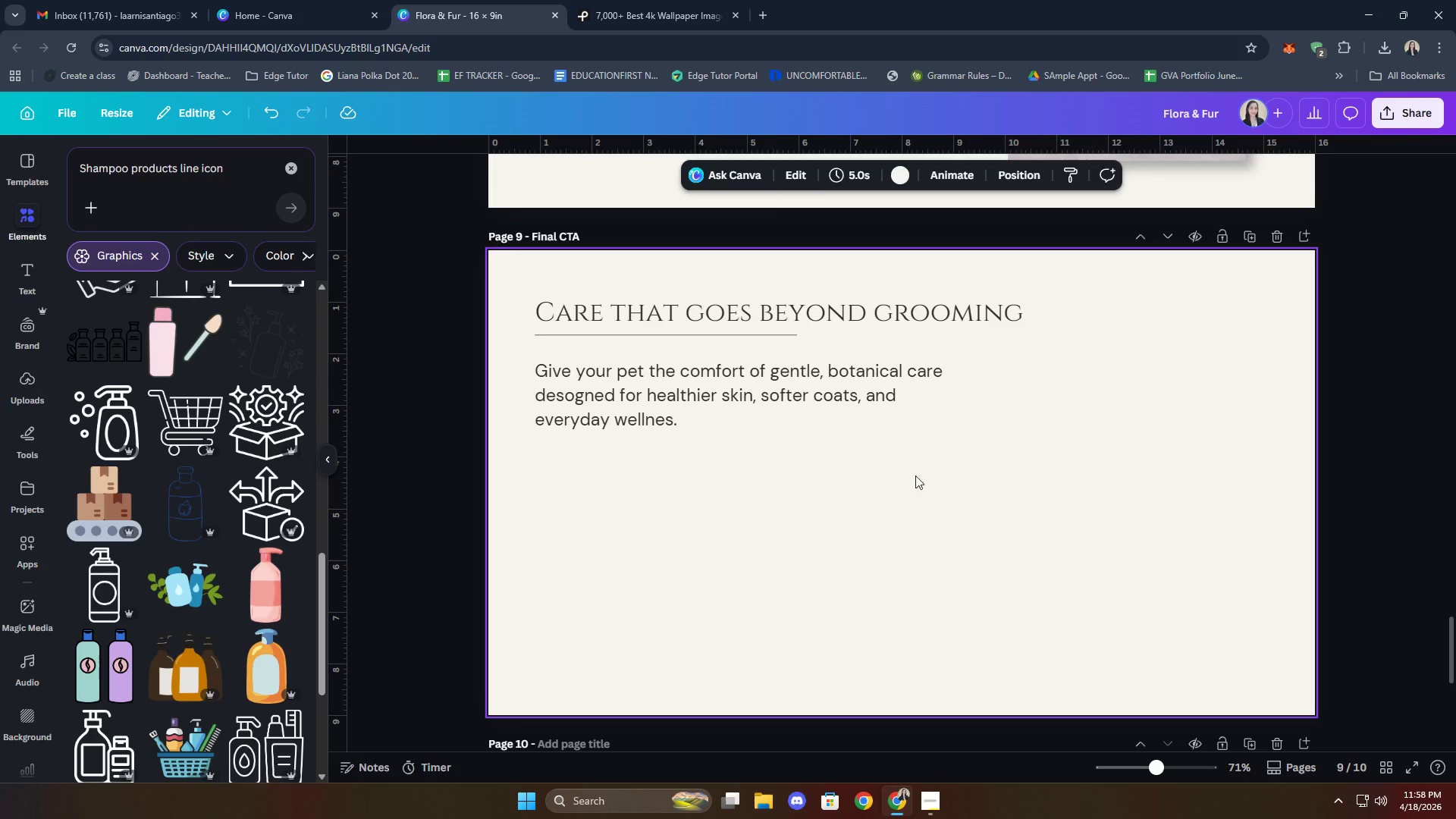 
left_click([851, 306])
 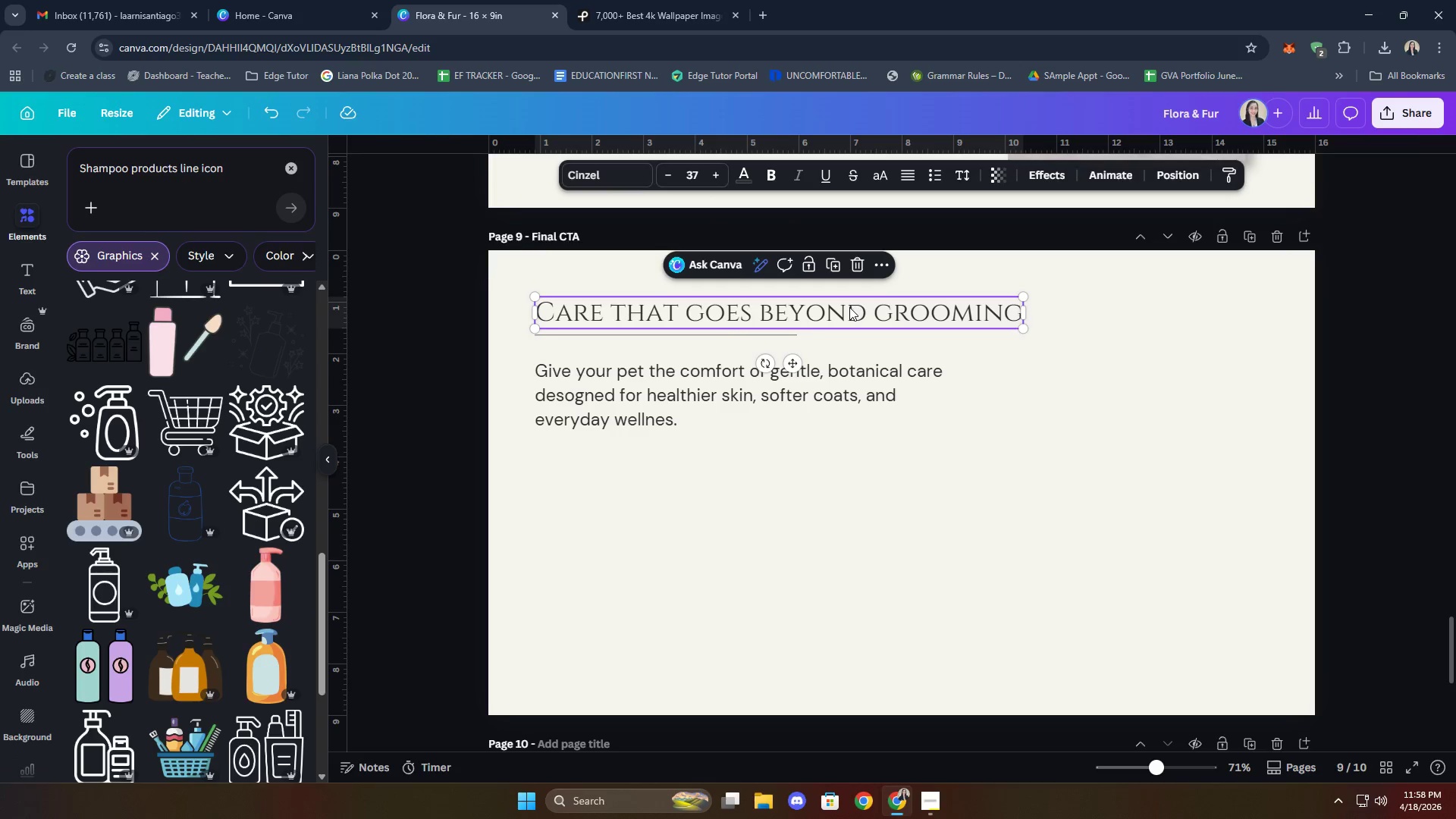 
hold_key(key=ShiftLeft, duration=0.56)
left_click([739, 336])
 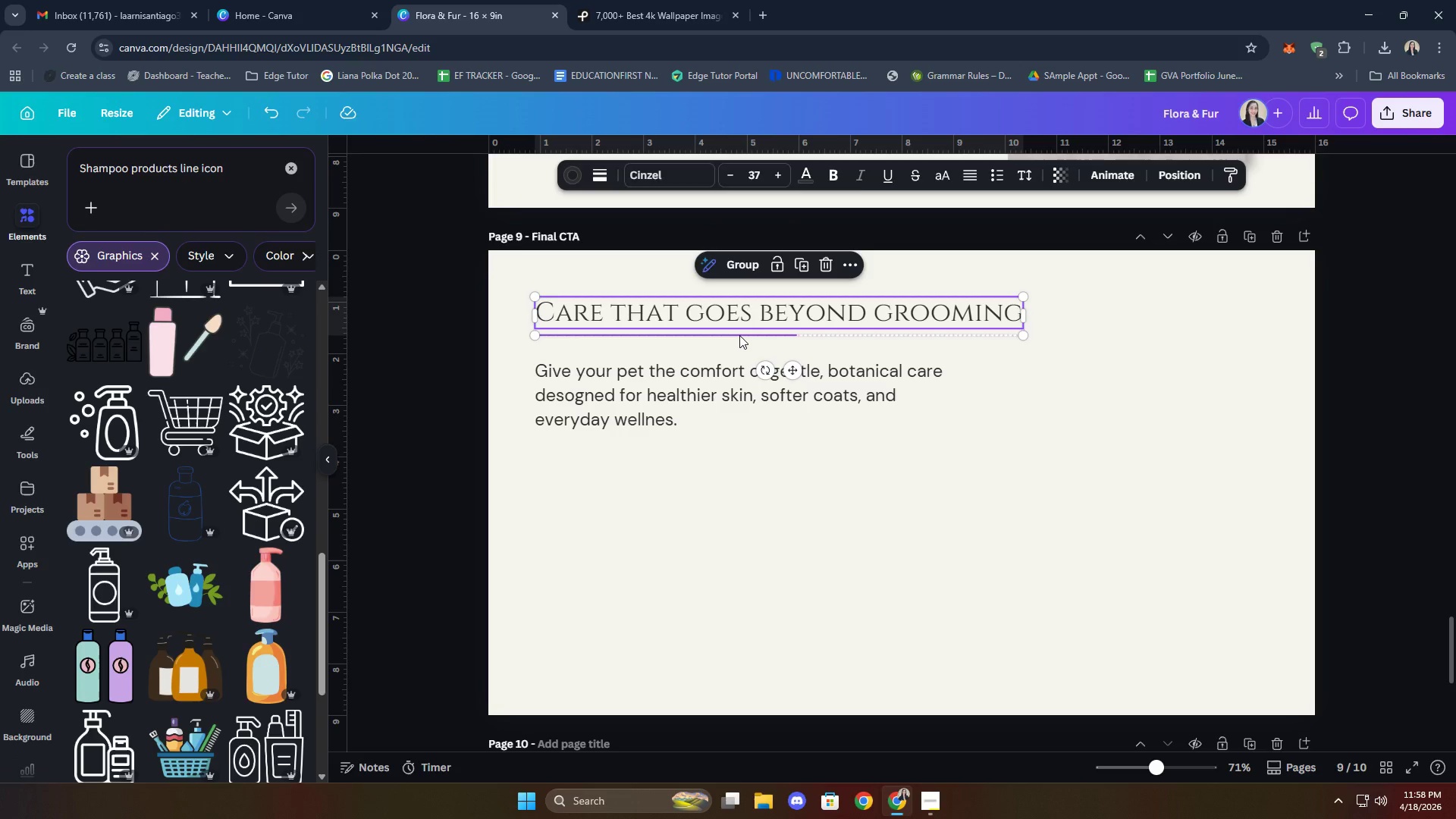 
key(ArrowDown)
 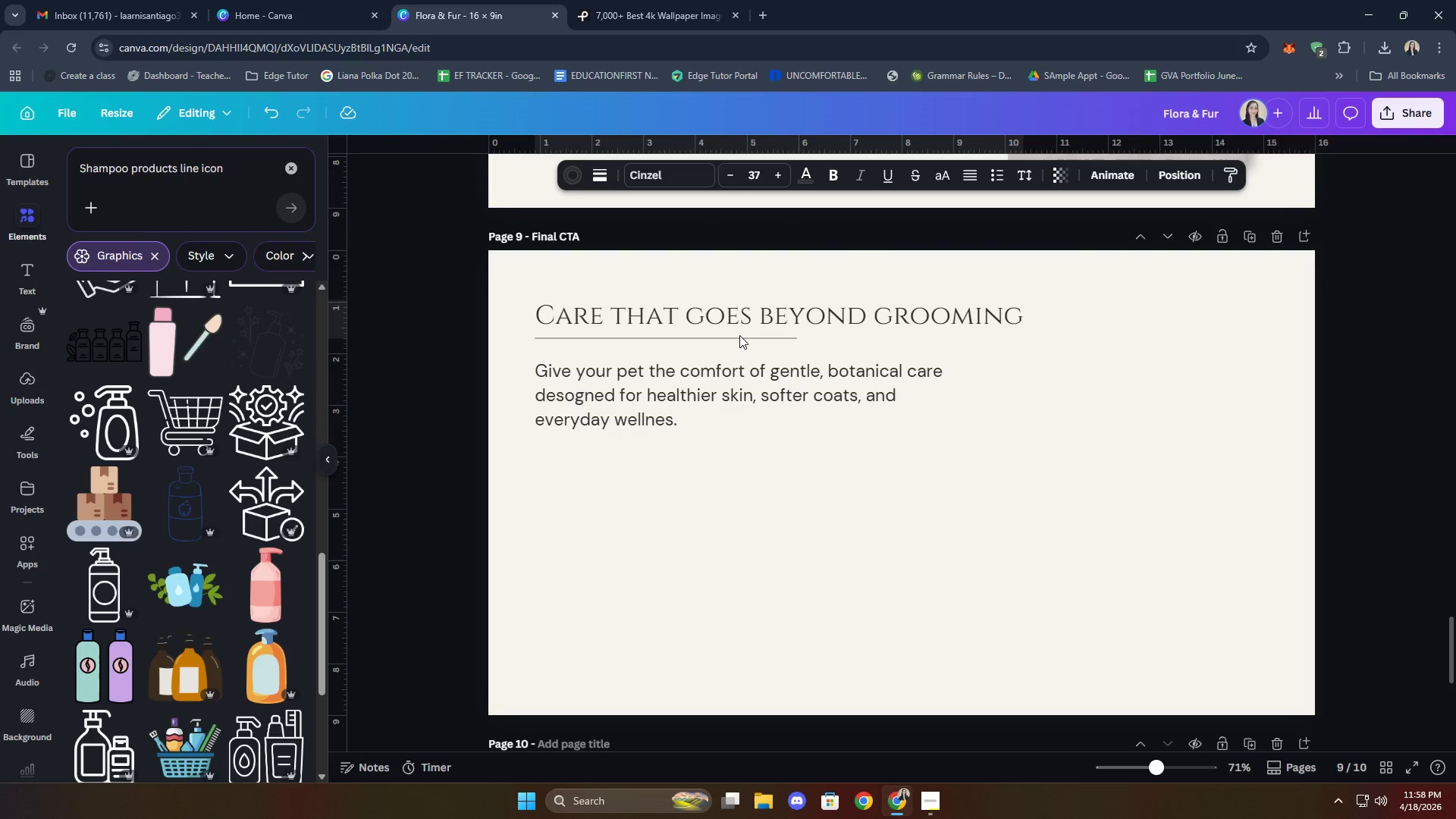 
key(ArrowDown)
 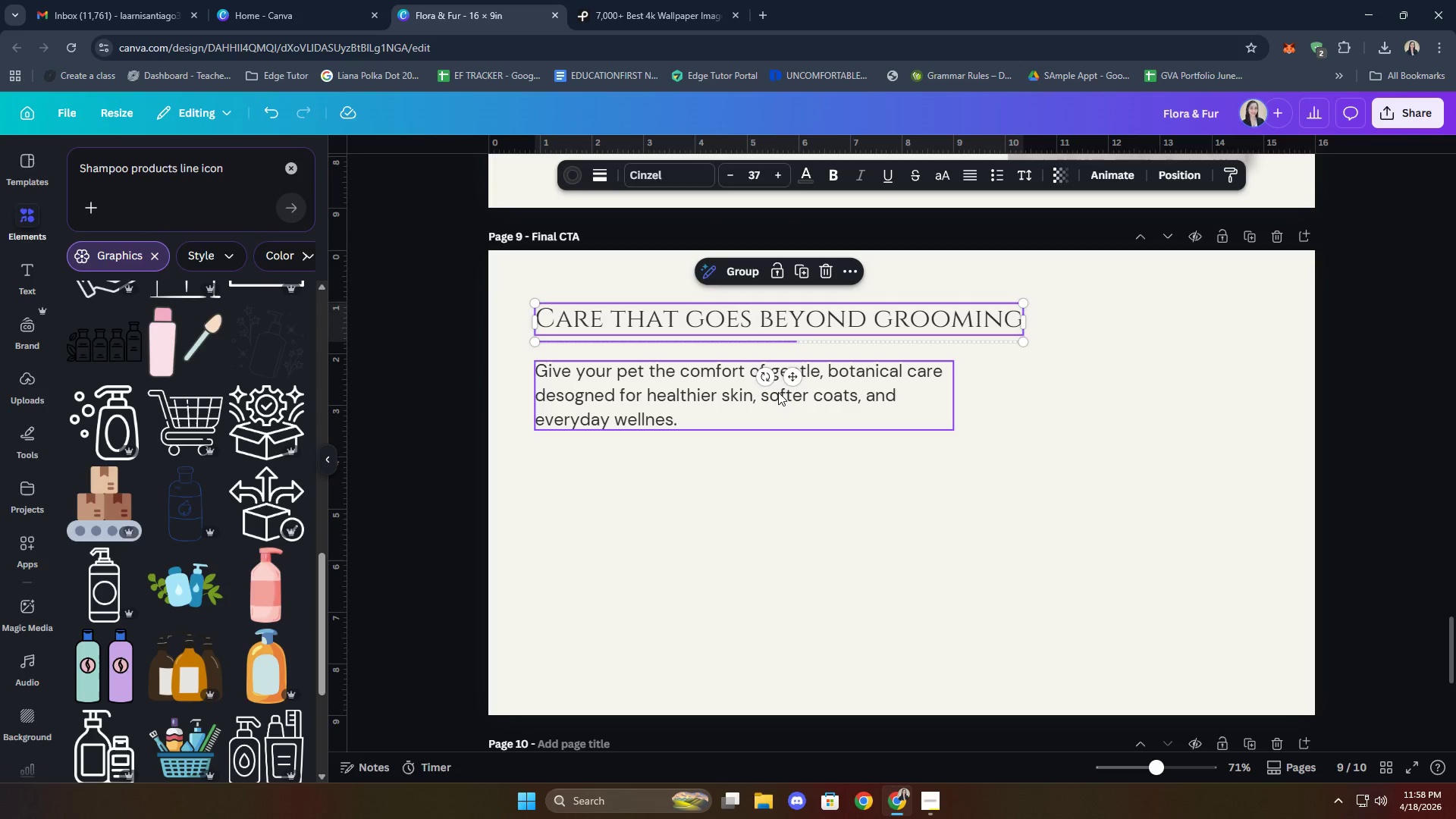 
left_click([956, 522])
 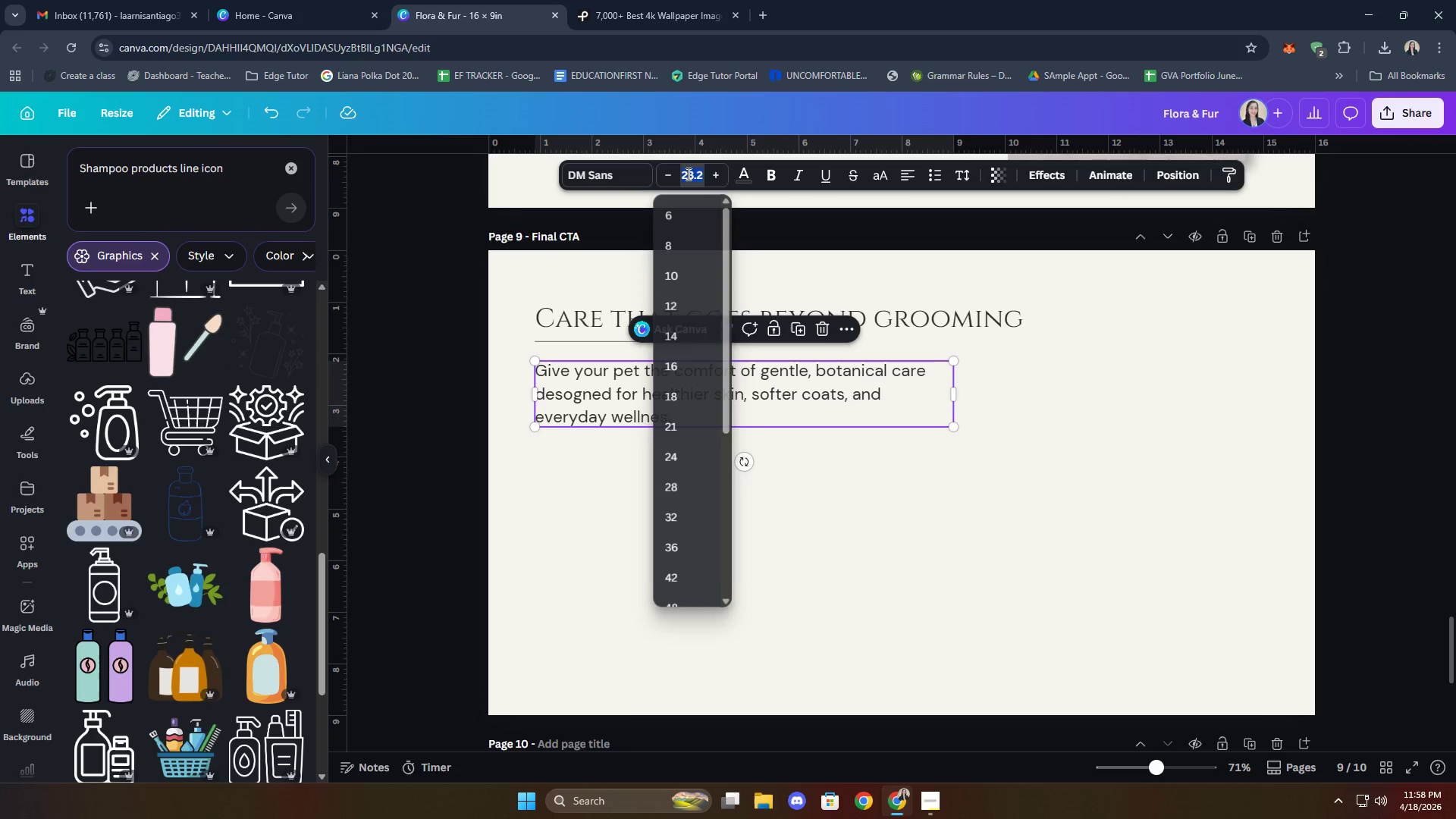 
type(20)
 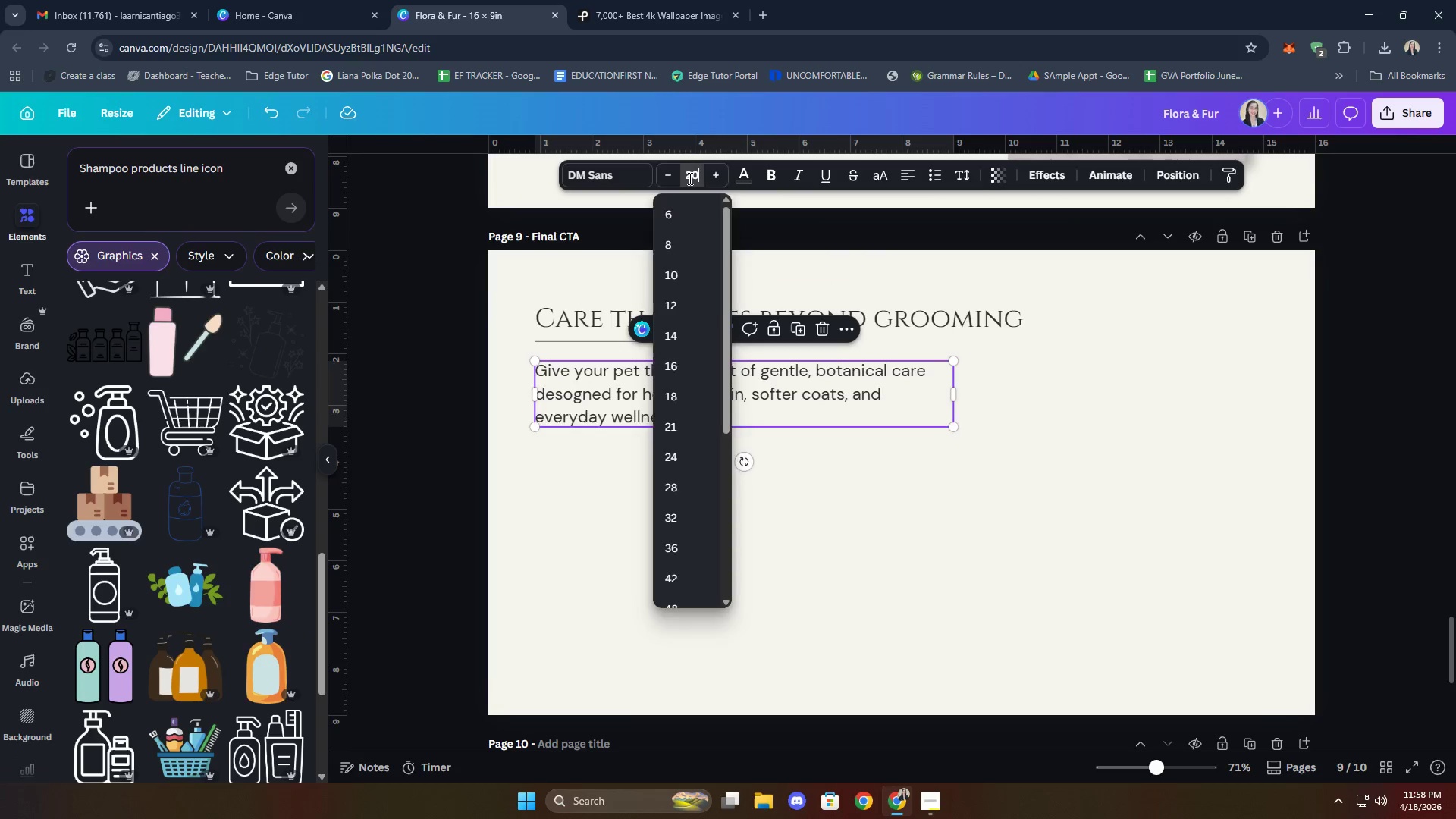 
key(Enter)
 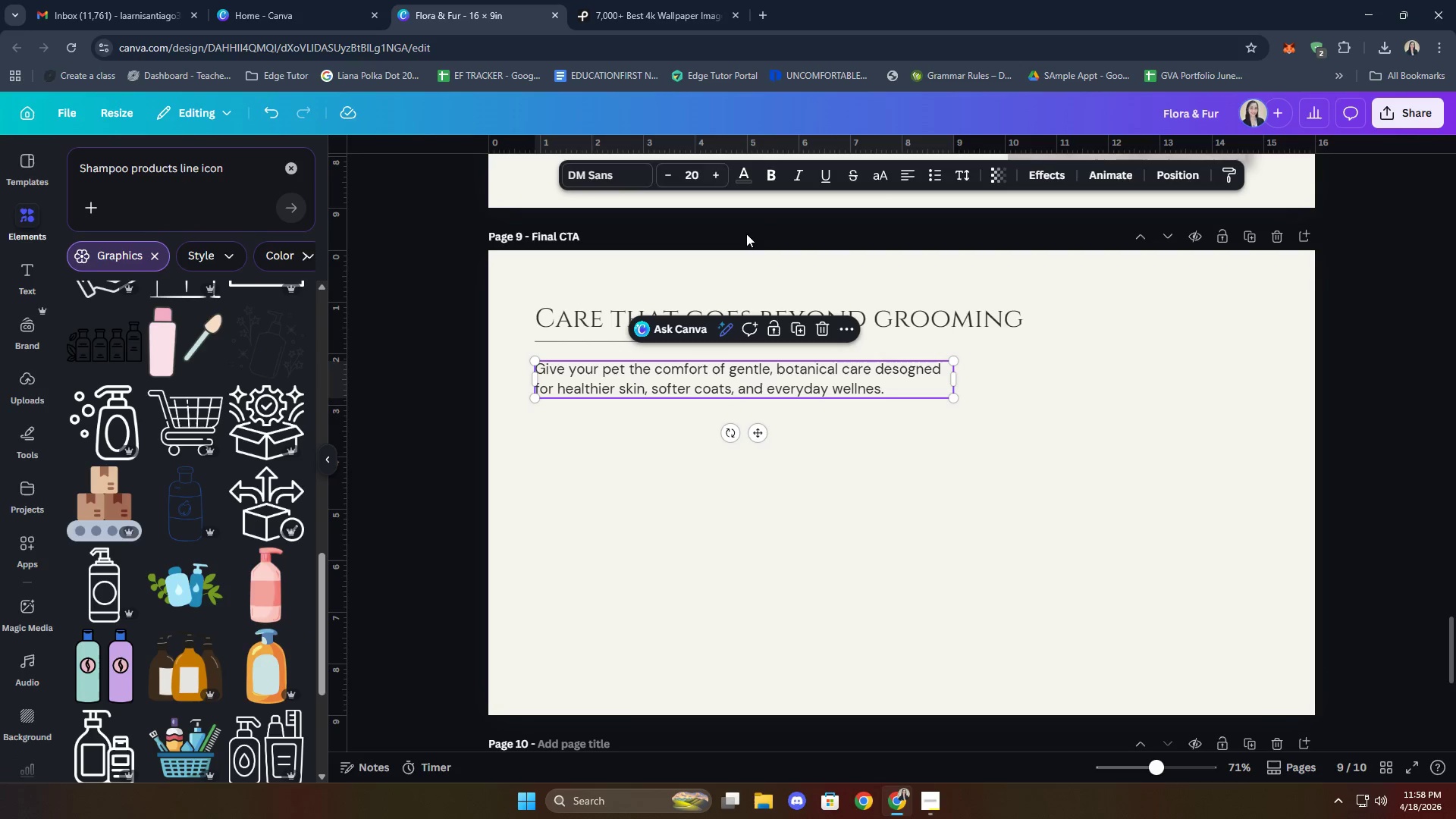 
left_click([864, 523])
 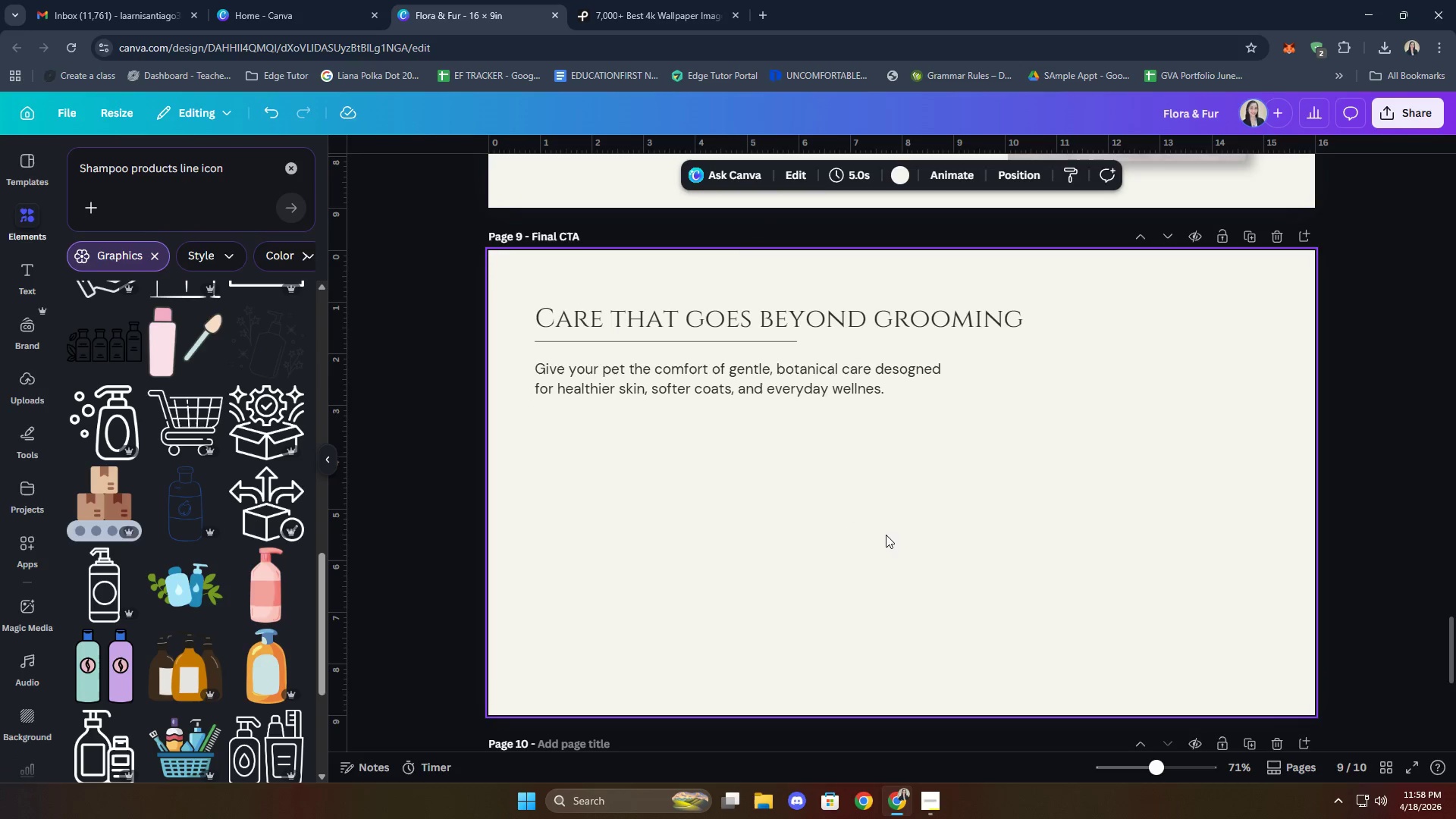 
left_click([898, 524])
 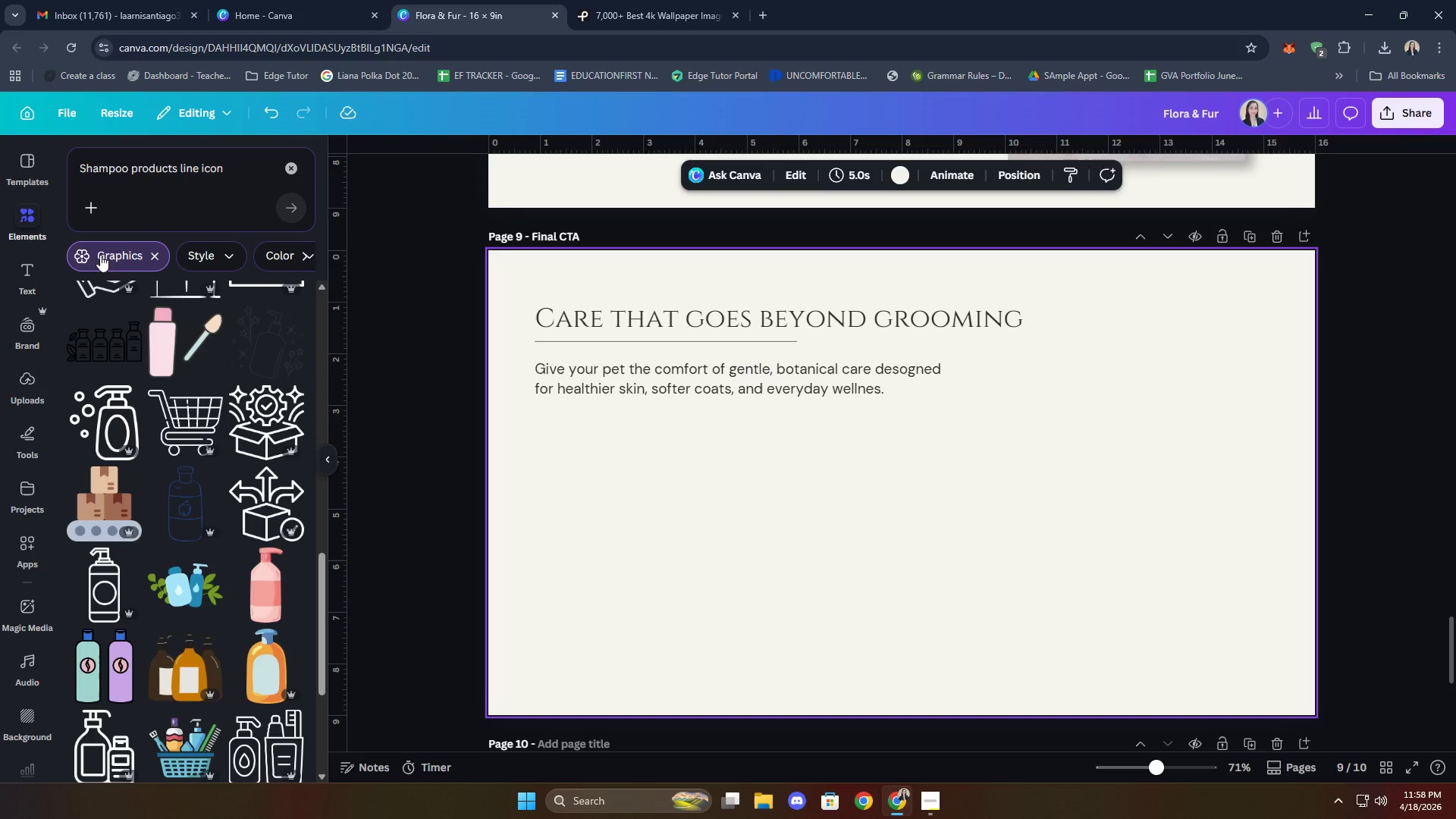 
double_click([246, 178])
 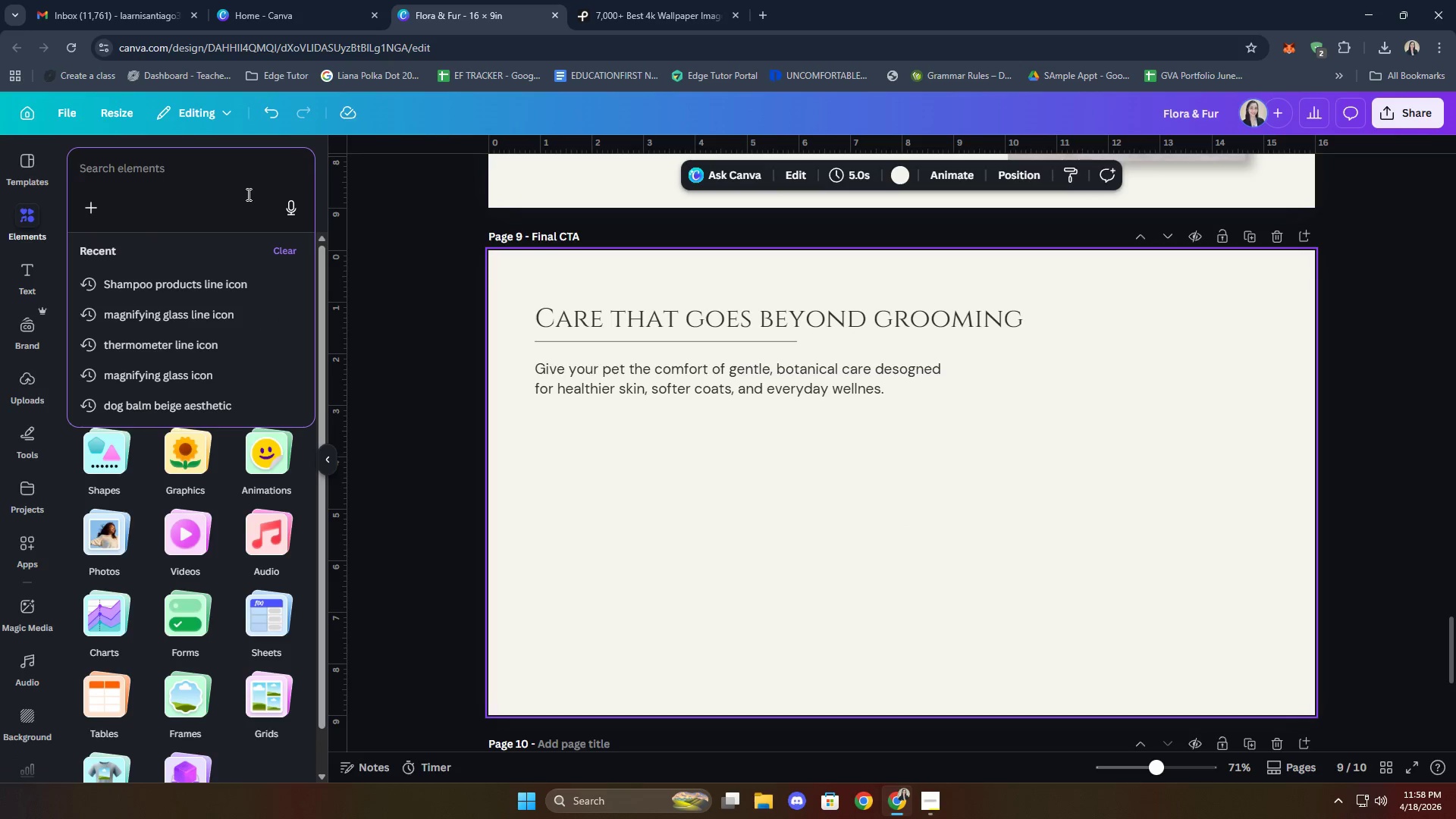 
type(ba)
key(Backspace)
key(Backspace)
type(nau)
key(Backspace)
type(tura )
key(Backspace)
type(l lkine )
key(Backspace)
key(Backspace)
key(Backspace)
key(Backspace)
key(Backspace)
type(ie )
key(Backspace)
key(Backspace)
type(ne icon)
 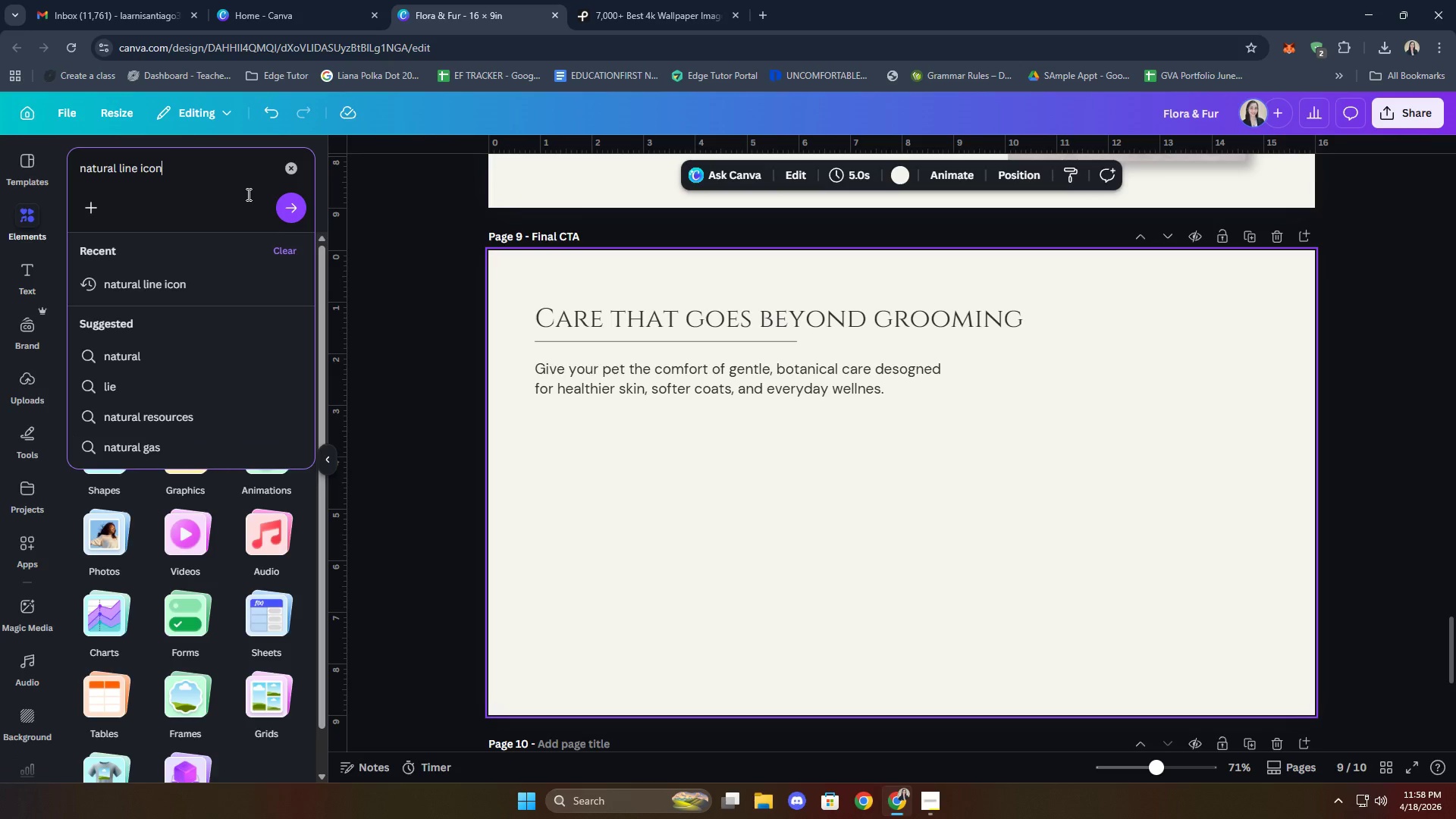 
key(Enter)
 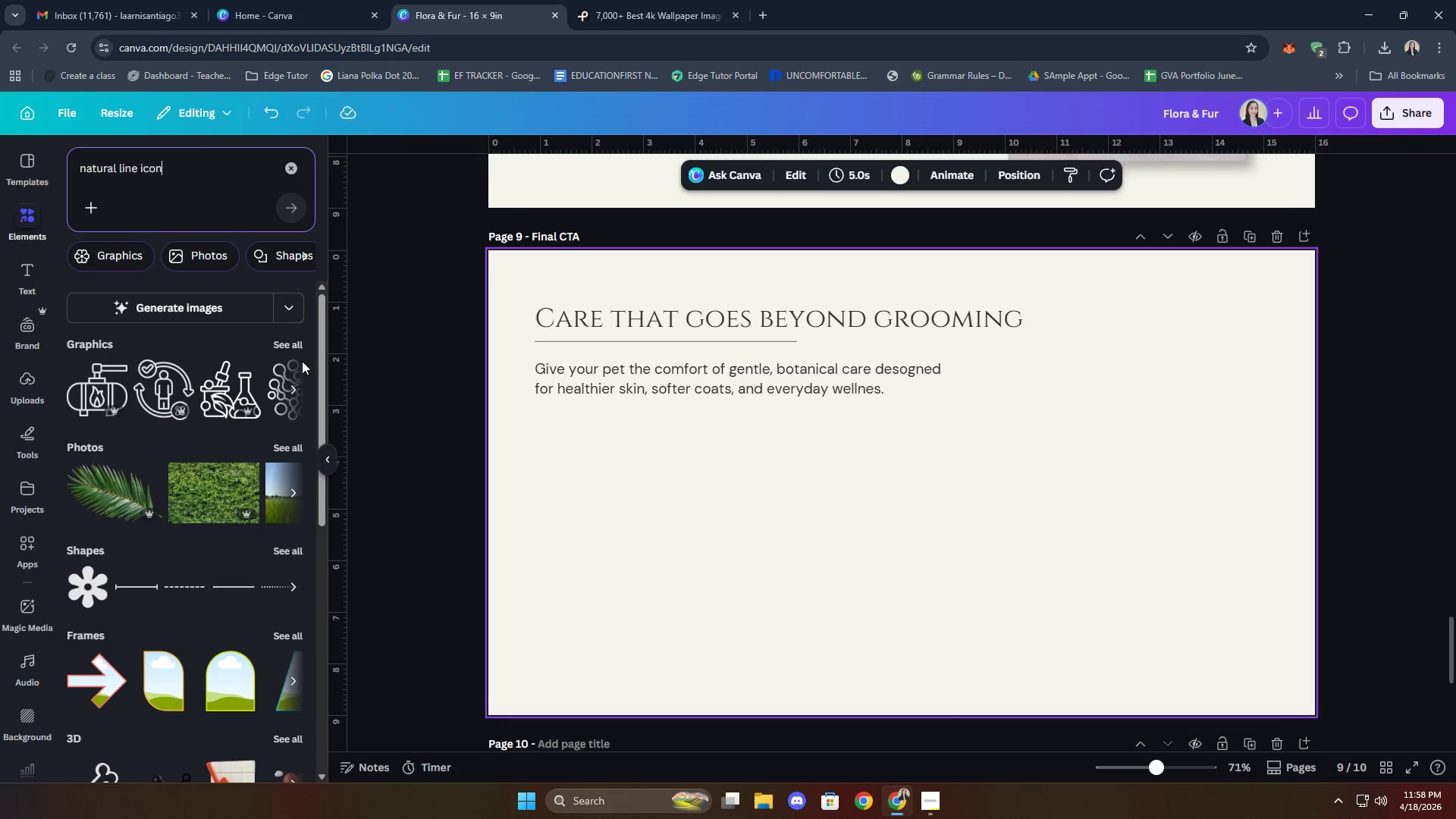 
left_click([277, 341])
 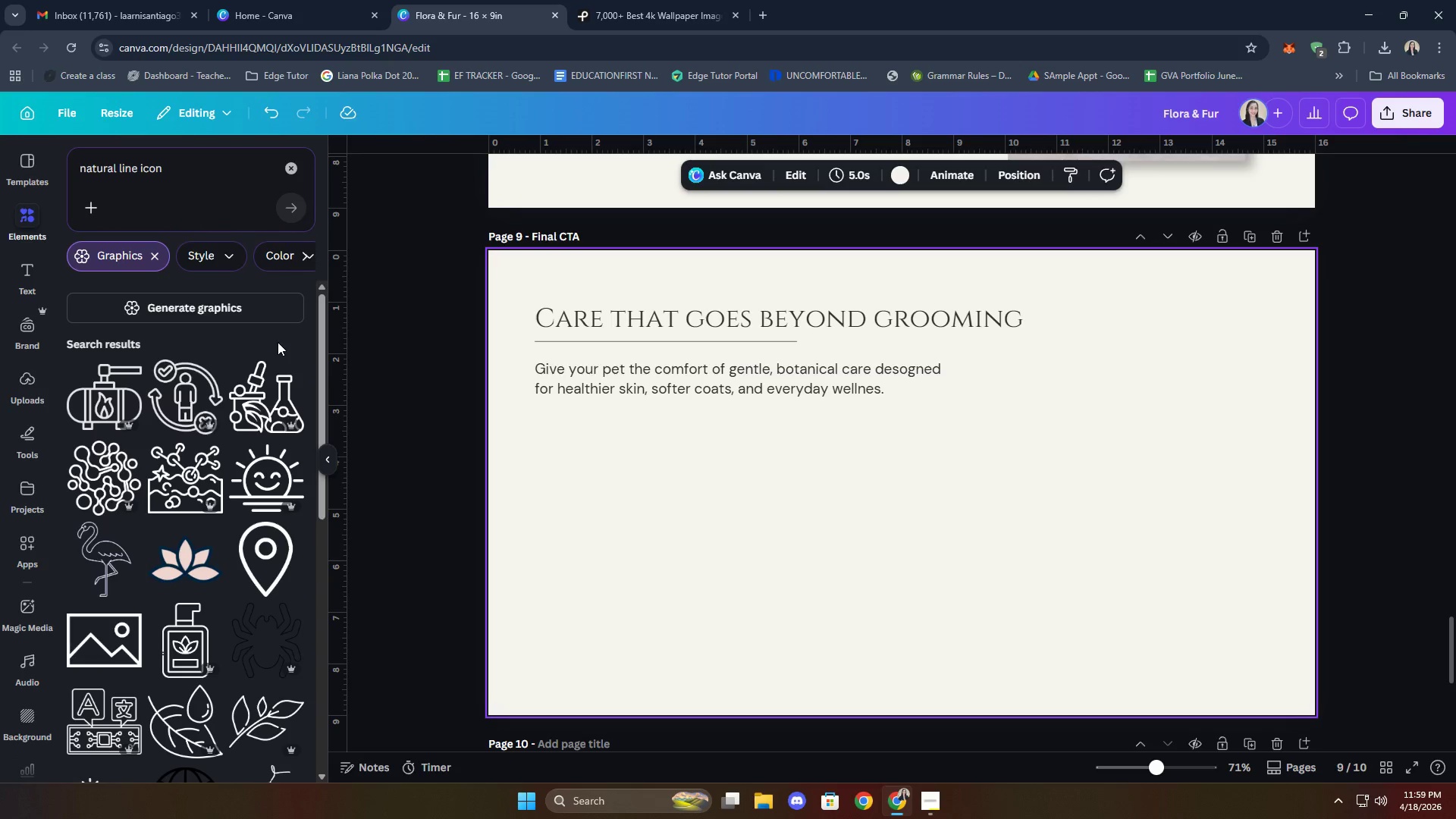 
scroll: coordinate [210, 457], scroll_direction: down, amount: 2.0
 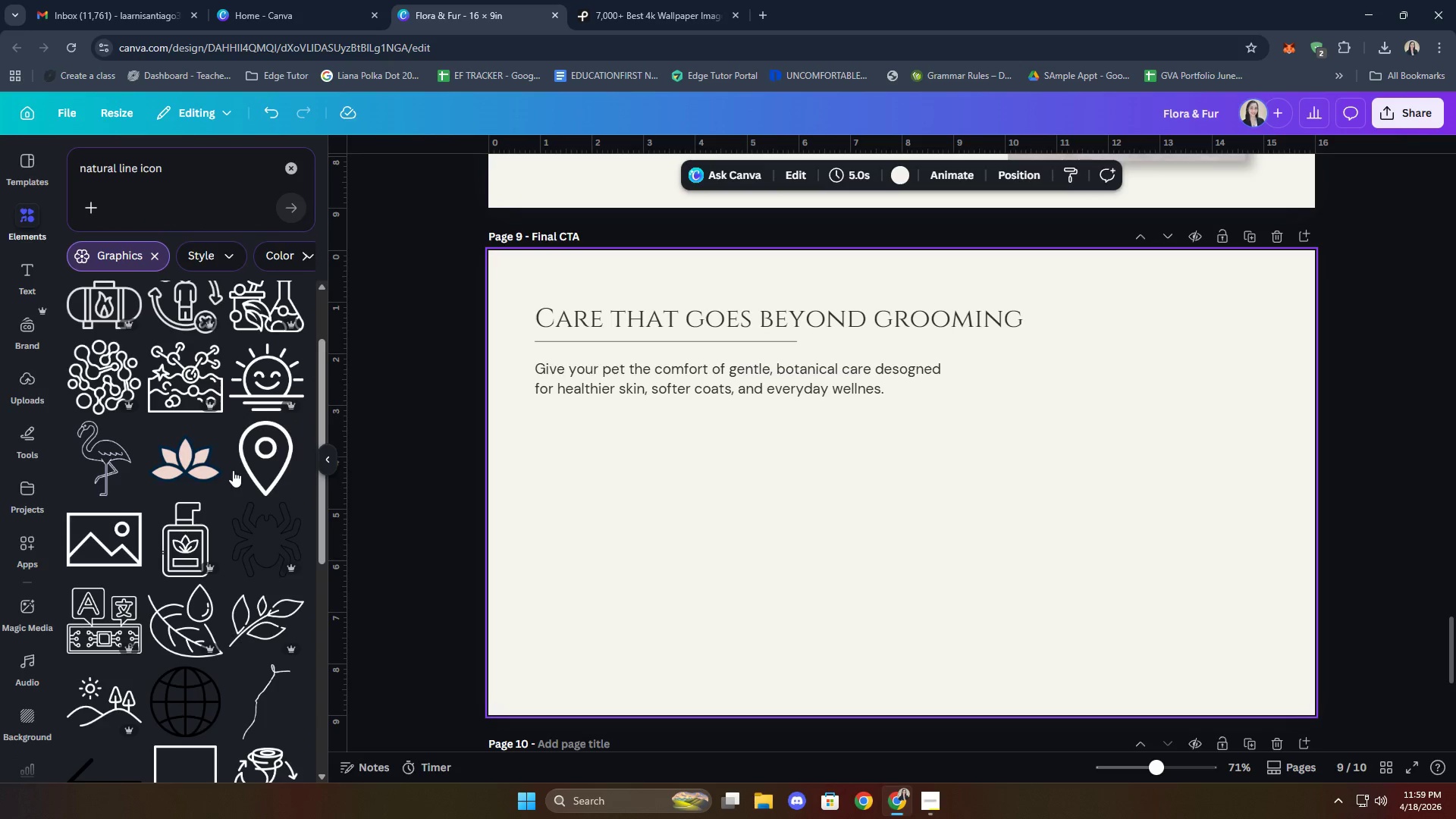 
left_click([184, 633])
 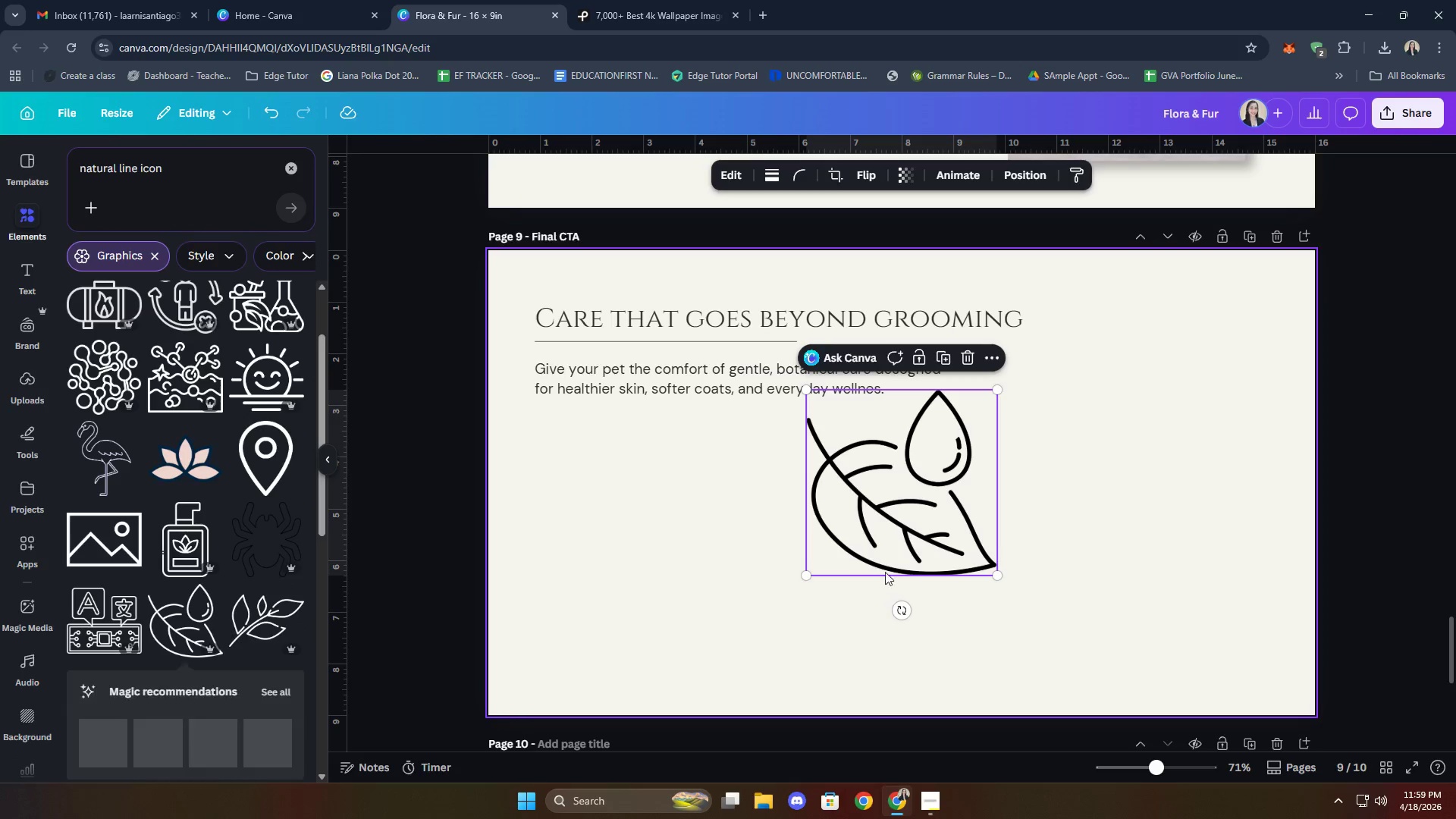 
left_click_drag(start_coordinate=[896, 530], to_coordinate=[657, 565])
 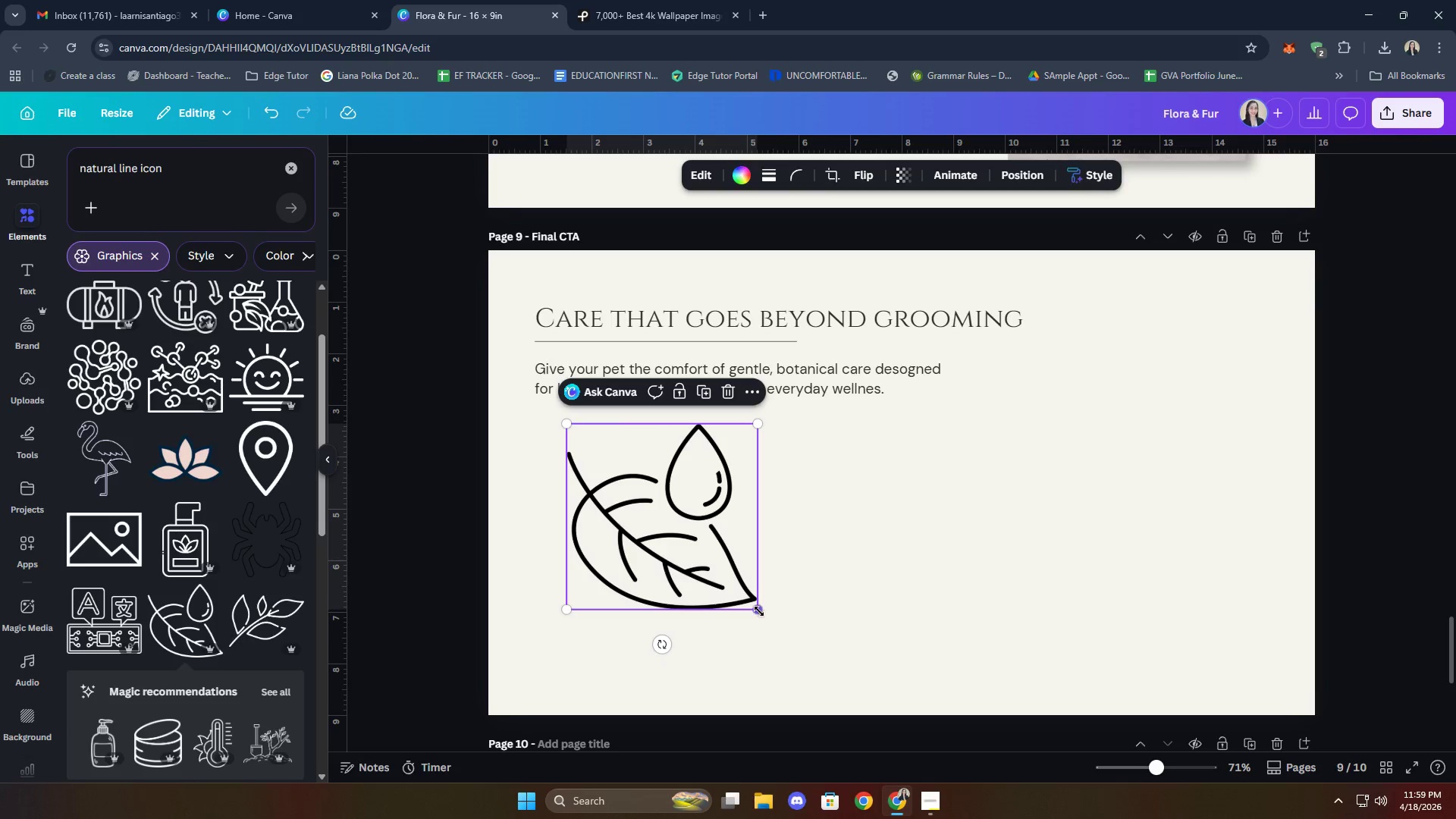 
left_click_drag(start_coordinate=[758, 610], to_coordinate=[628, 490])
 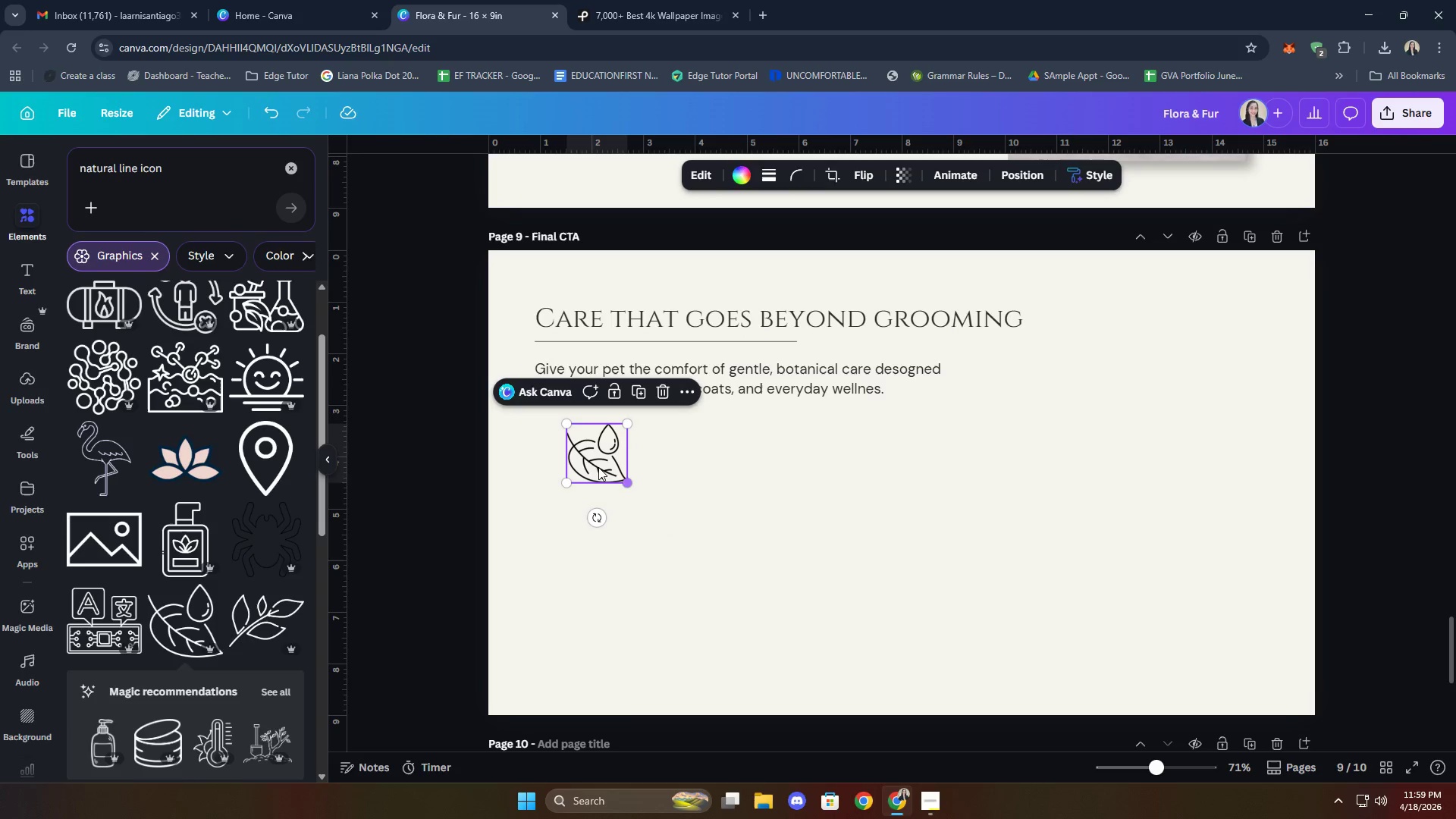 
left_click_drag(start_coordinate=[594, 457], to_coordinate=[608, 457])
 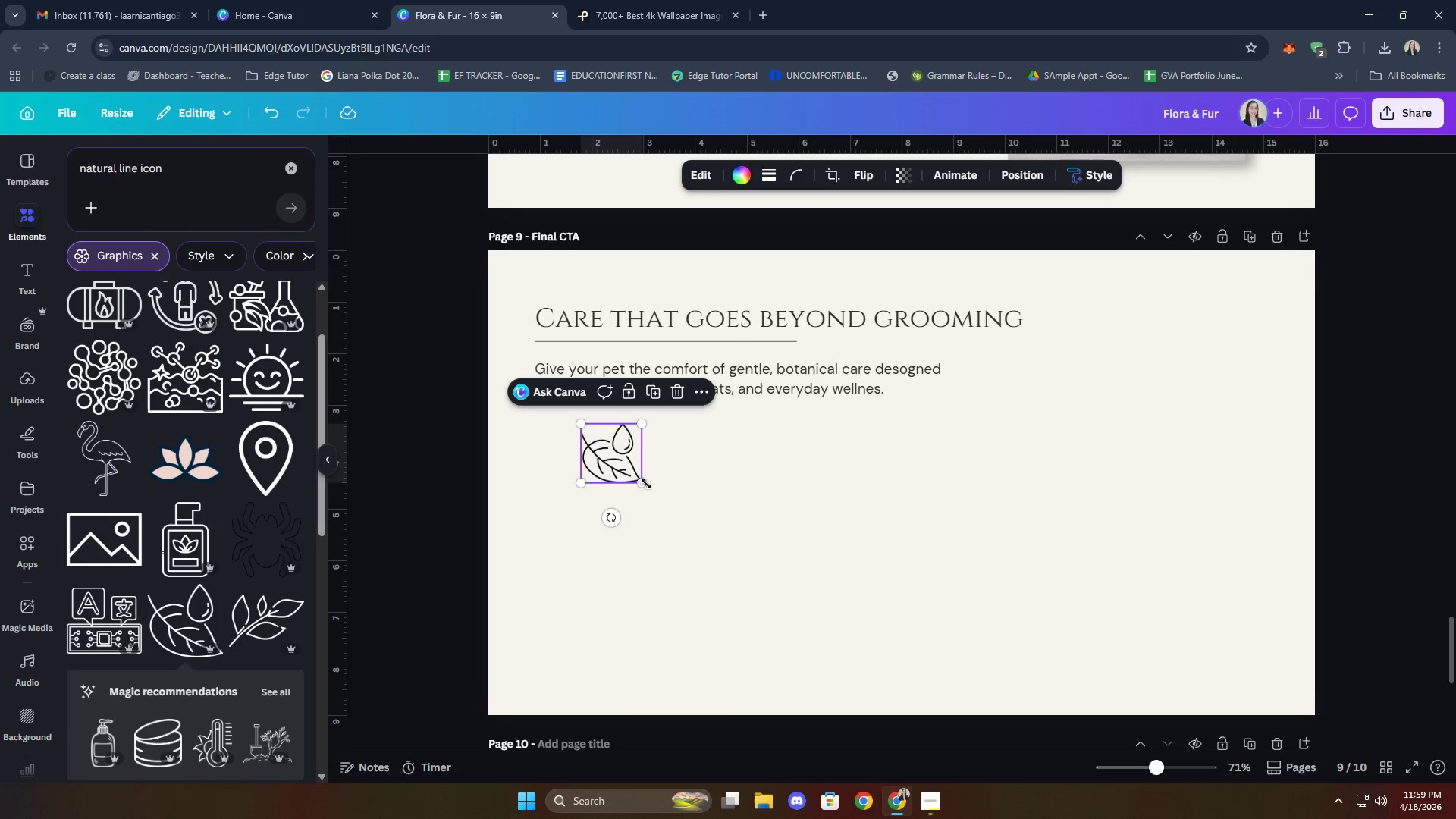 
left_click_drag(start_coordinate=[643, 482], to_coordinate=[621, 465])
 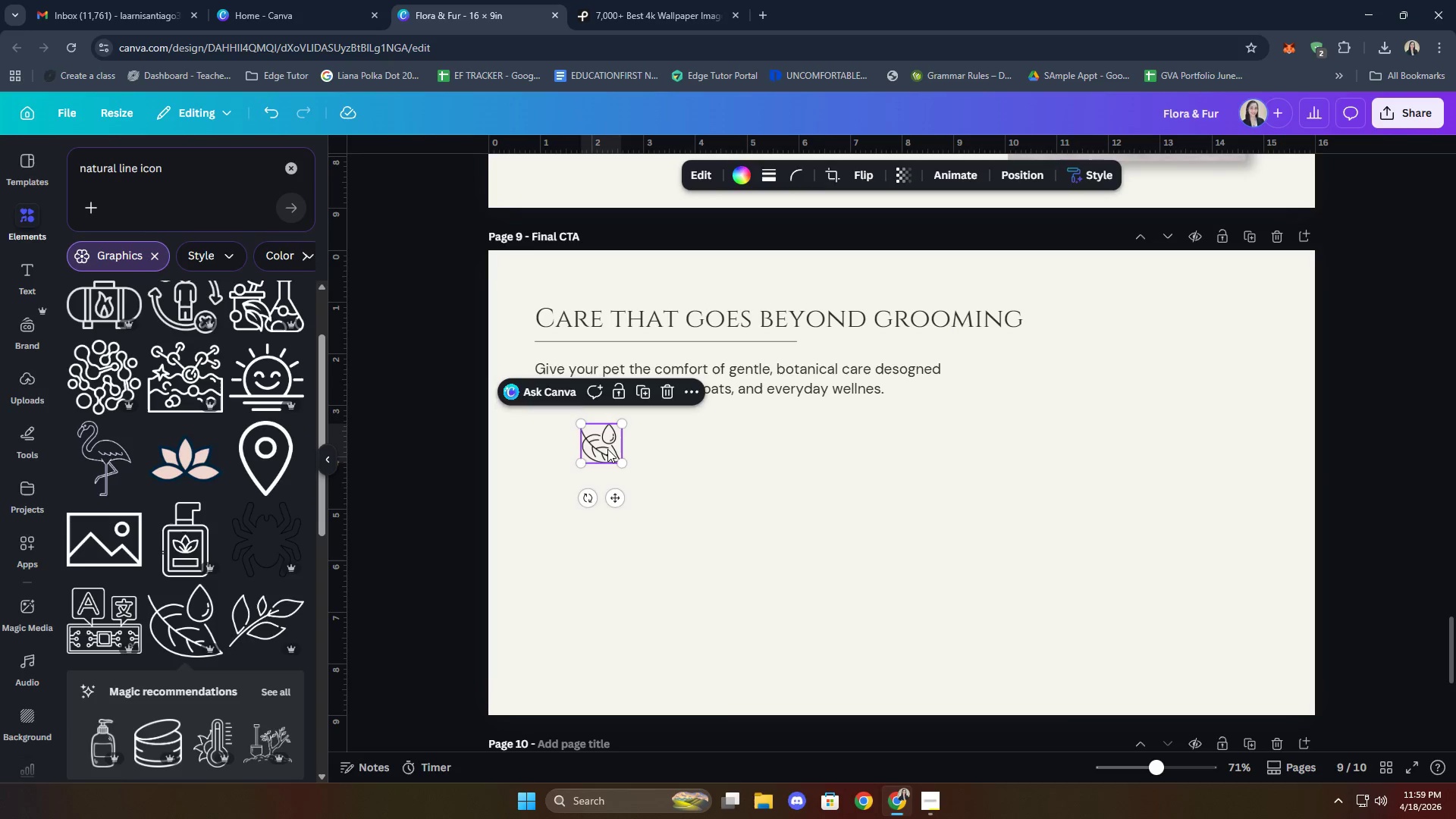 
left_click_drag(start_coordinate=[607, 449], to_coordinate=[643, 450])
 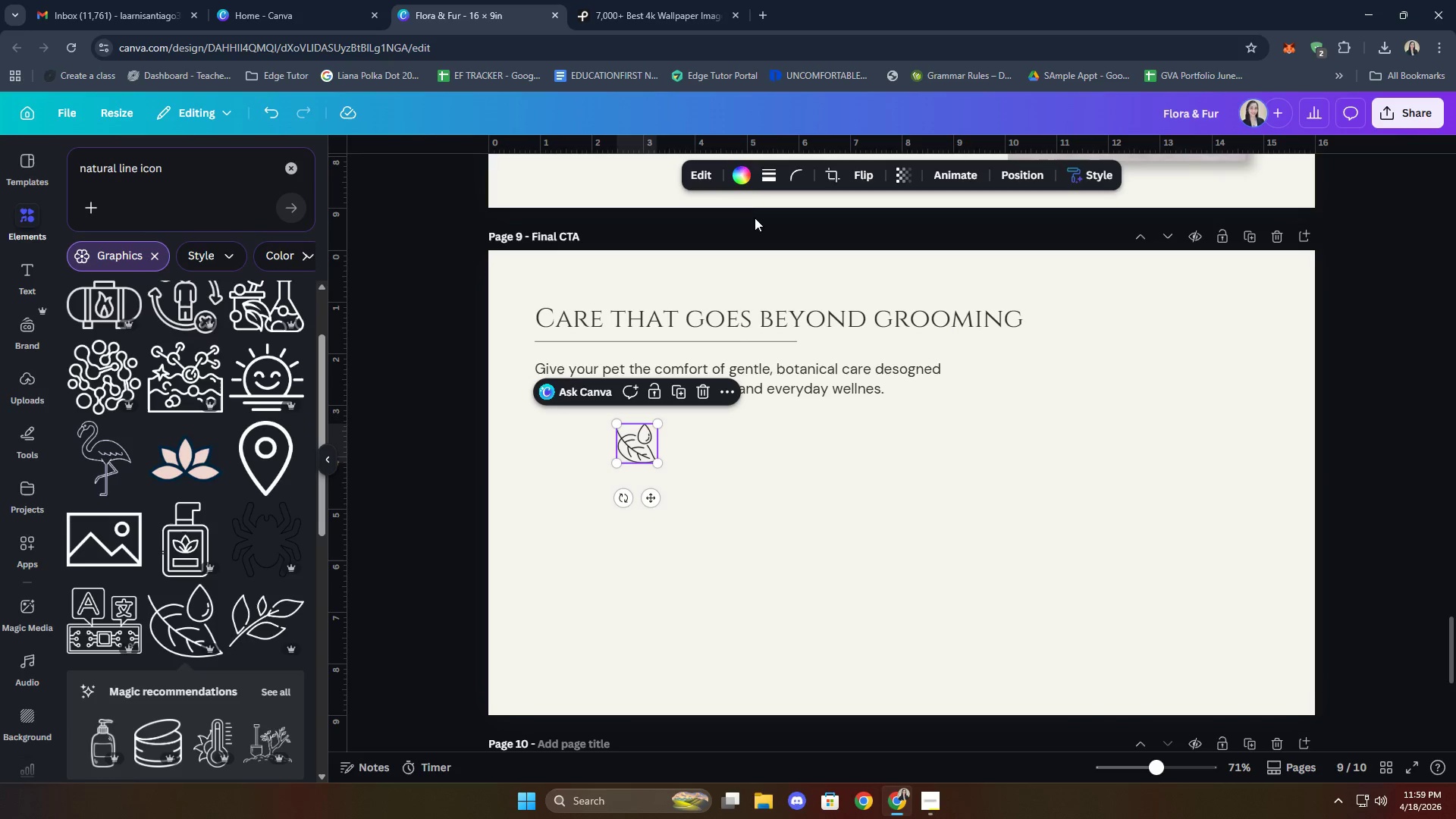 
left_click([737, 180])
 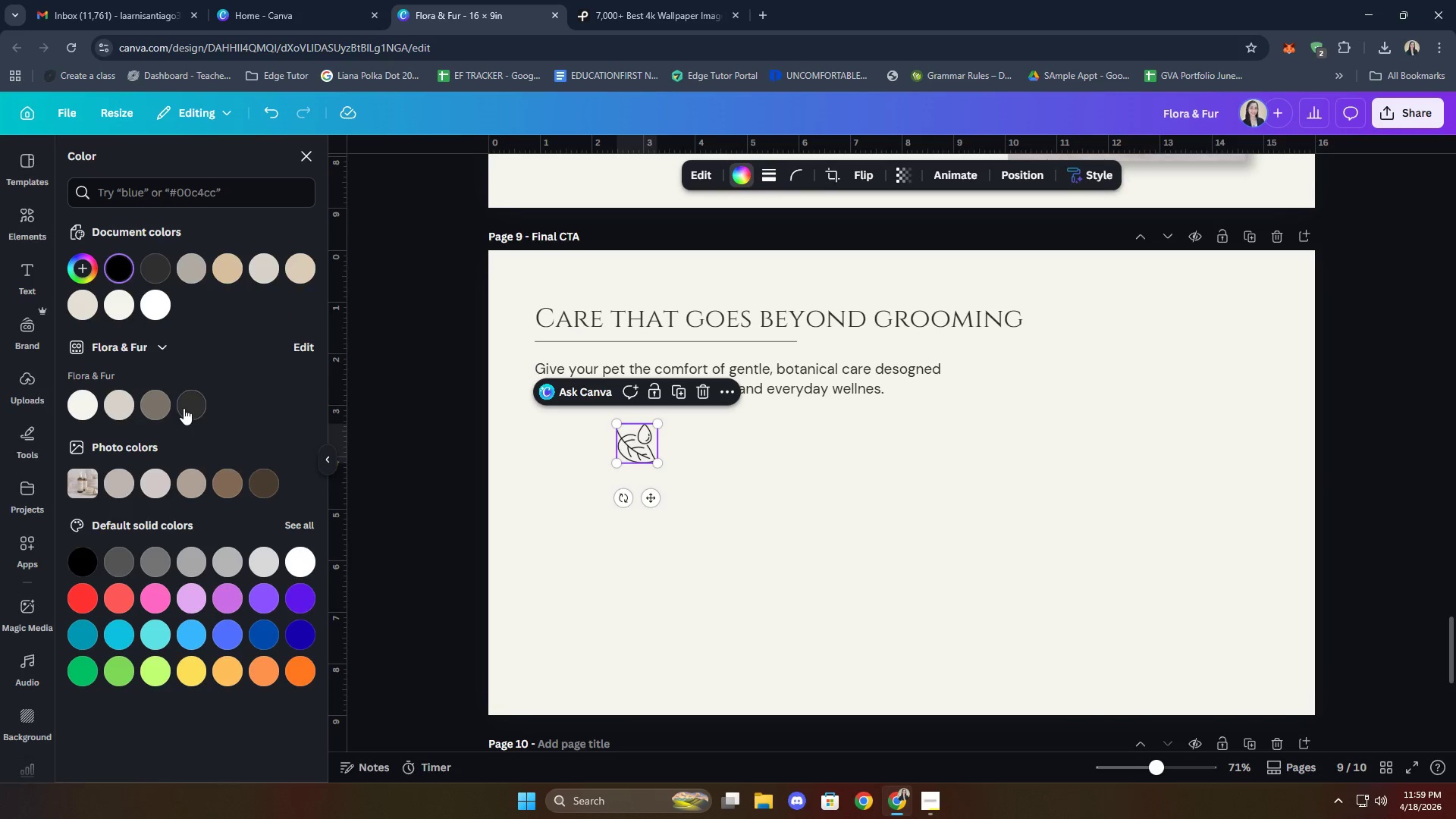 
double_click([736, 541])
 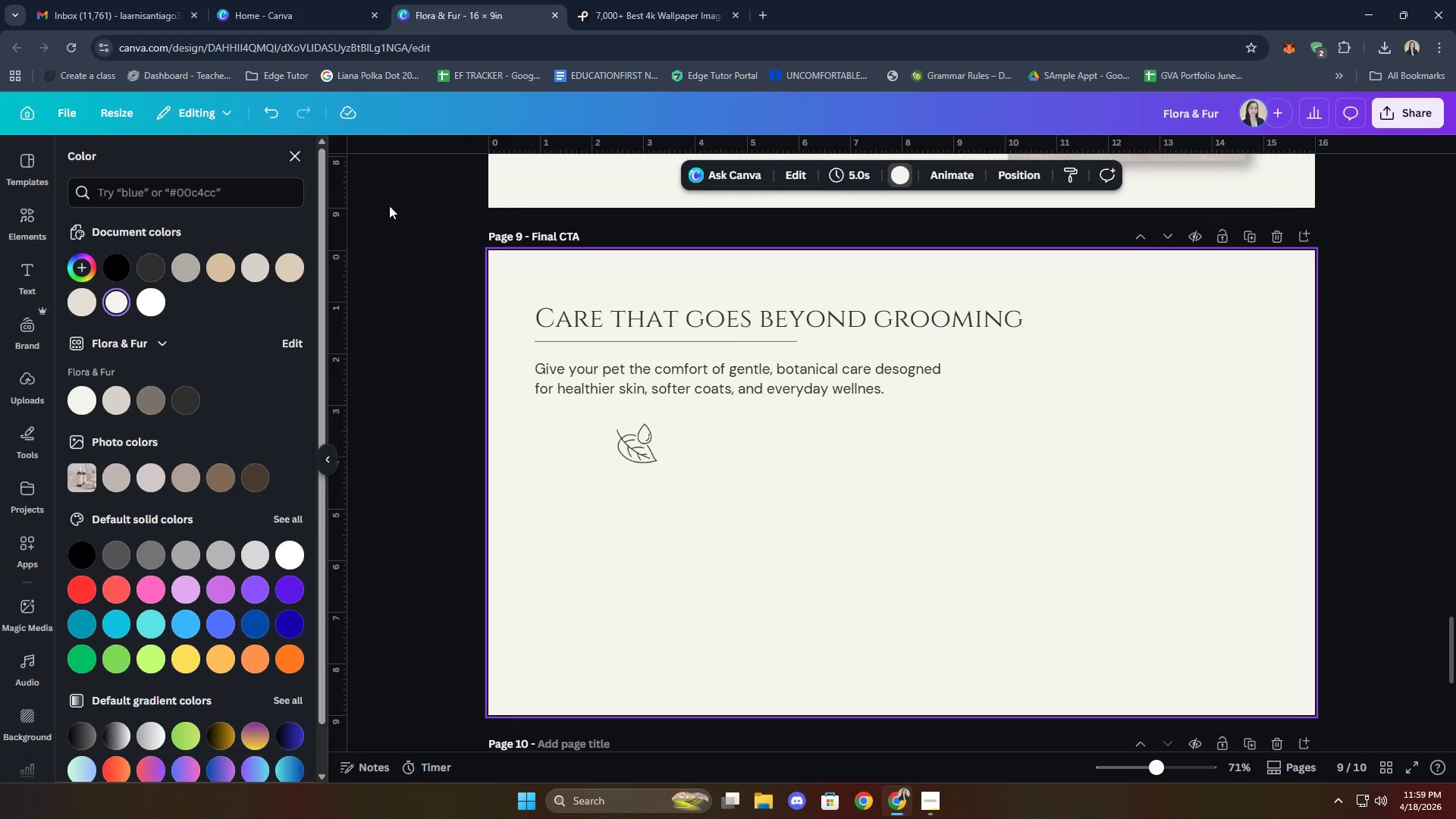 
left_click([293, 160])
 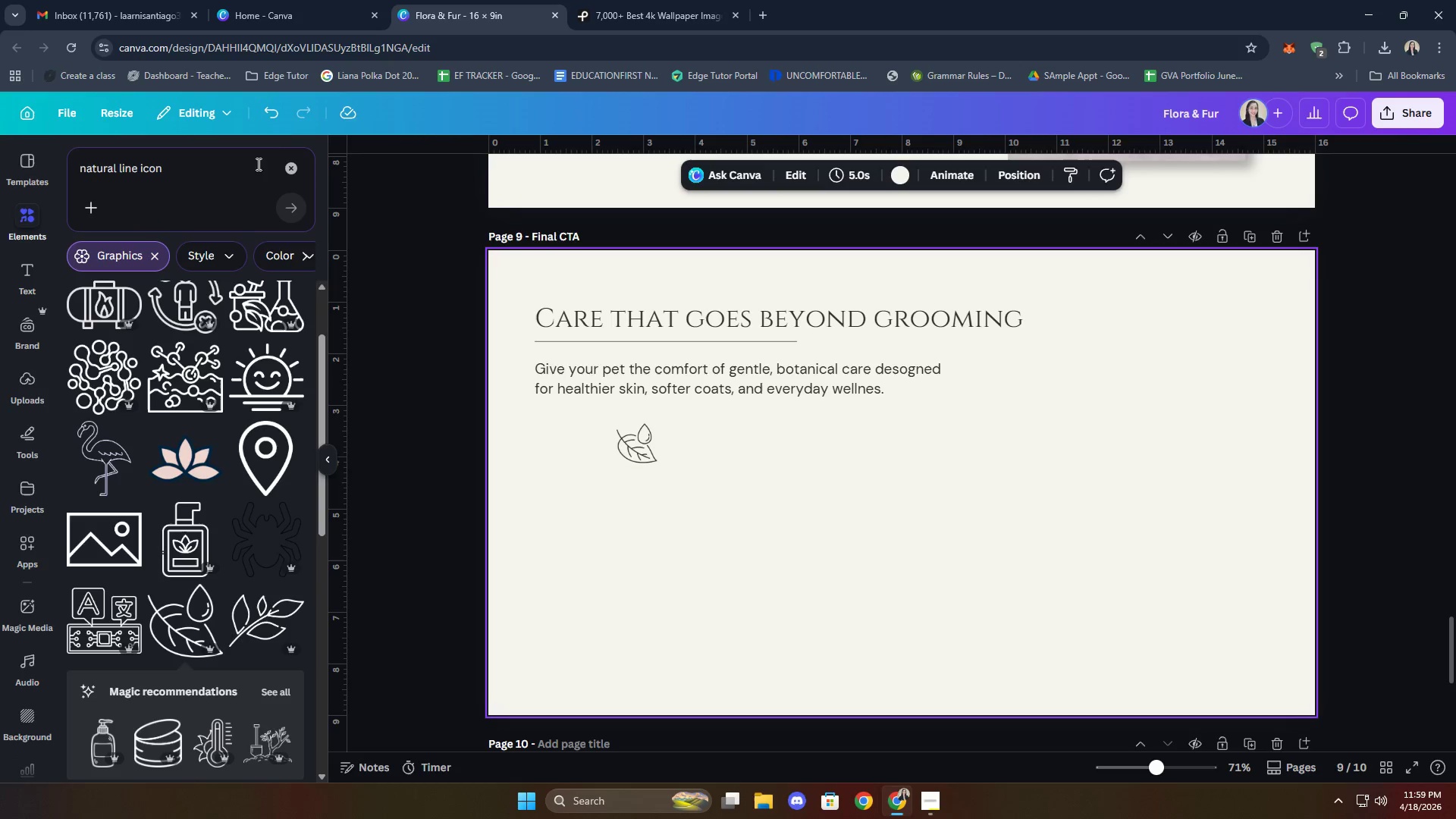 
double_click([288, 172])
 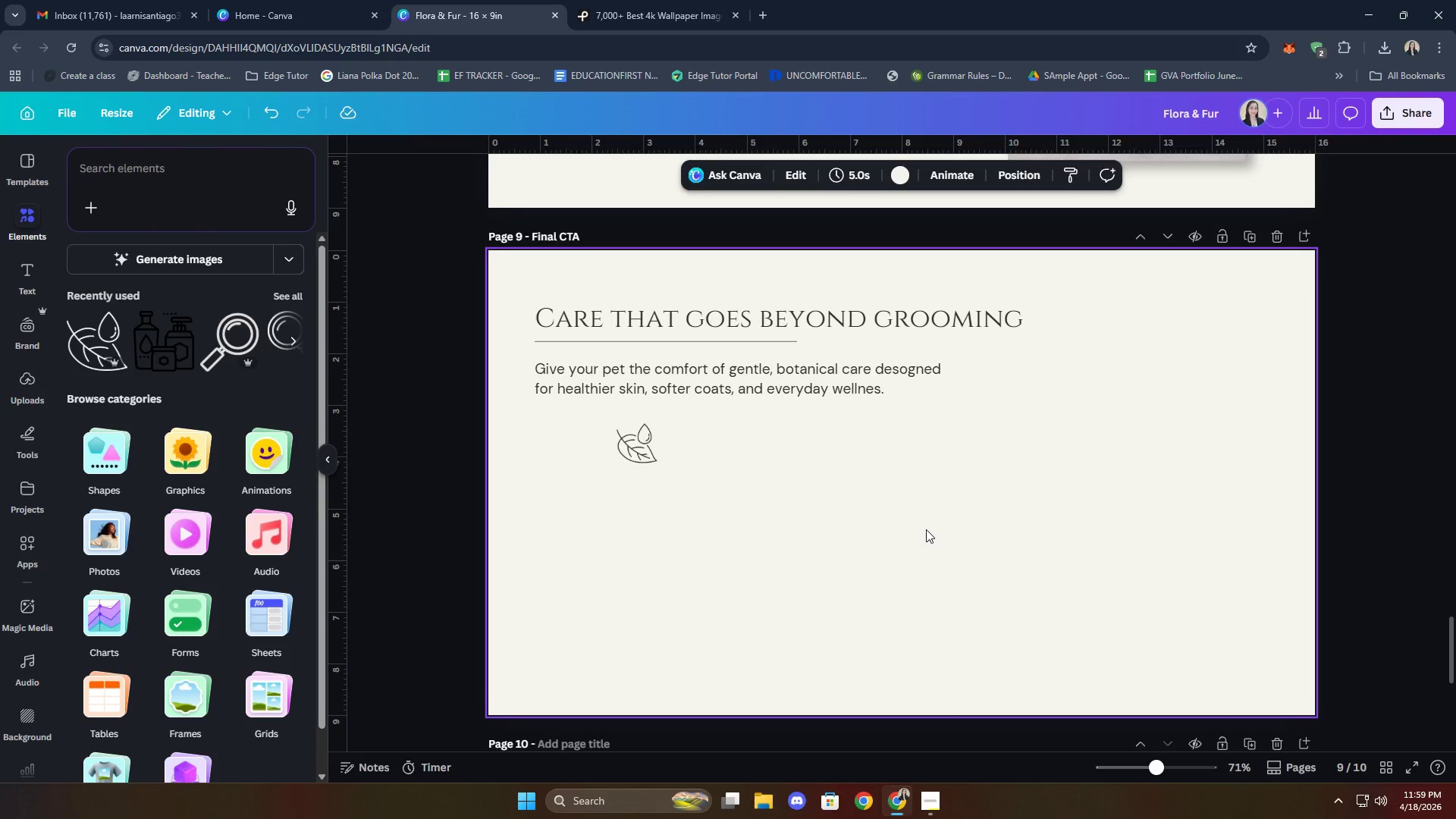 
scroll: coordinate [819, 584], scroll_direction: up, amount: 9.0
 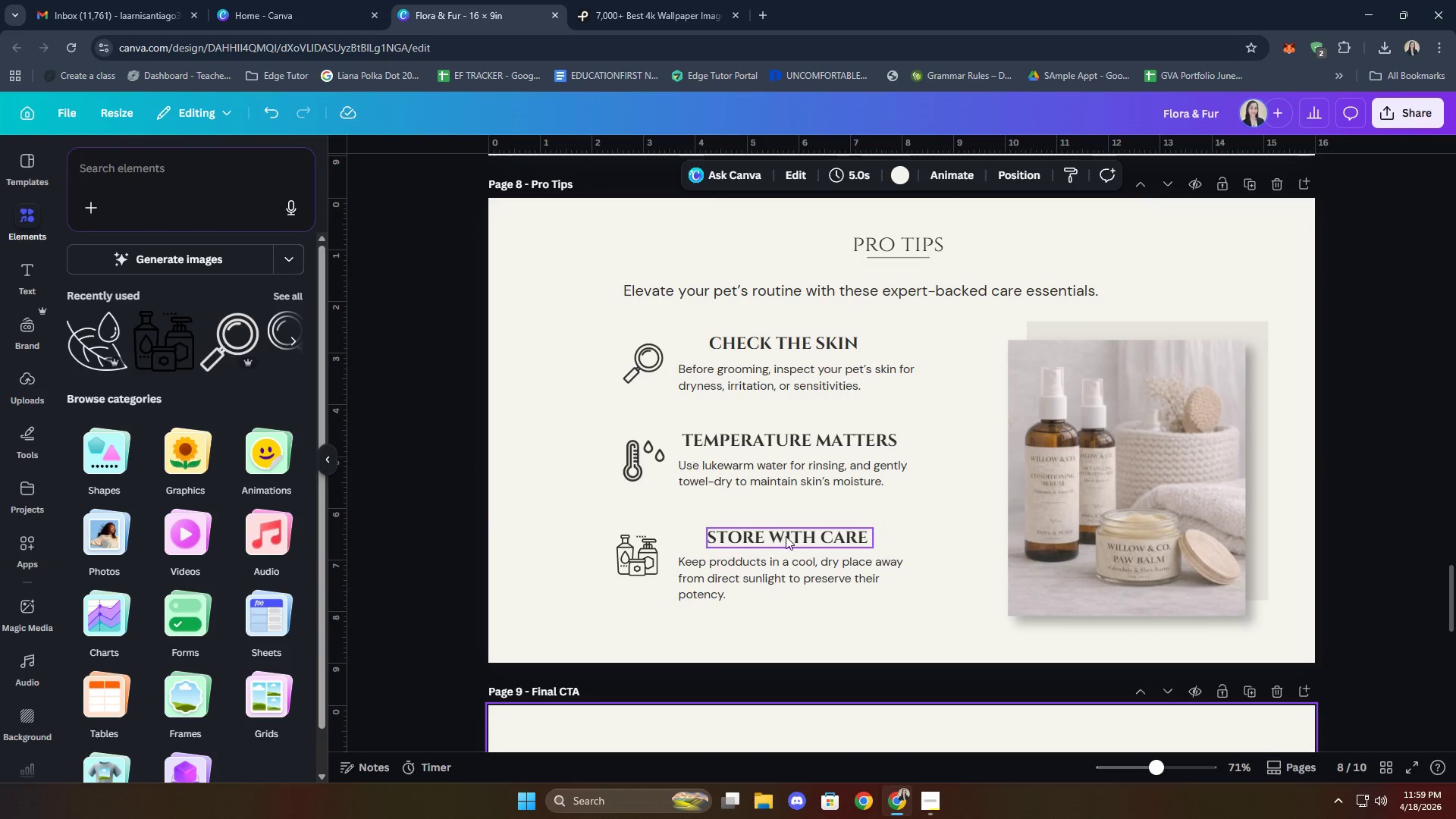 
left_click([788, 528])
 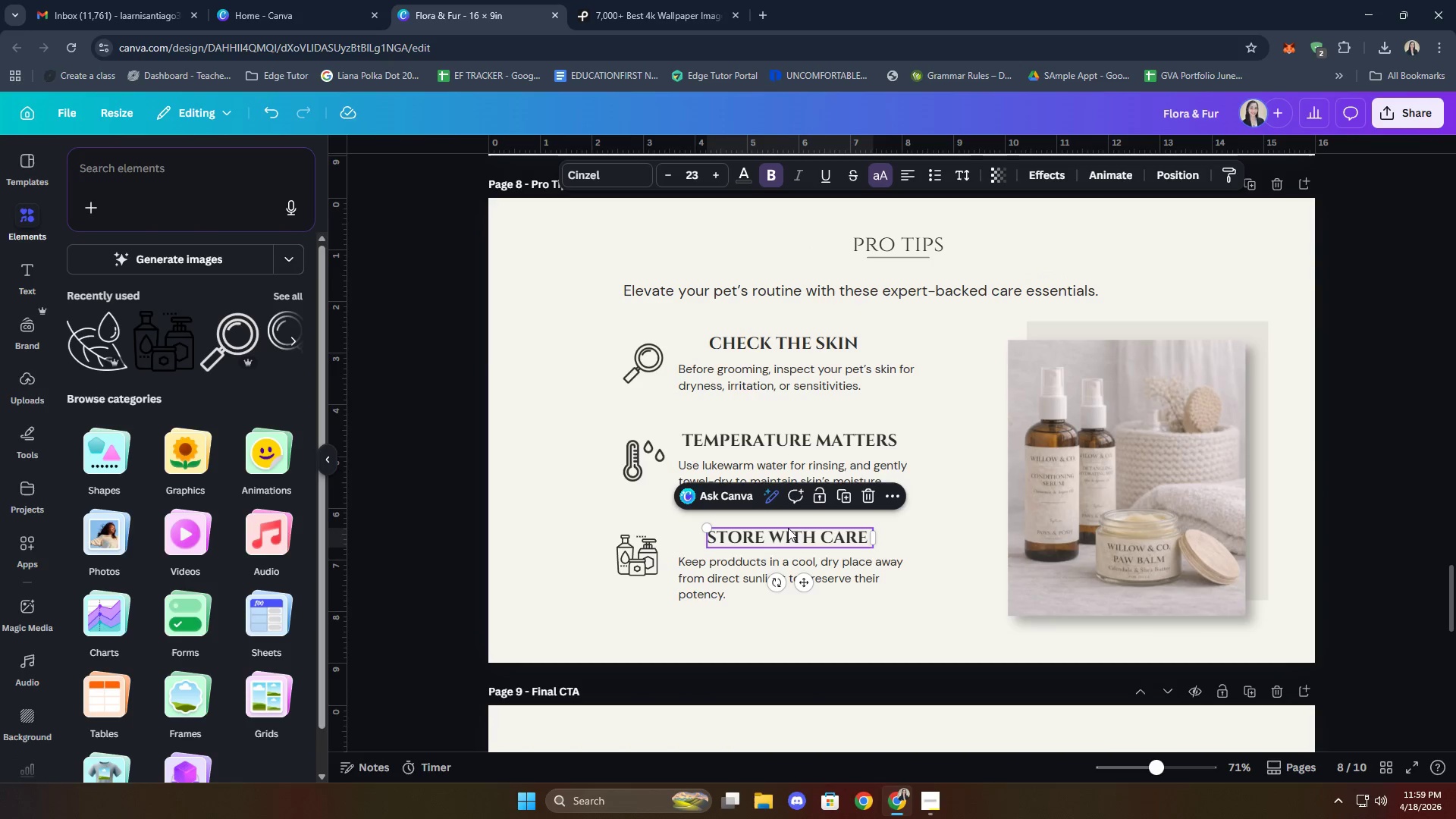 
key(Control+C)
 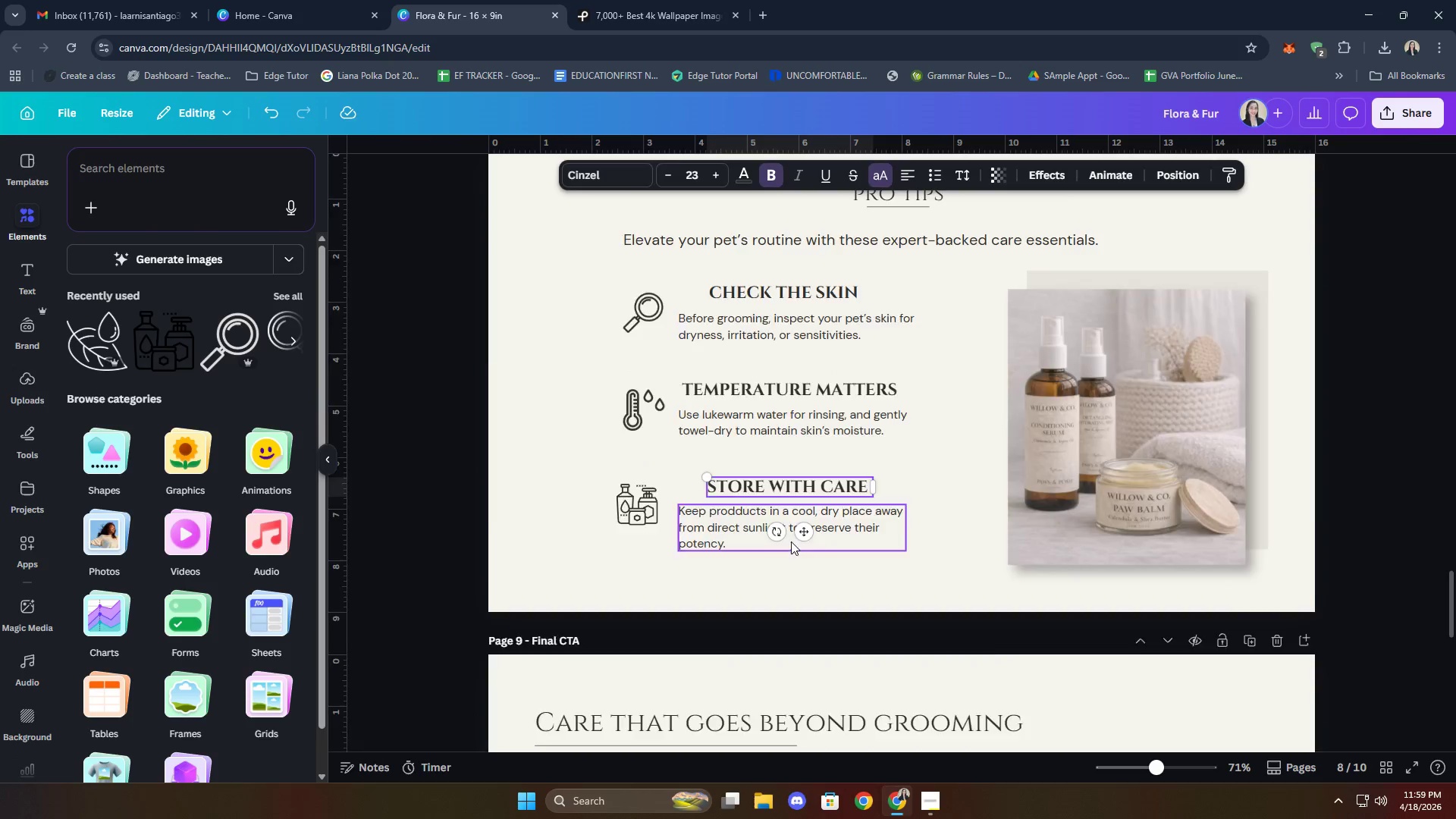 
scroll: coordinate [802, 566], scroll_direction: down, amount: 5.0
 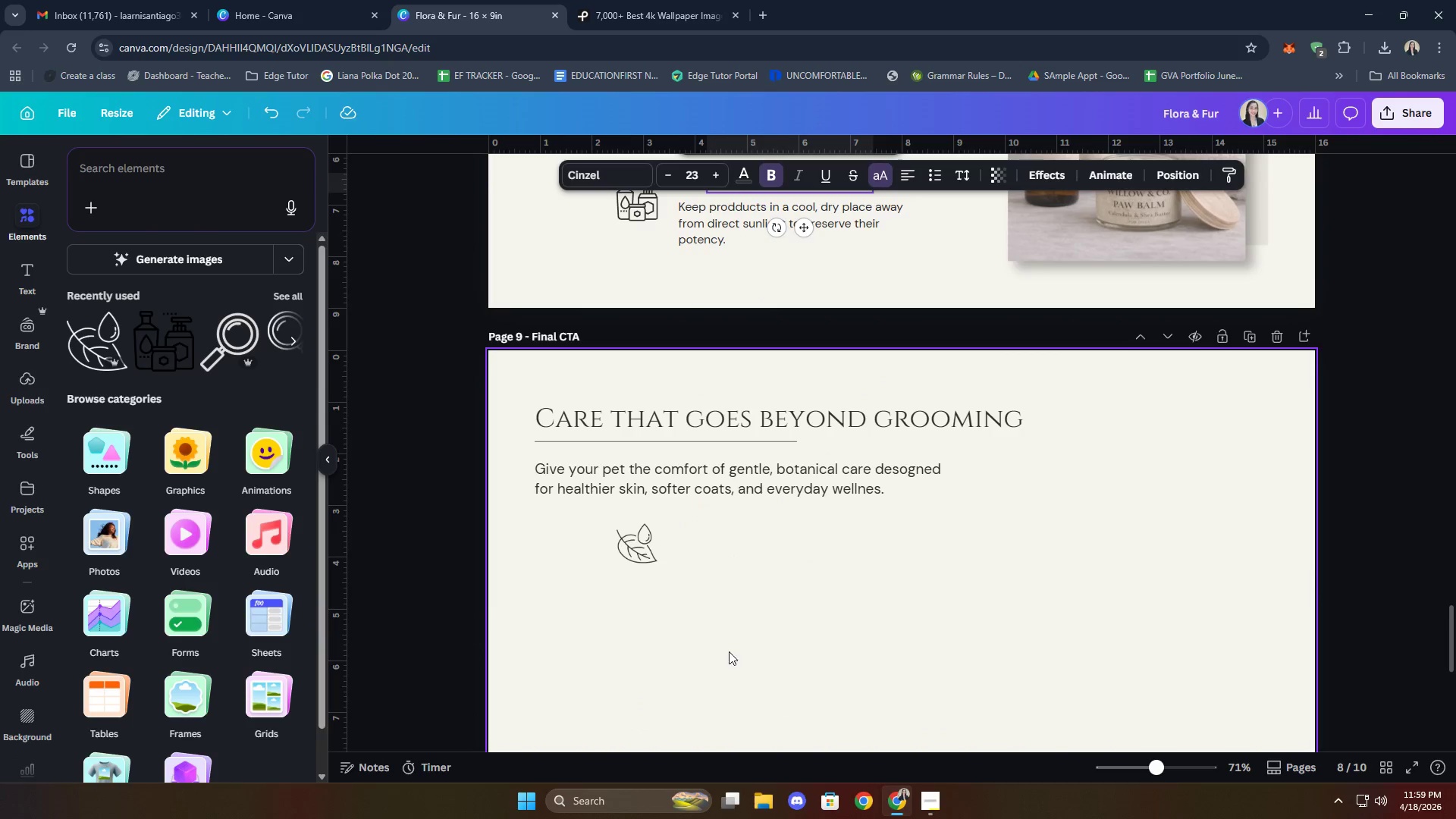 
left_click([718, 598])
 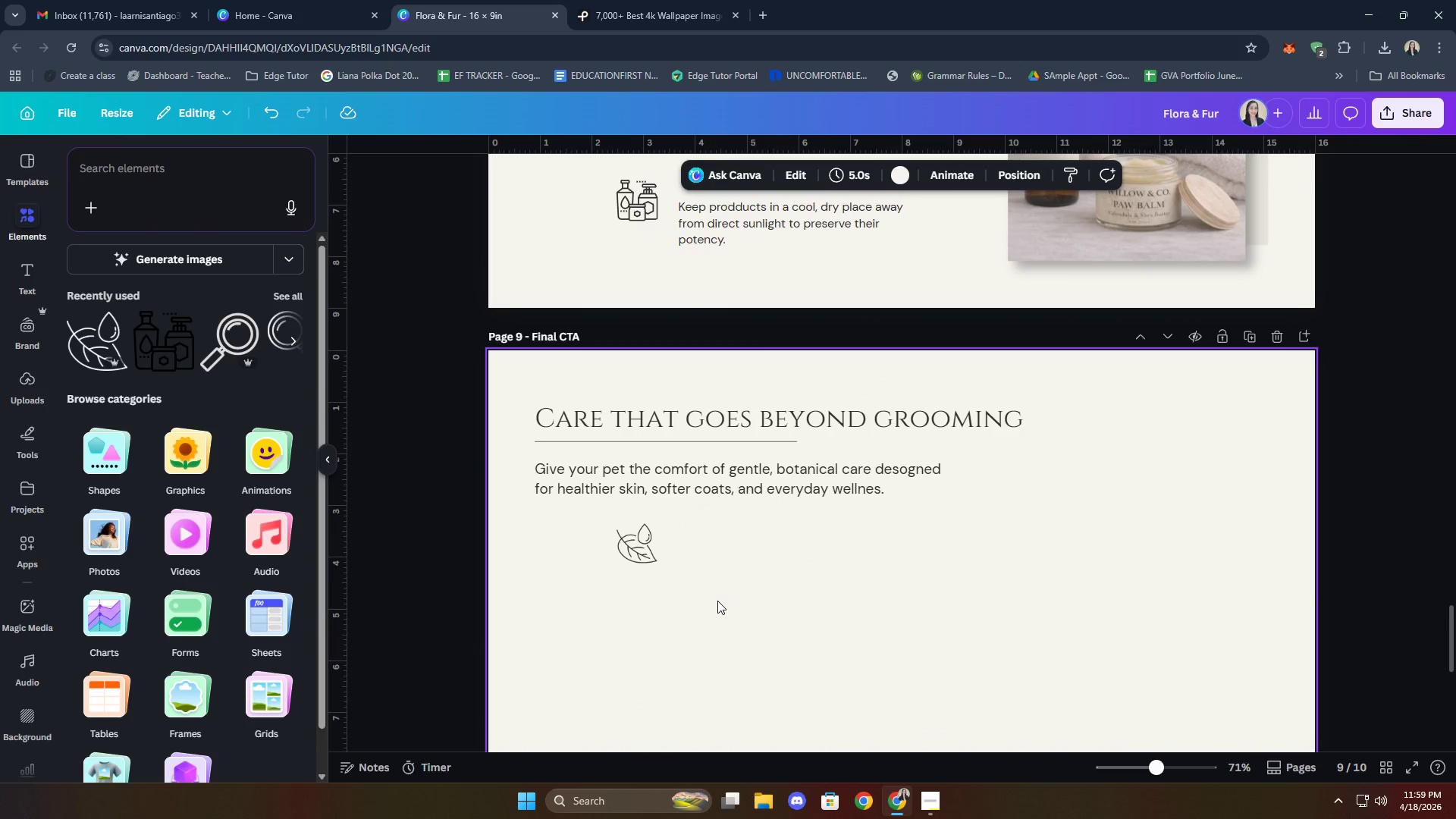 
key(Control+V)
 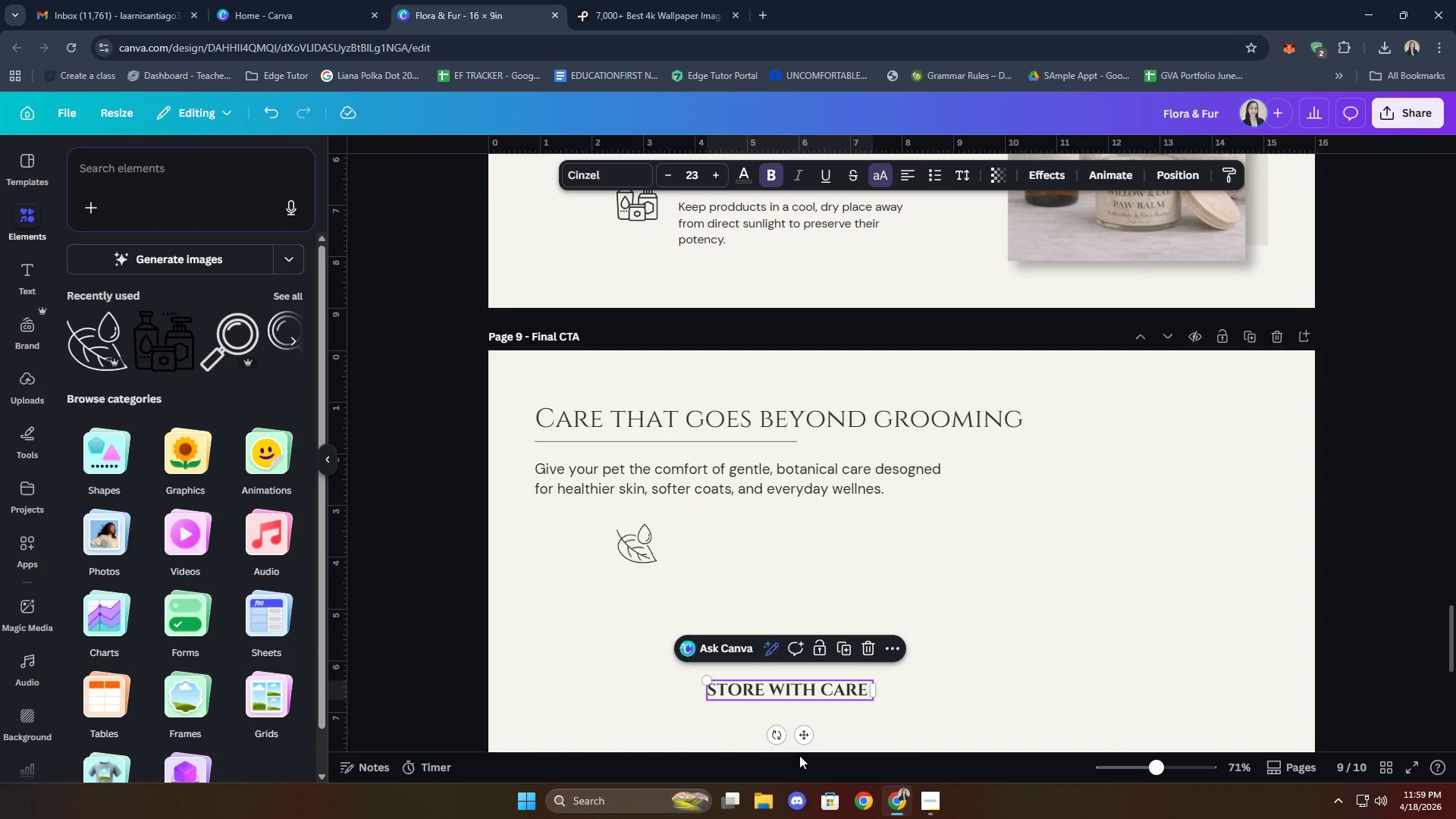 
left_click_drag(start_coordinate=[804, 742], to_coordinate=[653, 640])
 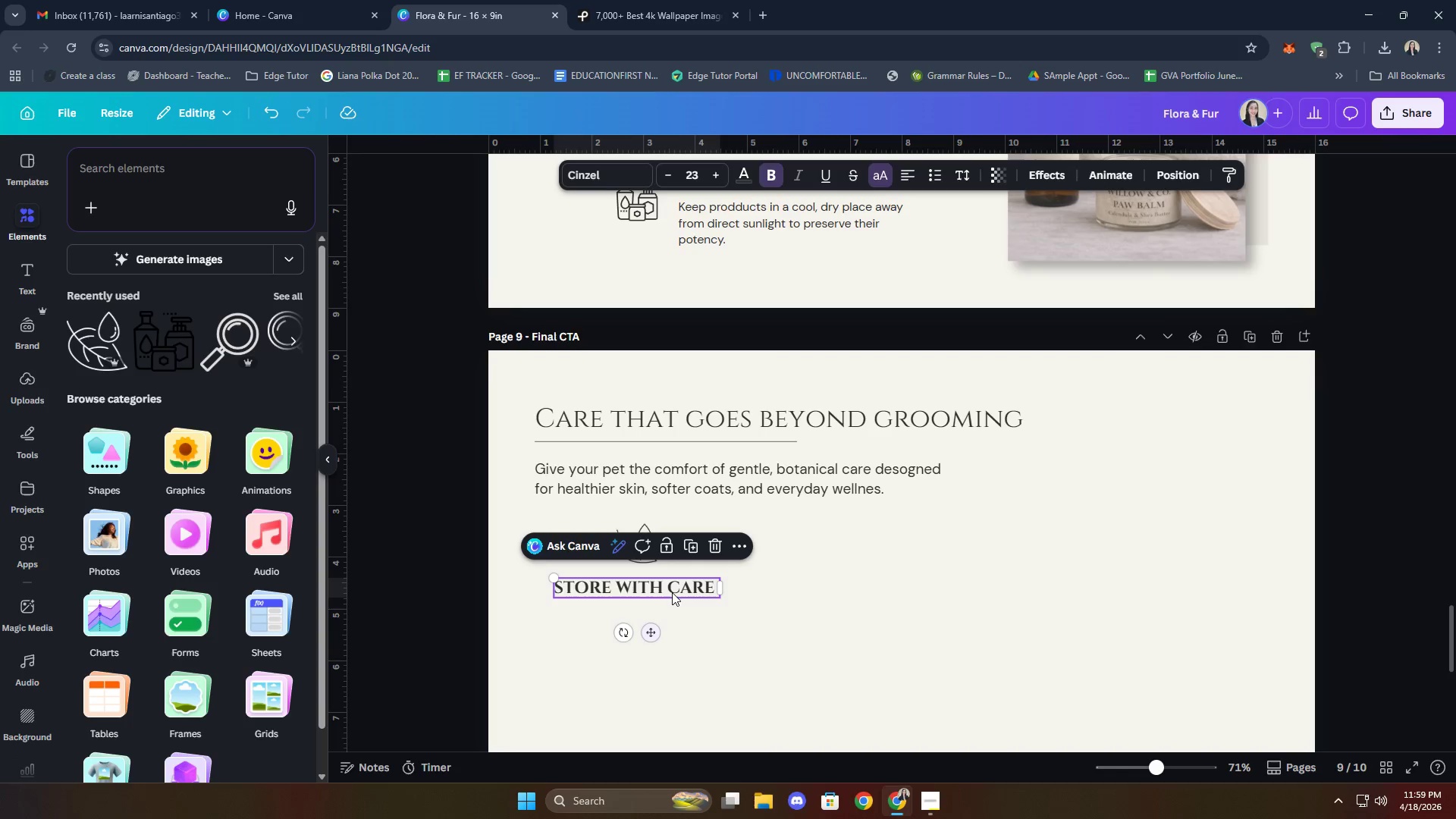 
left_click([672, 592])
 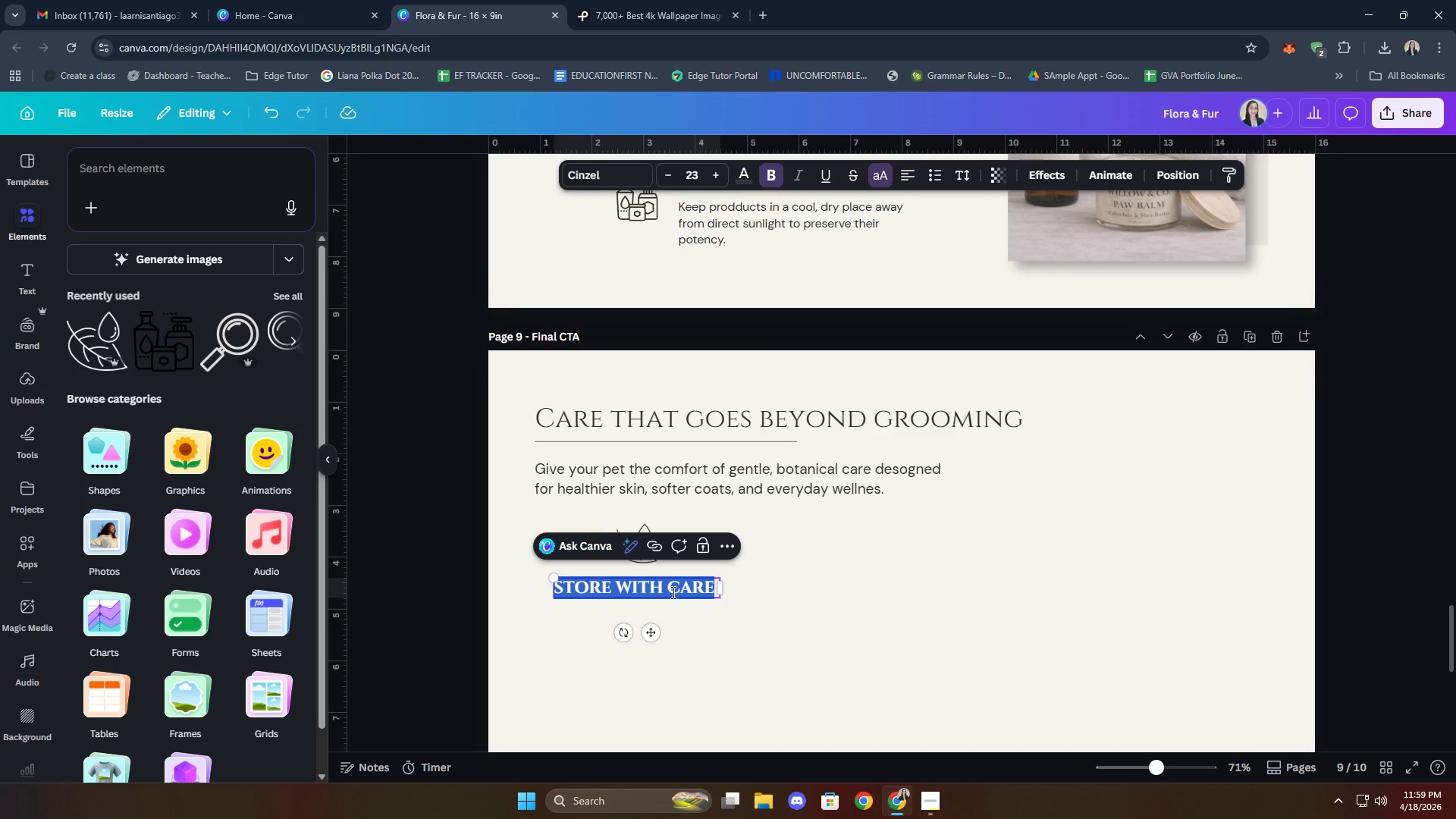 
type(Nar)
key(Backspace)
type(tural fom)
key(Backspace)
type(rmulation)
 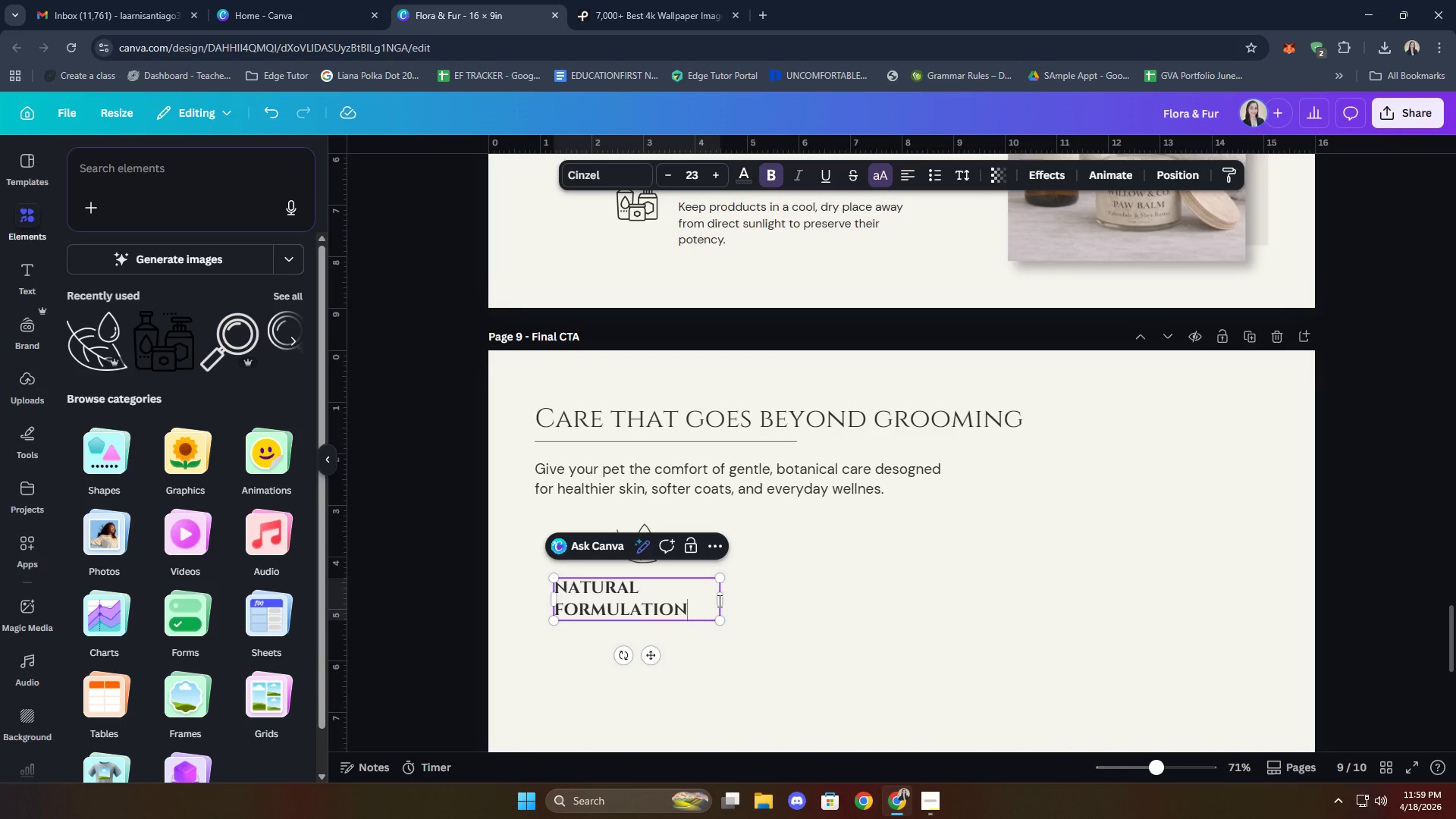 
left_click([720, 601])
 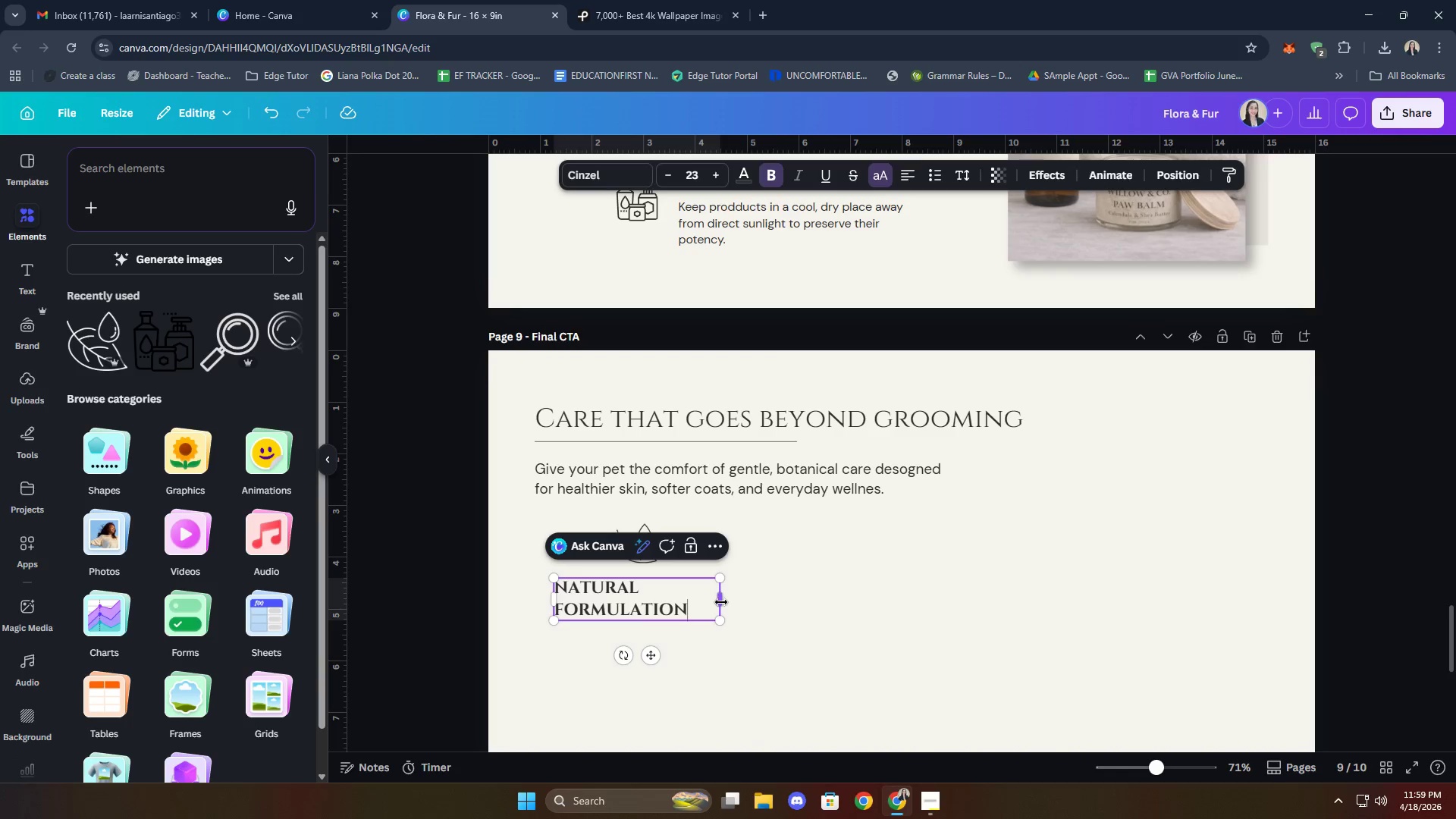 
left_click_drag(start_coordinate=[721, 602], to_coordinate=[783, 599])
 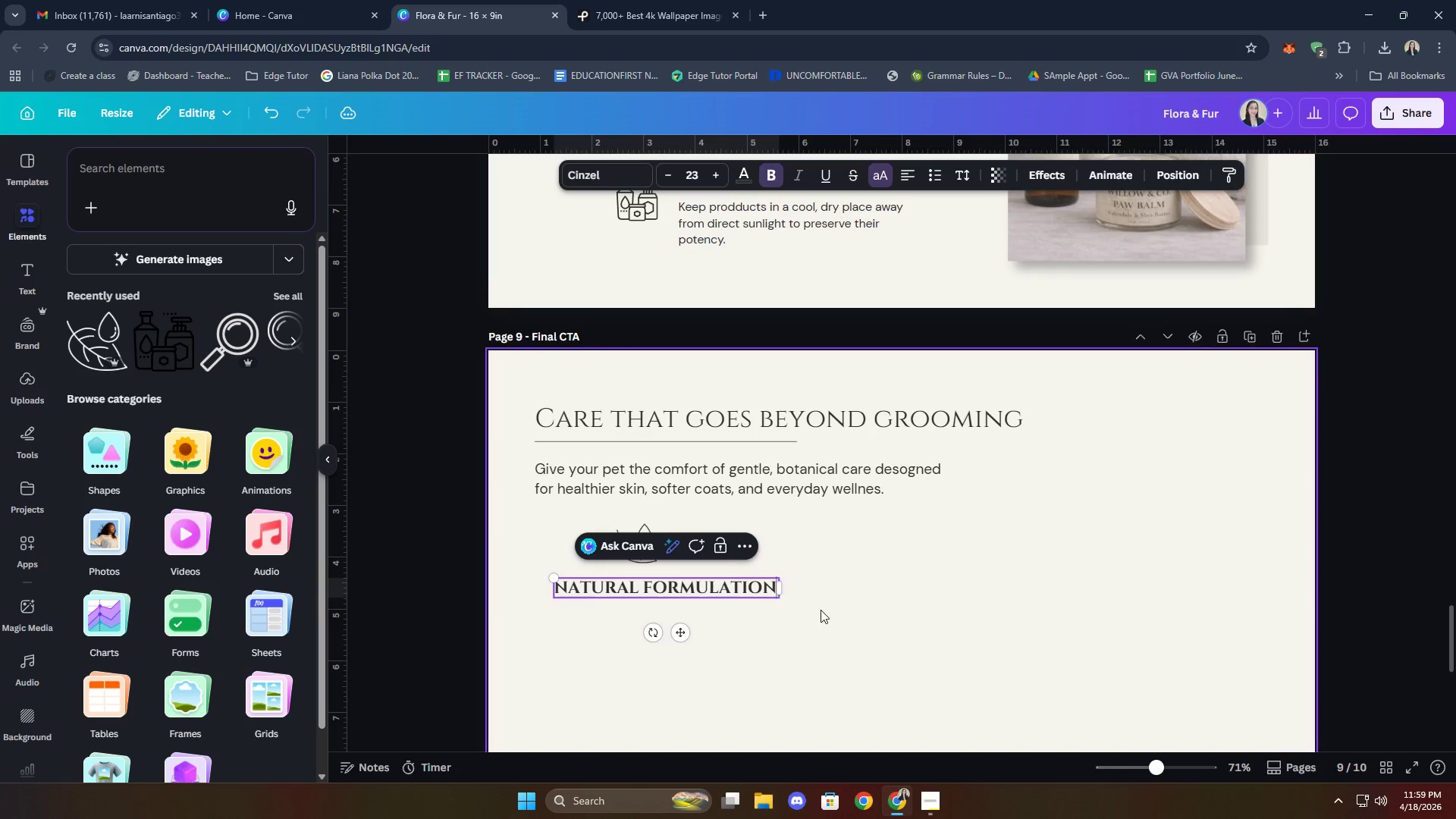 
left_click([821, 610])
 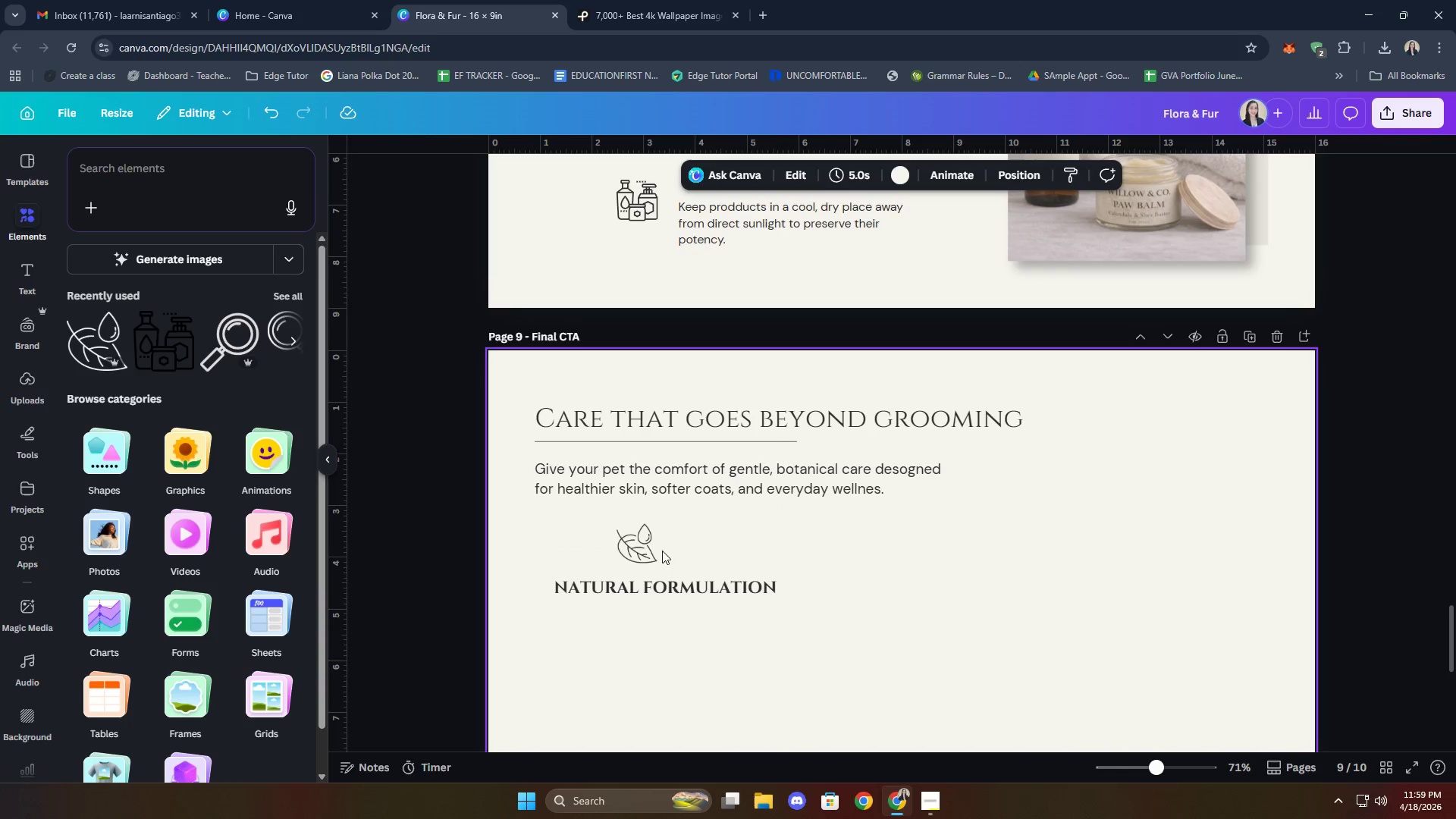 
left_click_drag(start_coordinate=[645, 544], to_coordinate=[672, 549])
 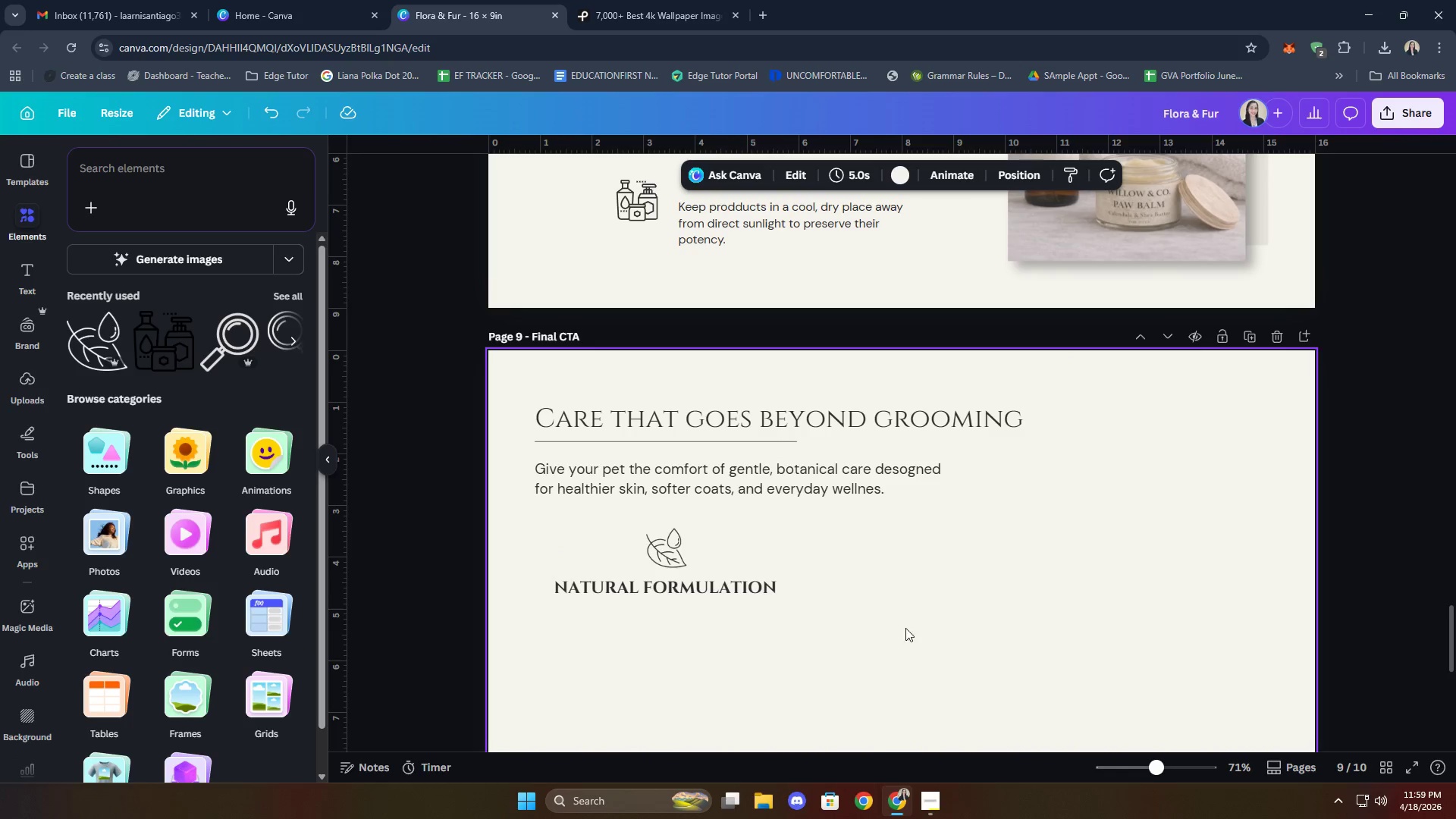 
scroll: coordinate [904, 631], scroll_direction: up, amount: 1.0
 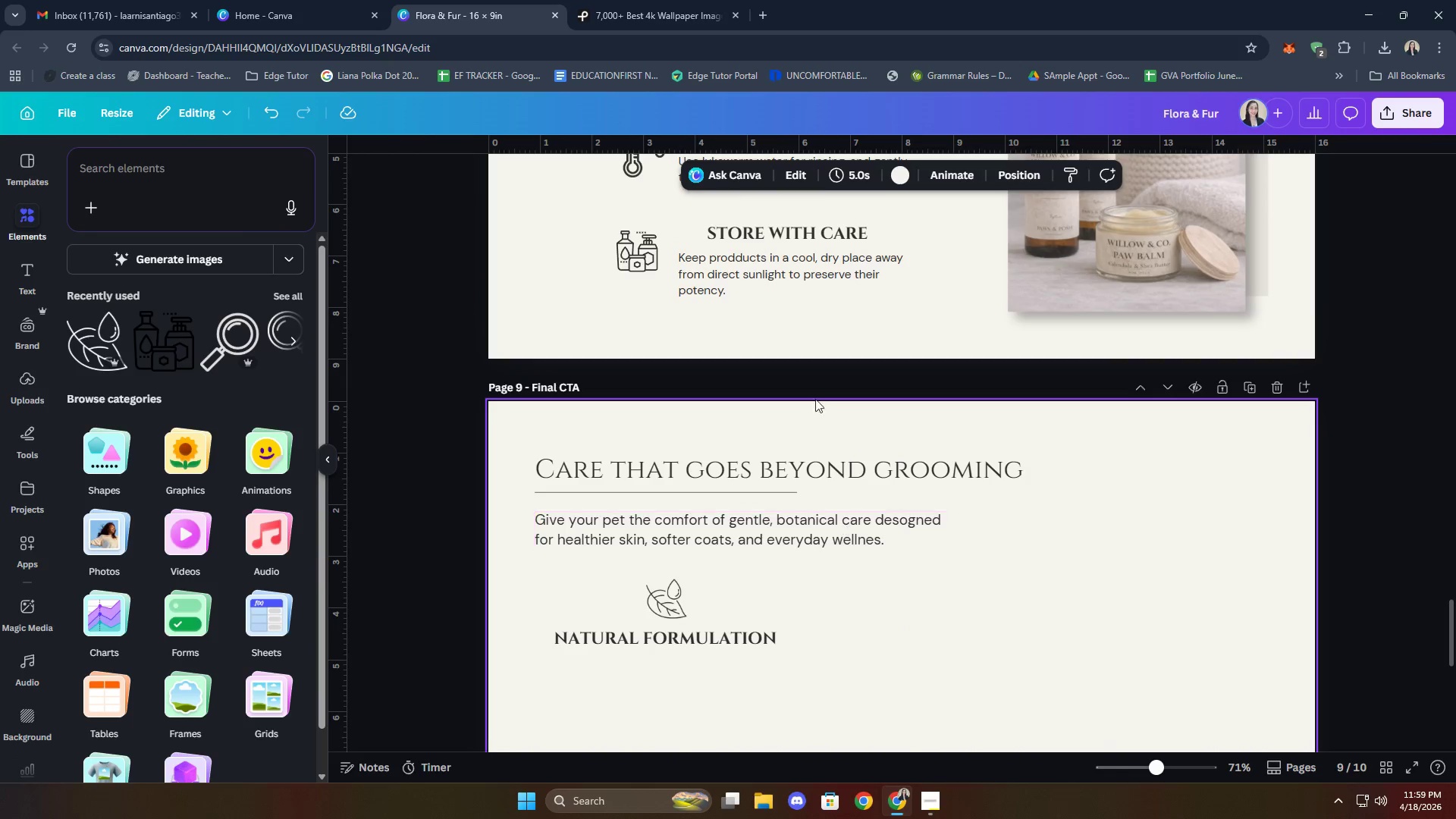 
left_click([792, 283])
 